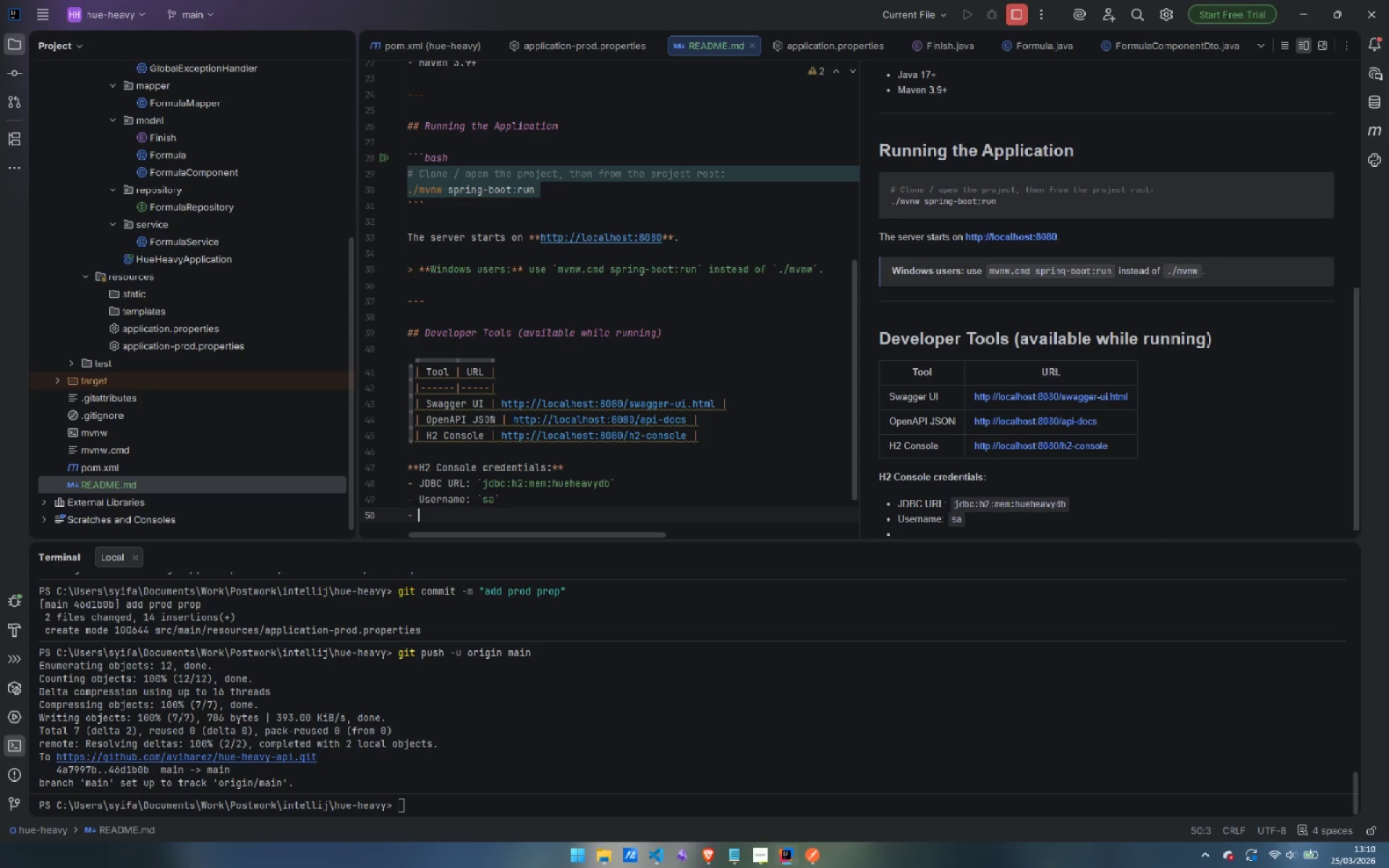 
type(Password: *(lev)
key(Backspace)
type(ave blank)
 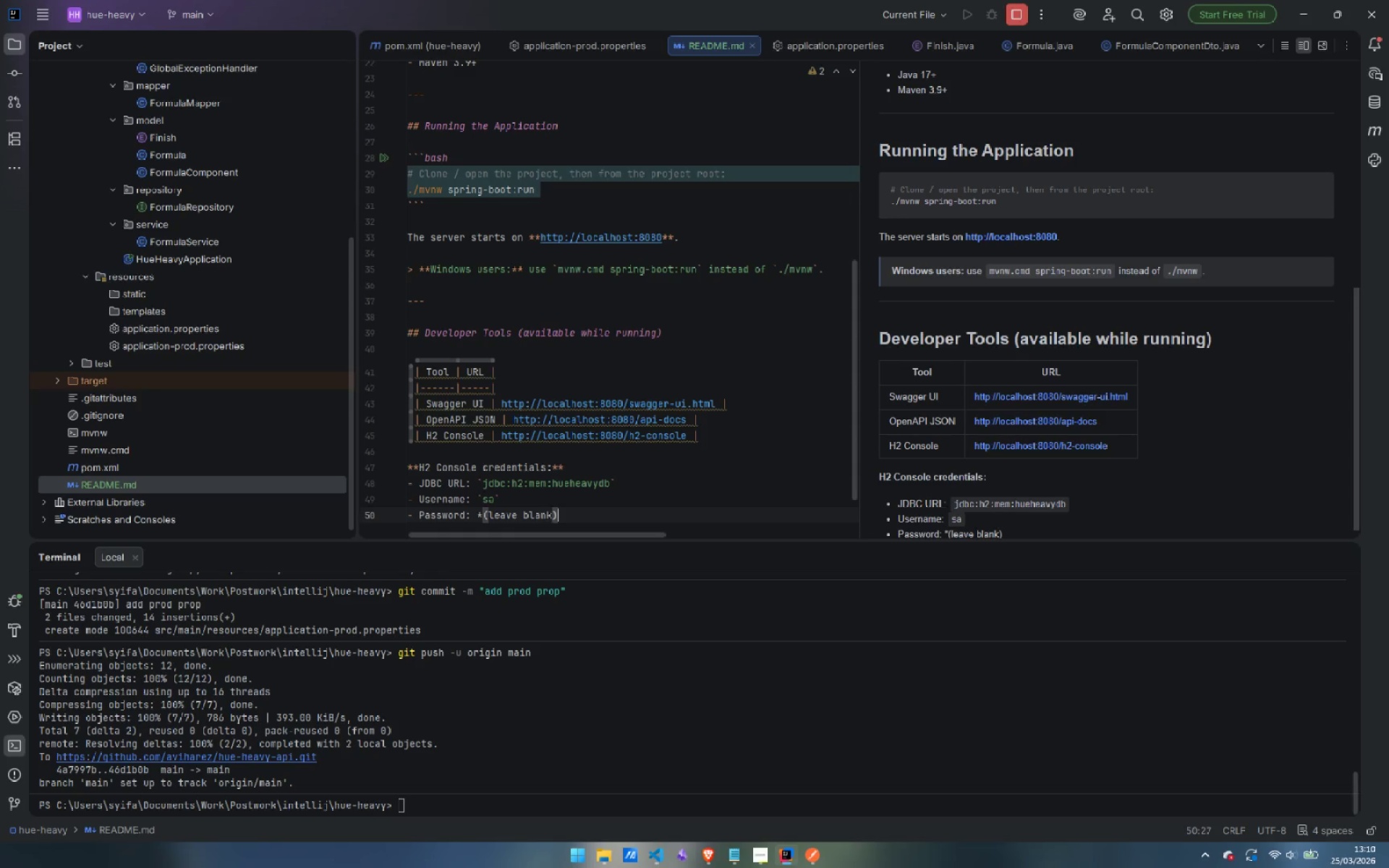 
key(ArrowRight)
 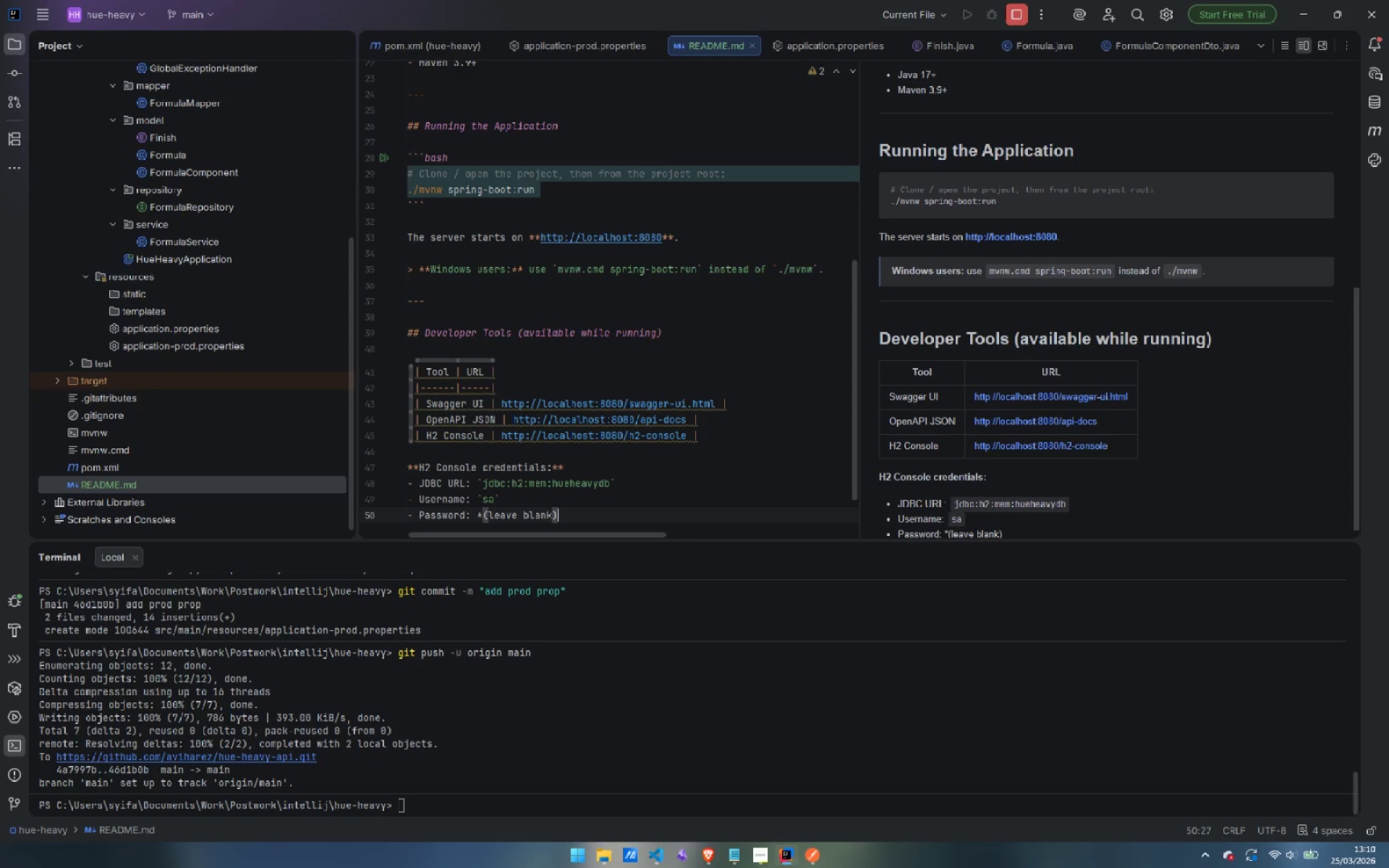 
key(Shift+8)
 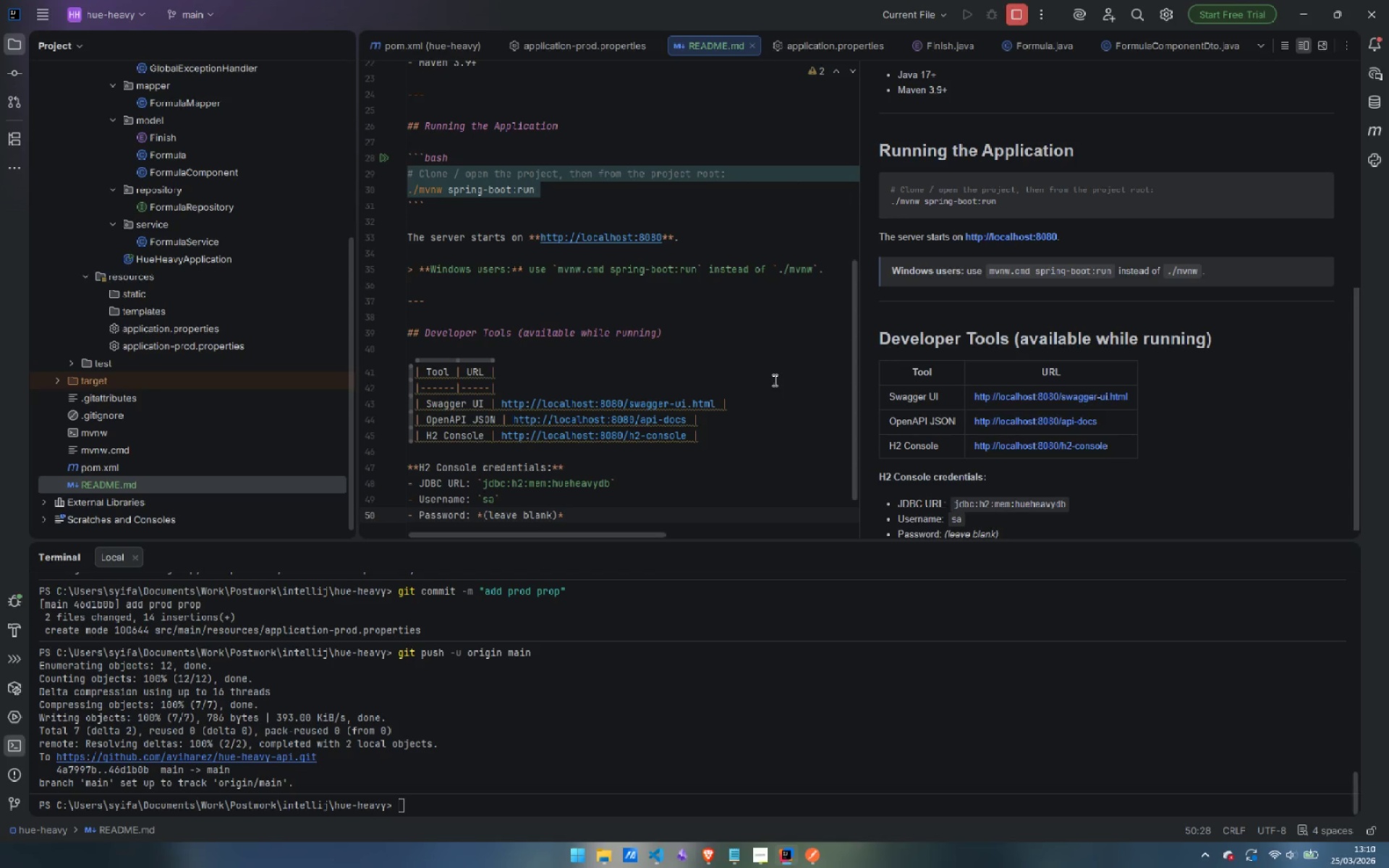 
key(Enter)
 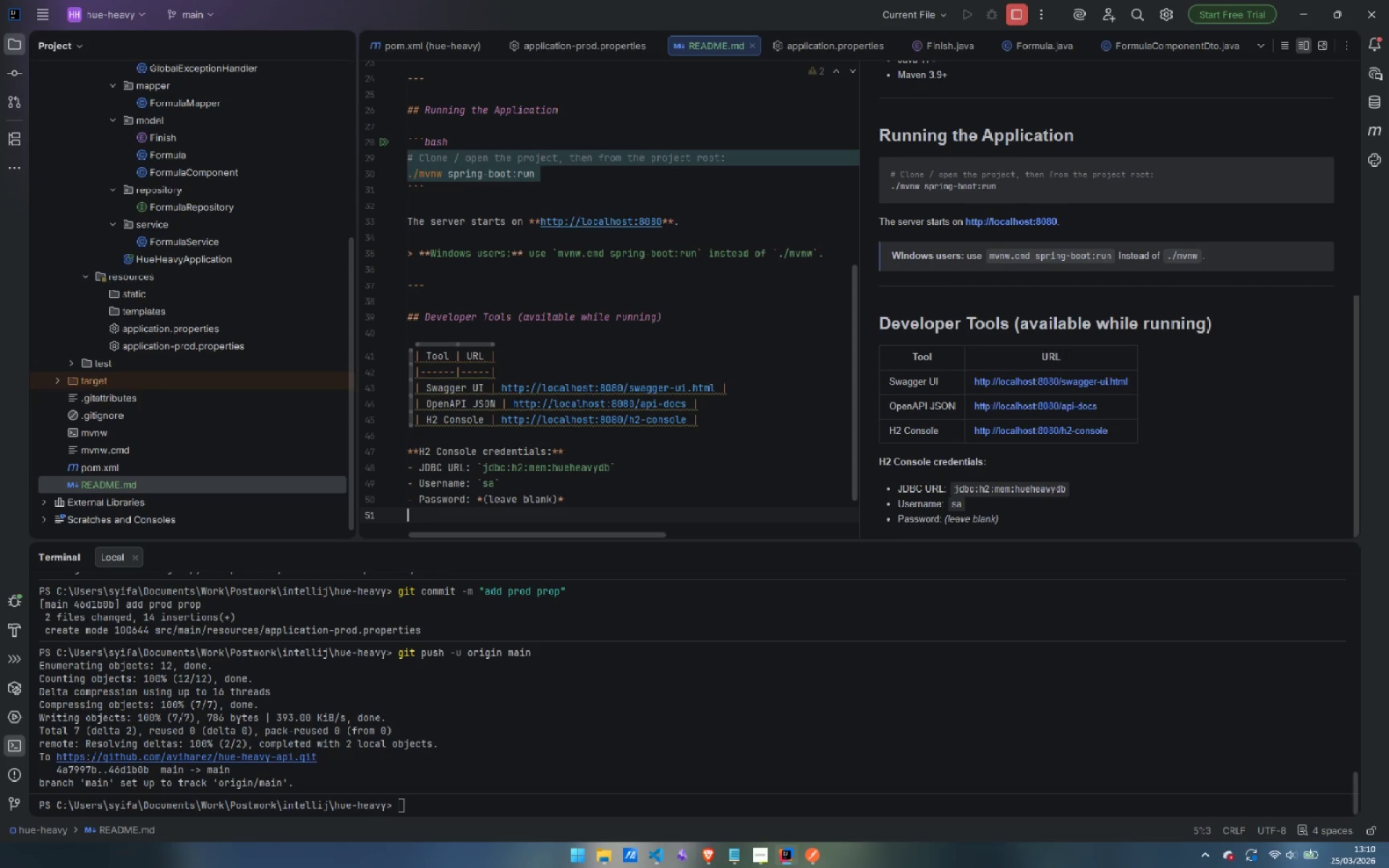 
key(Enter)
 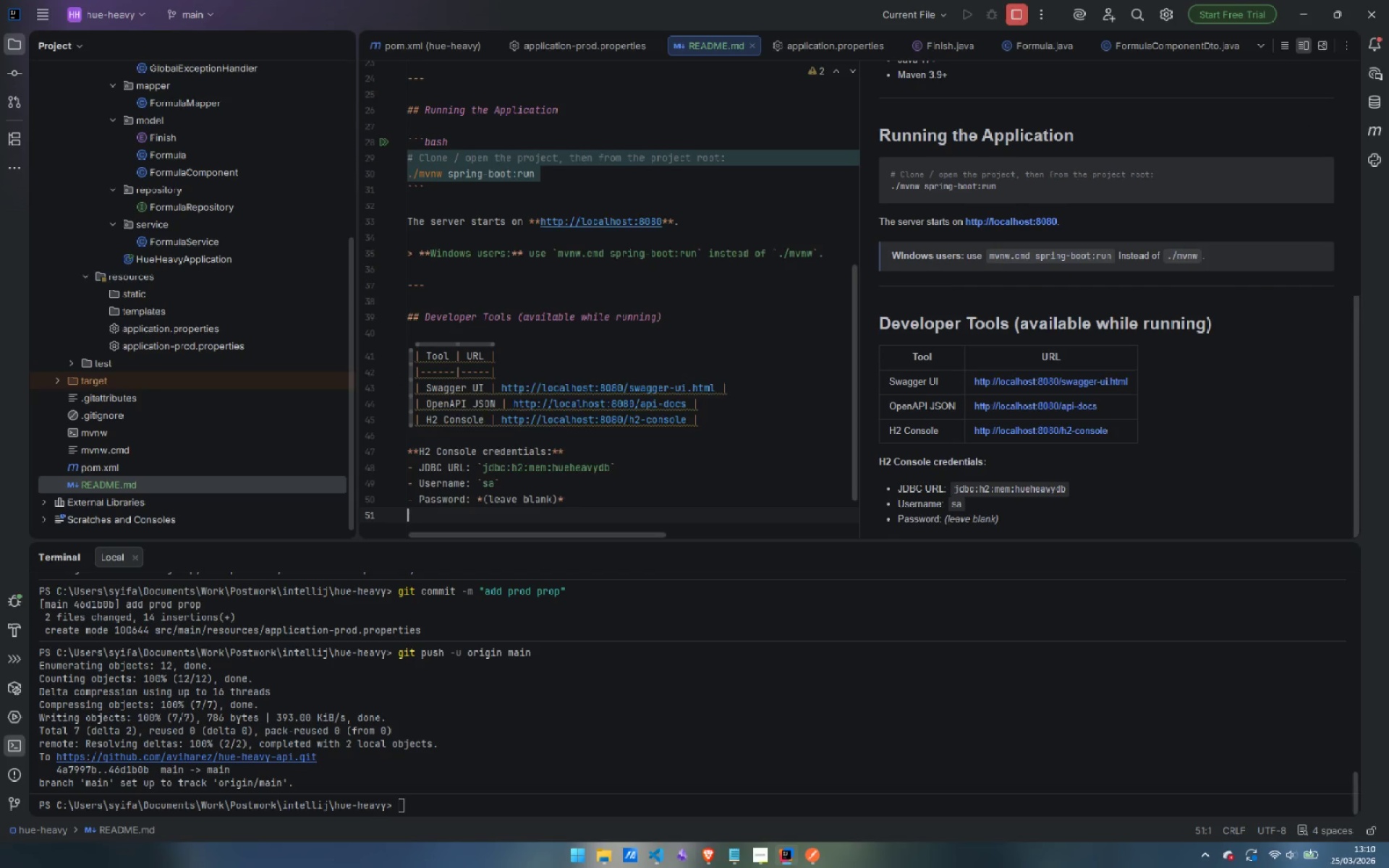 
key(Enter)
 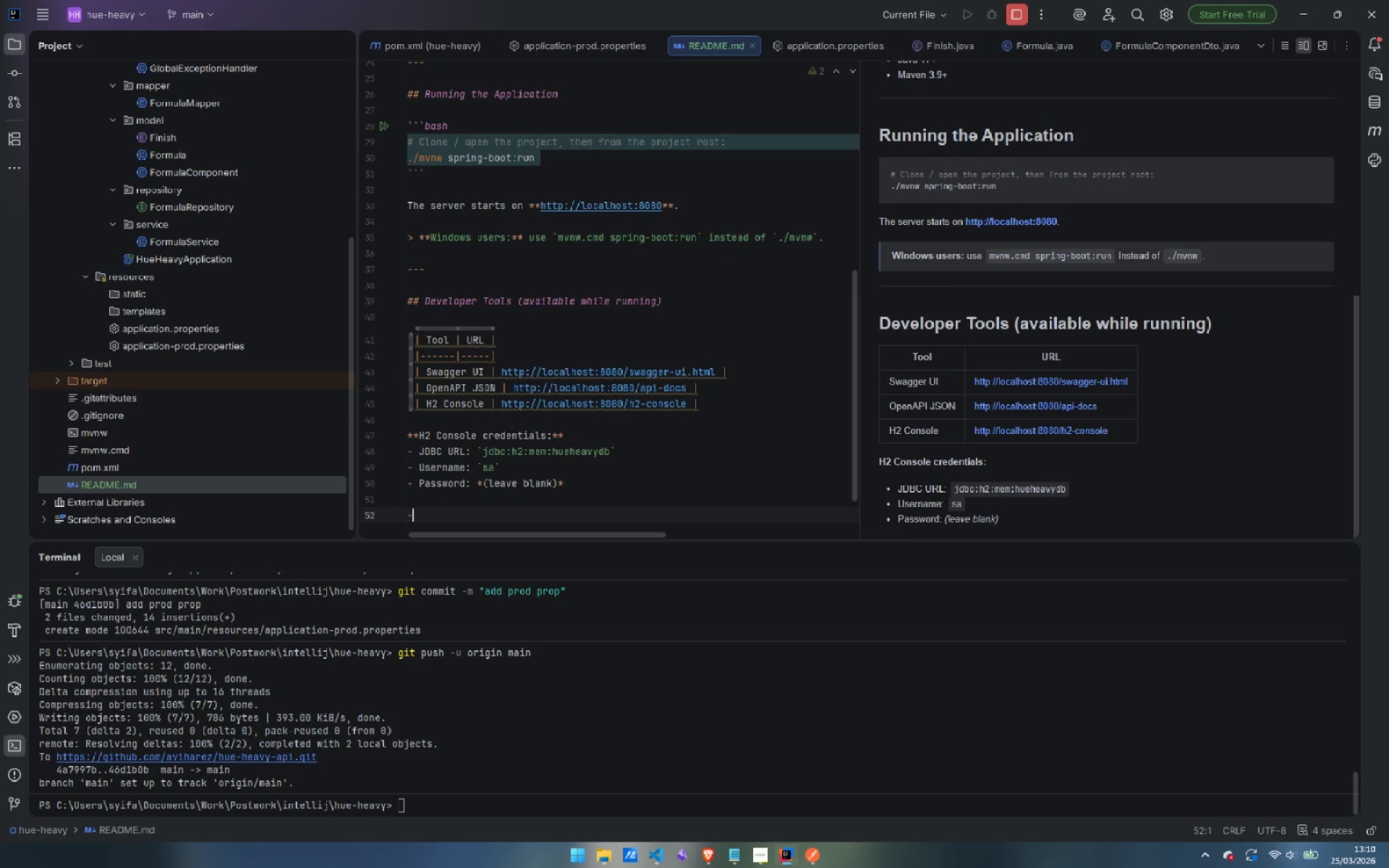 
key(Minus)
 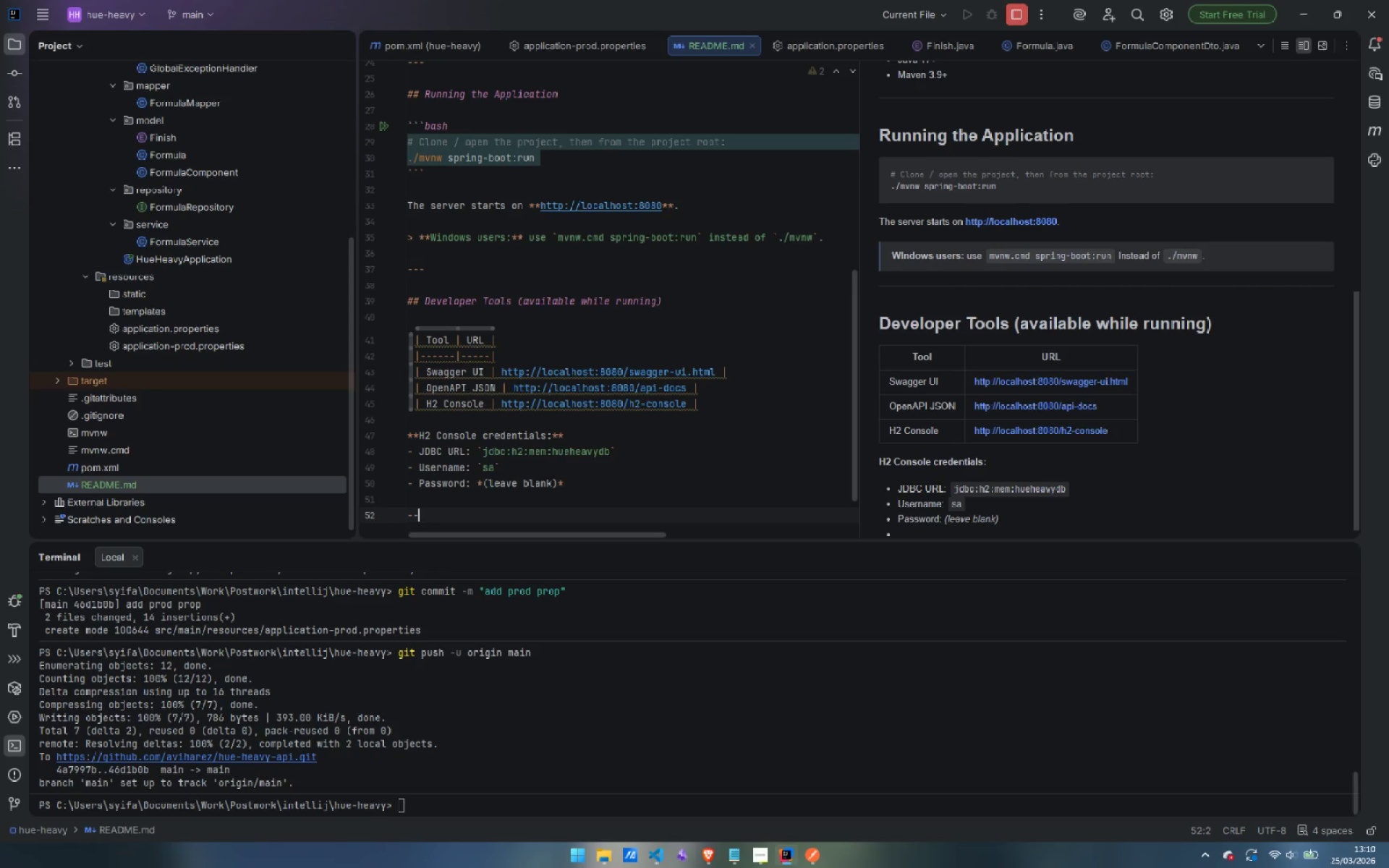 
key(Minus)
 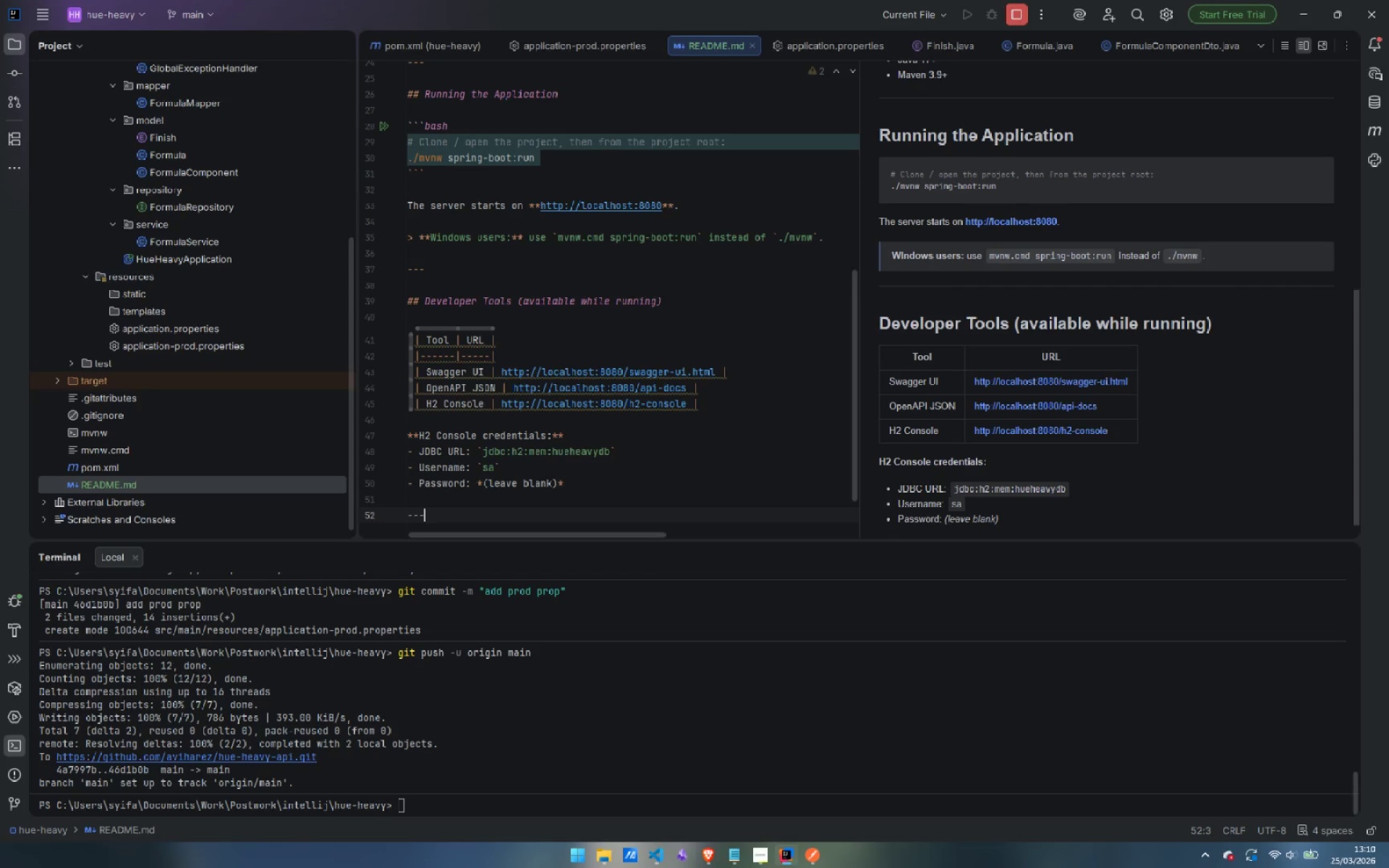 
key(Minus)
 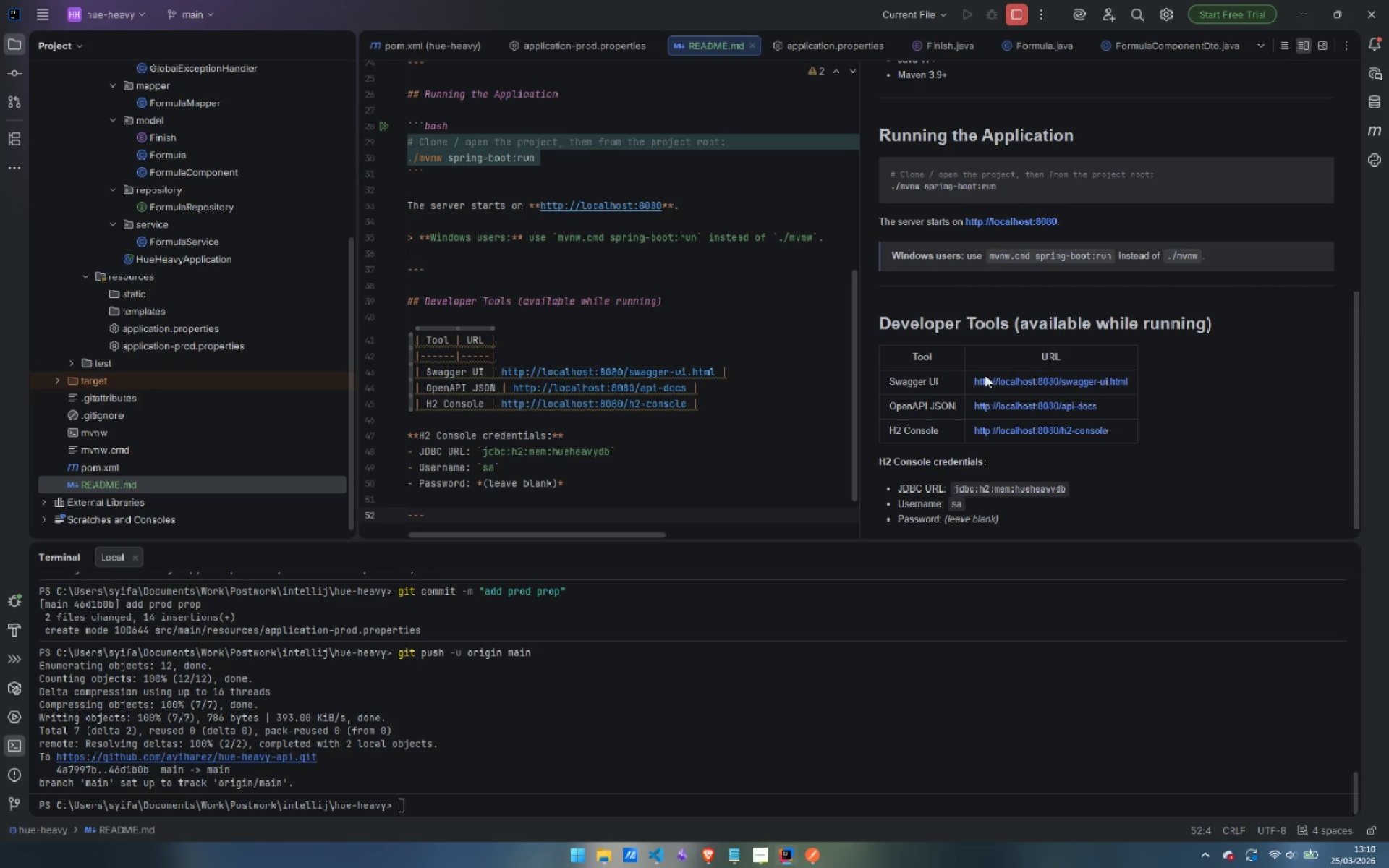 
scroll: coordinate [619, 375], scroll_direction: down, amount: 14.0
 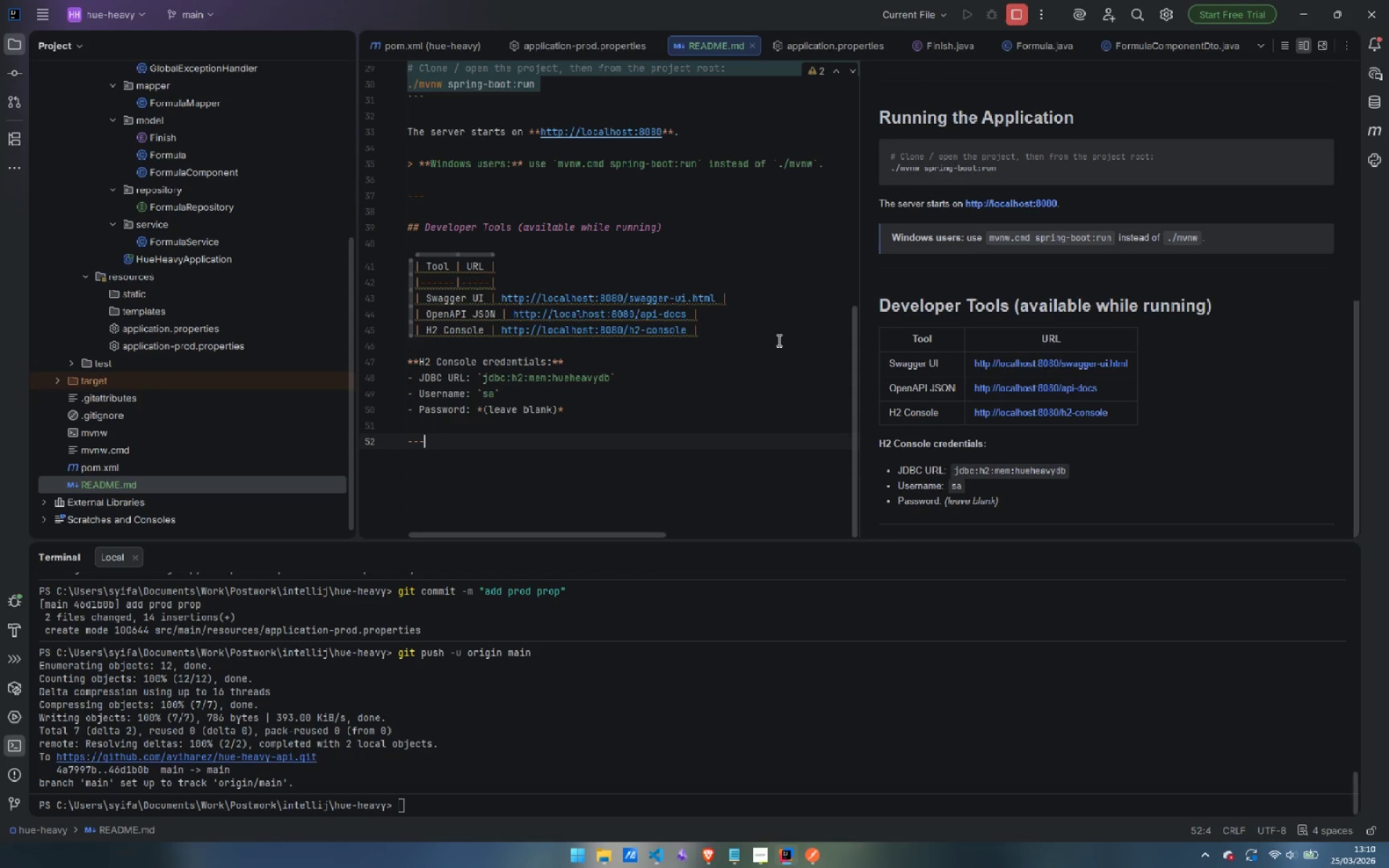 
key(Enter)
 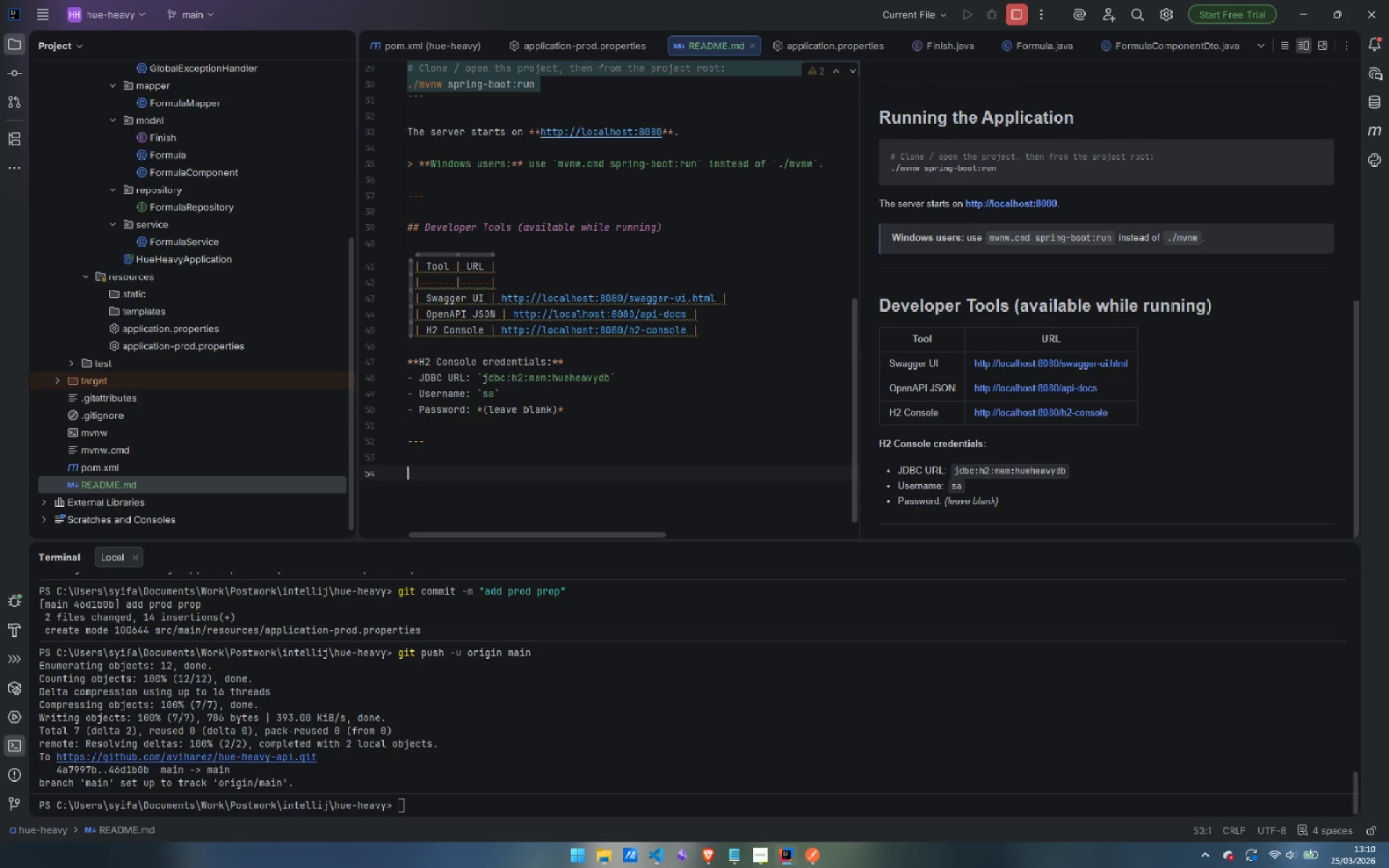 
key(Enter)
 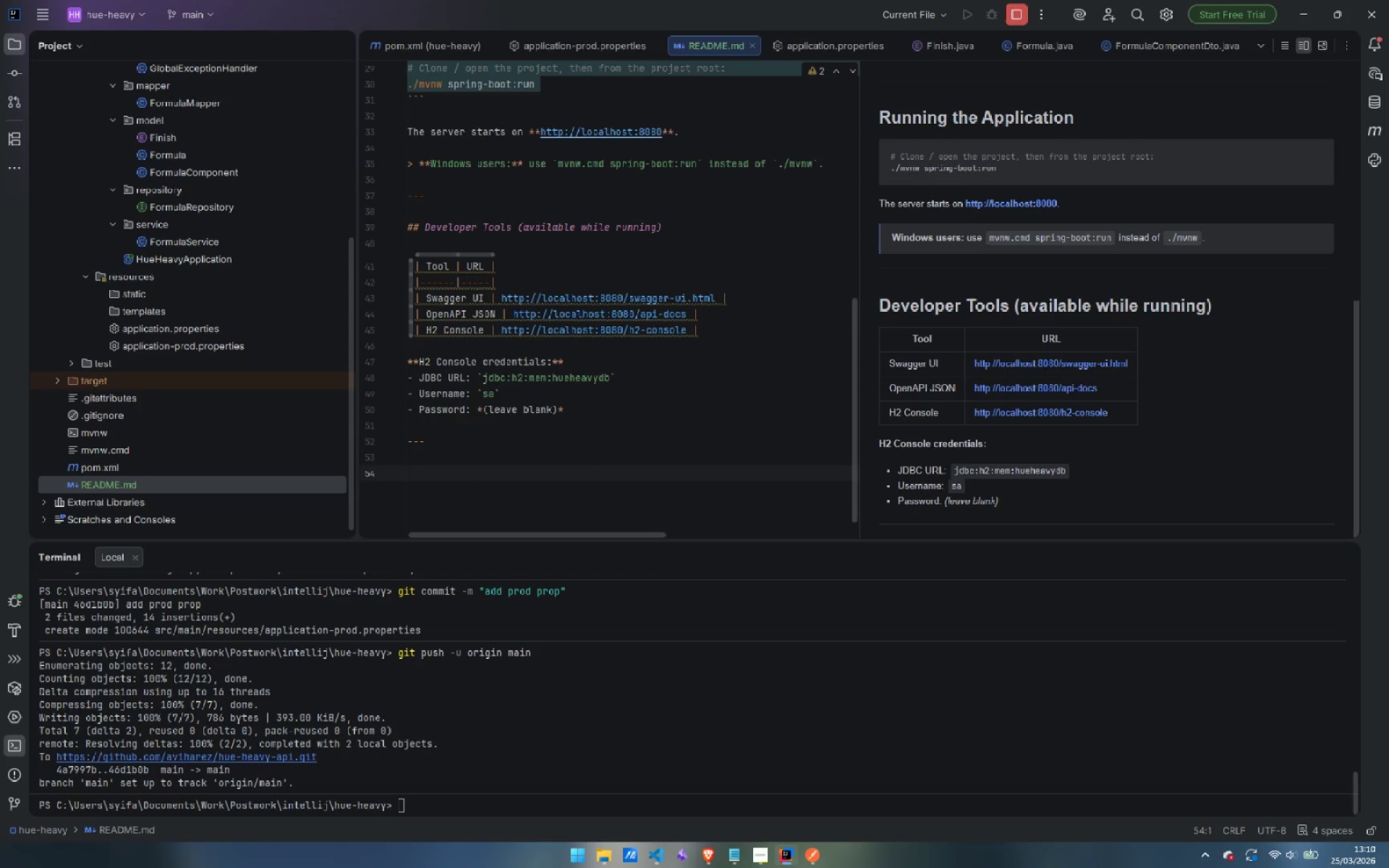 
type(## API Reference)
 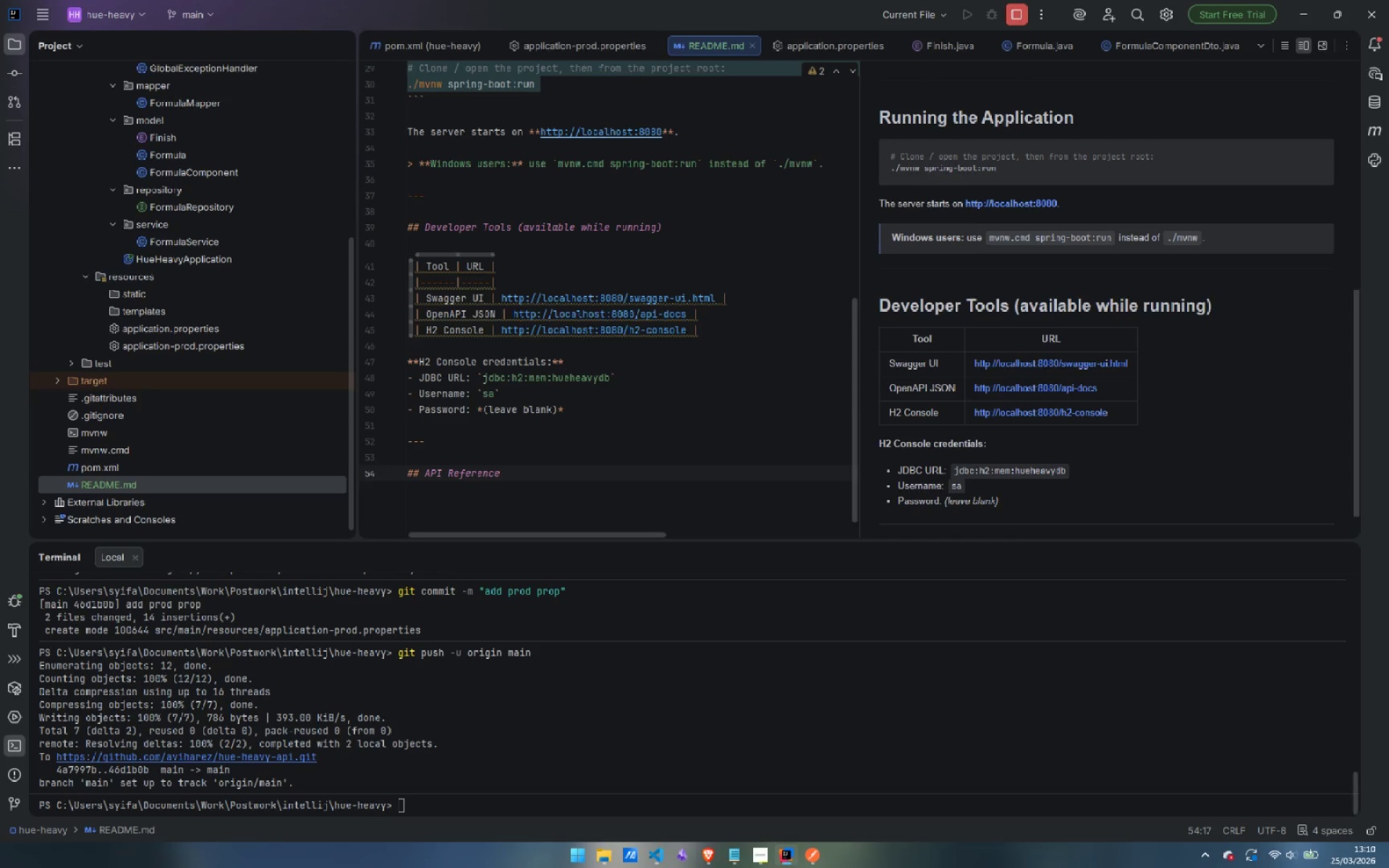 
key(Enter)
 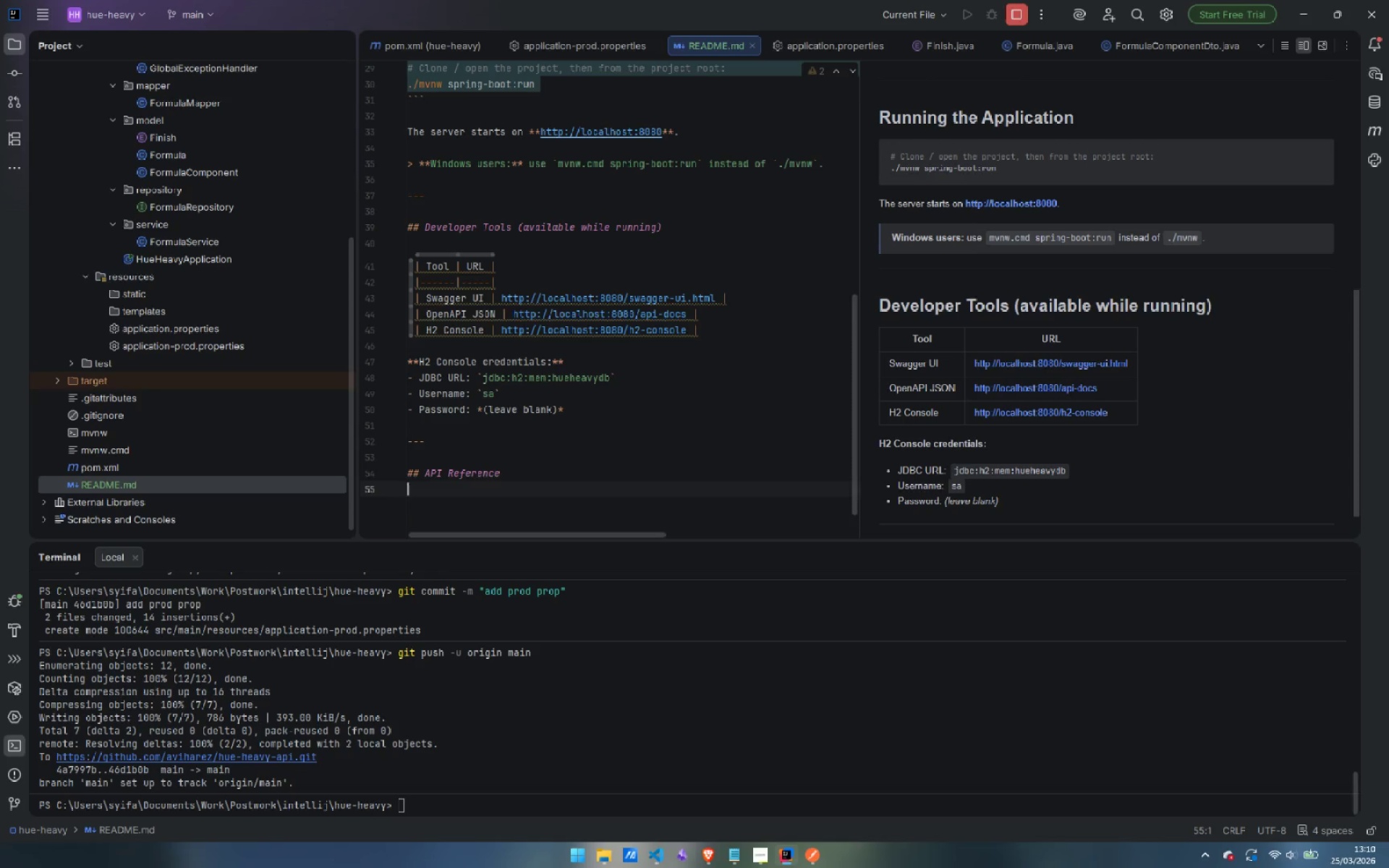 
key(Enter)
 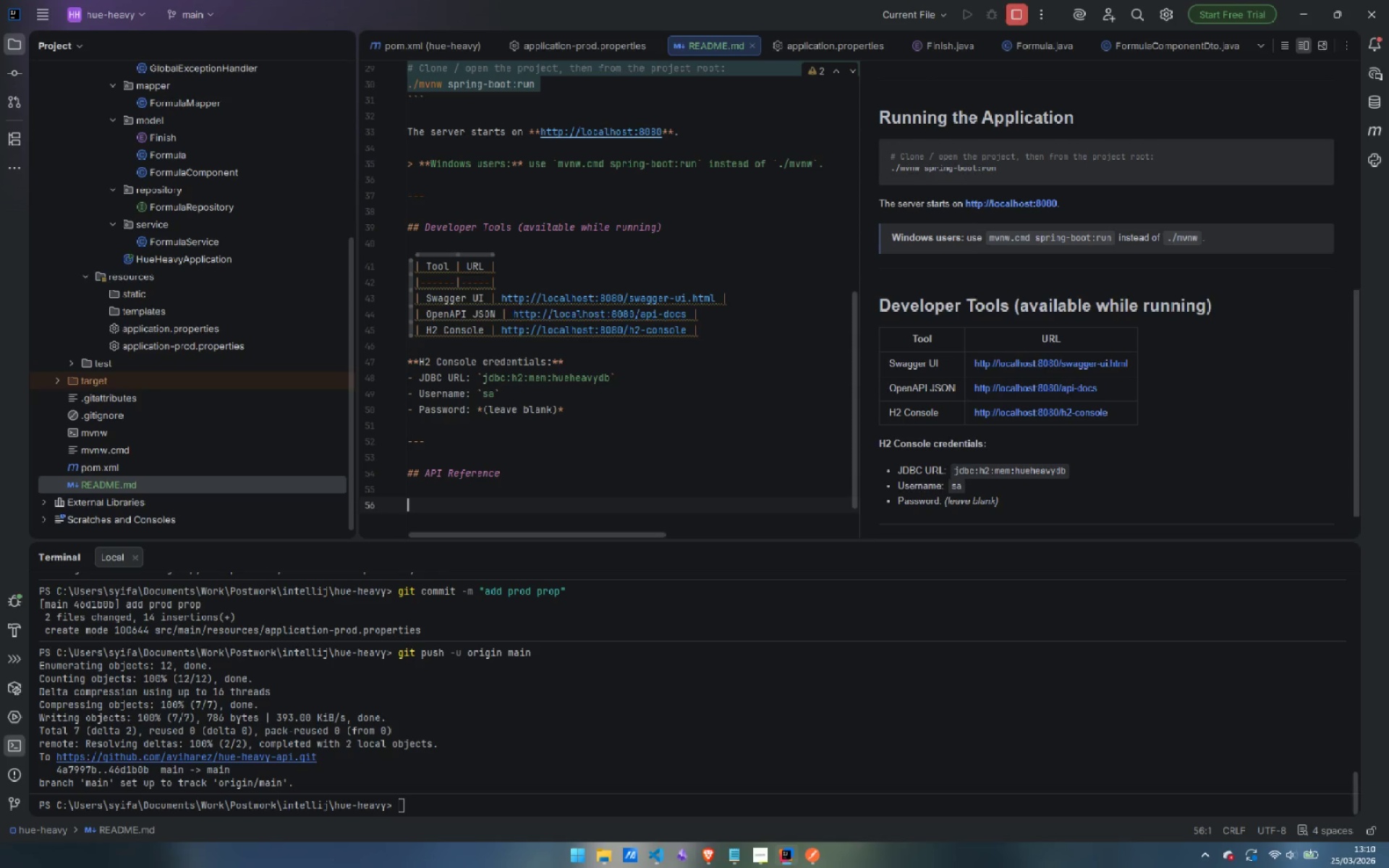 
type(### Base URL)
 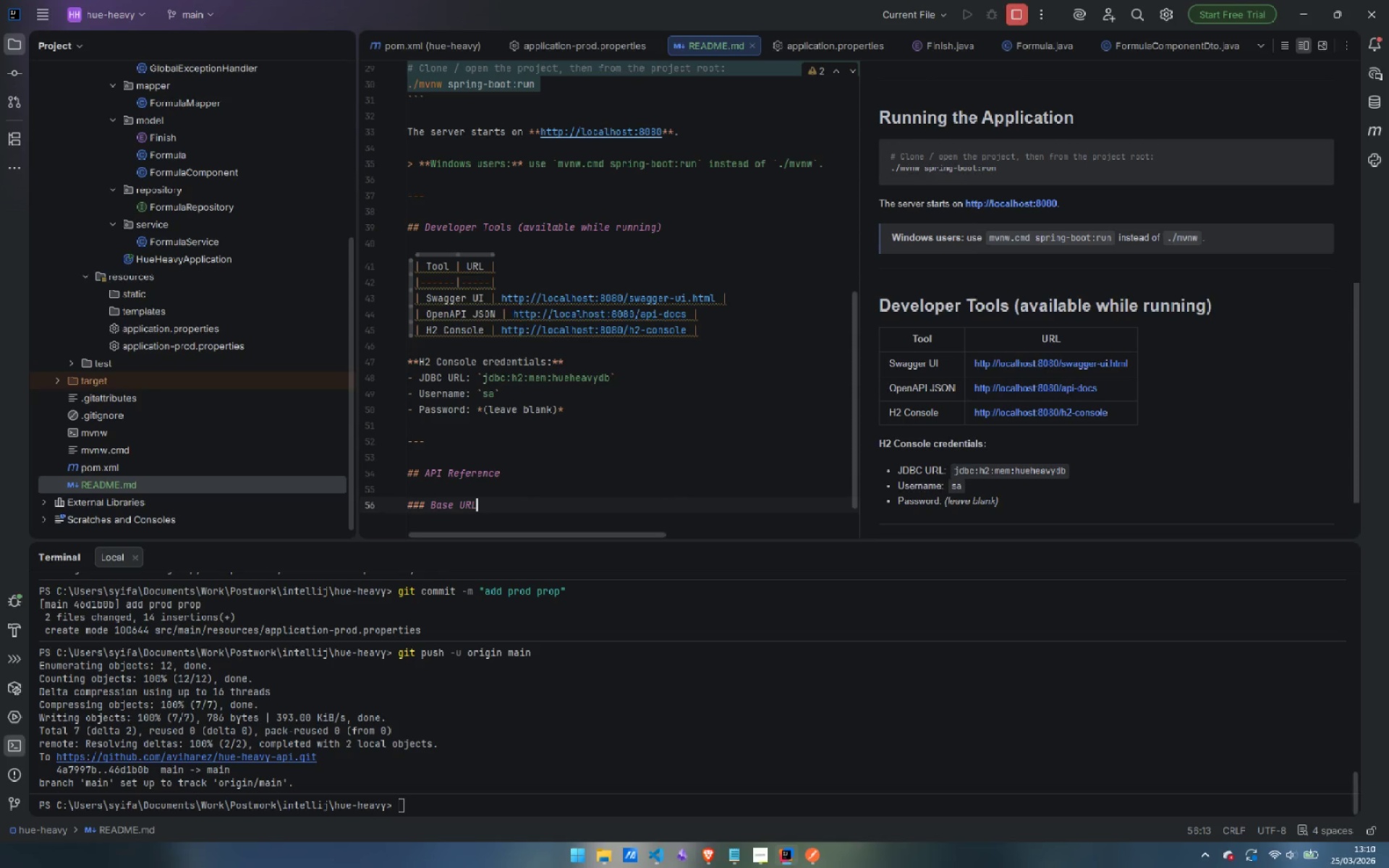 
key(Enter)
 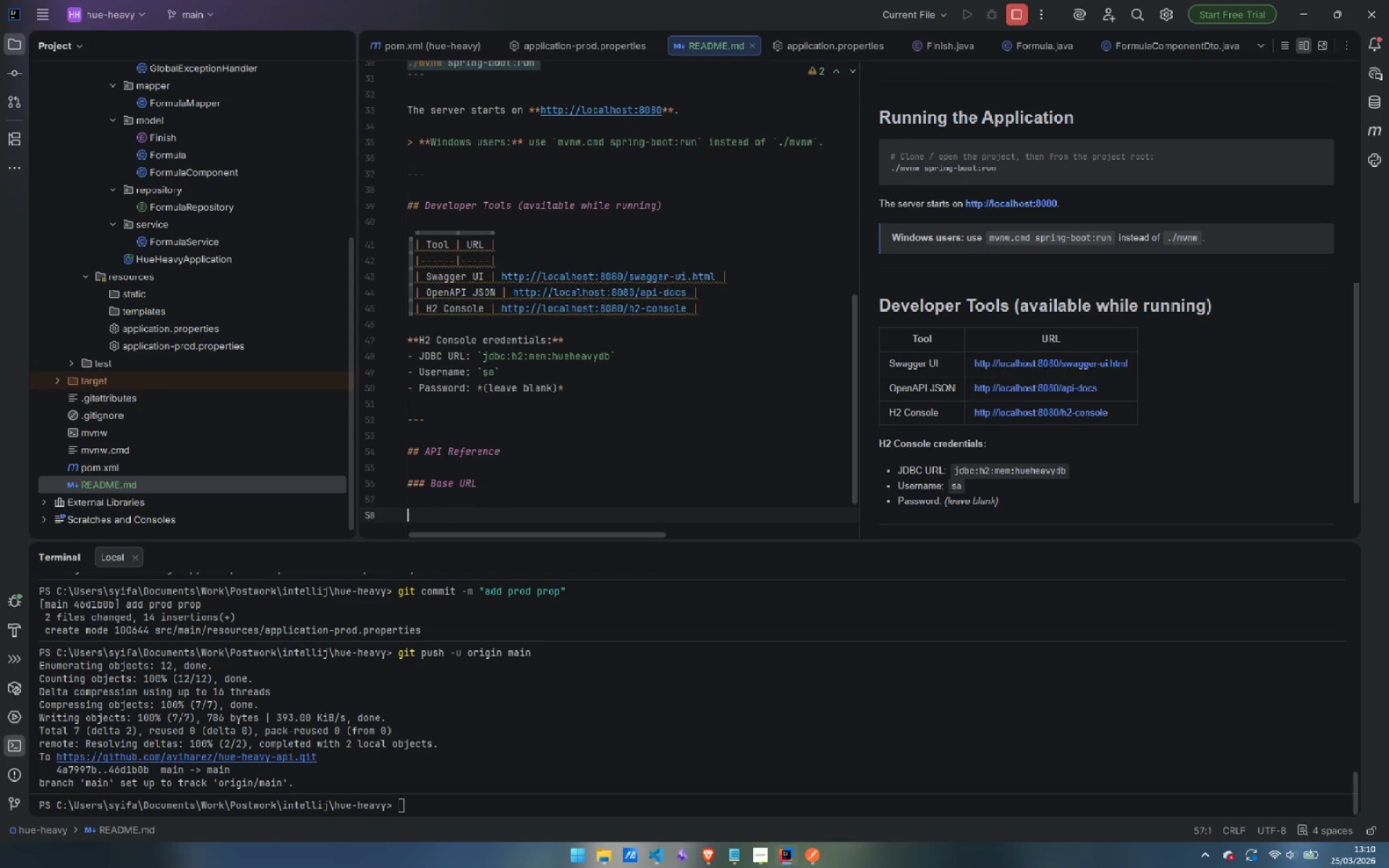 
key(Enter)
 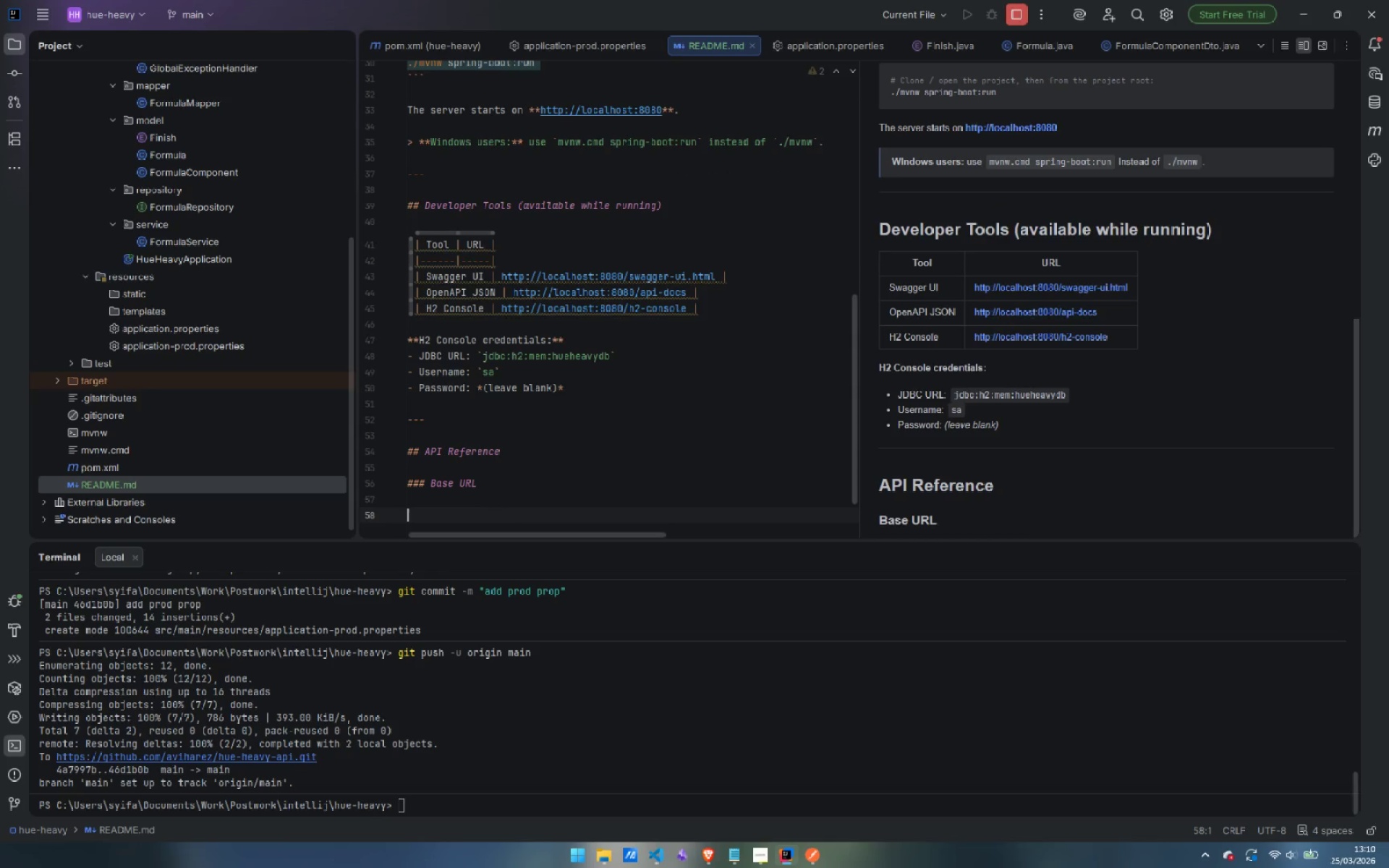 
key(Backquote)
 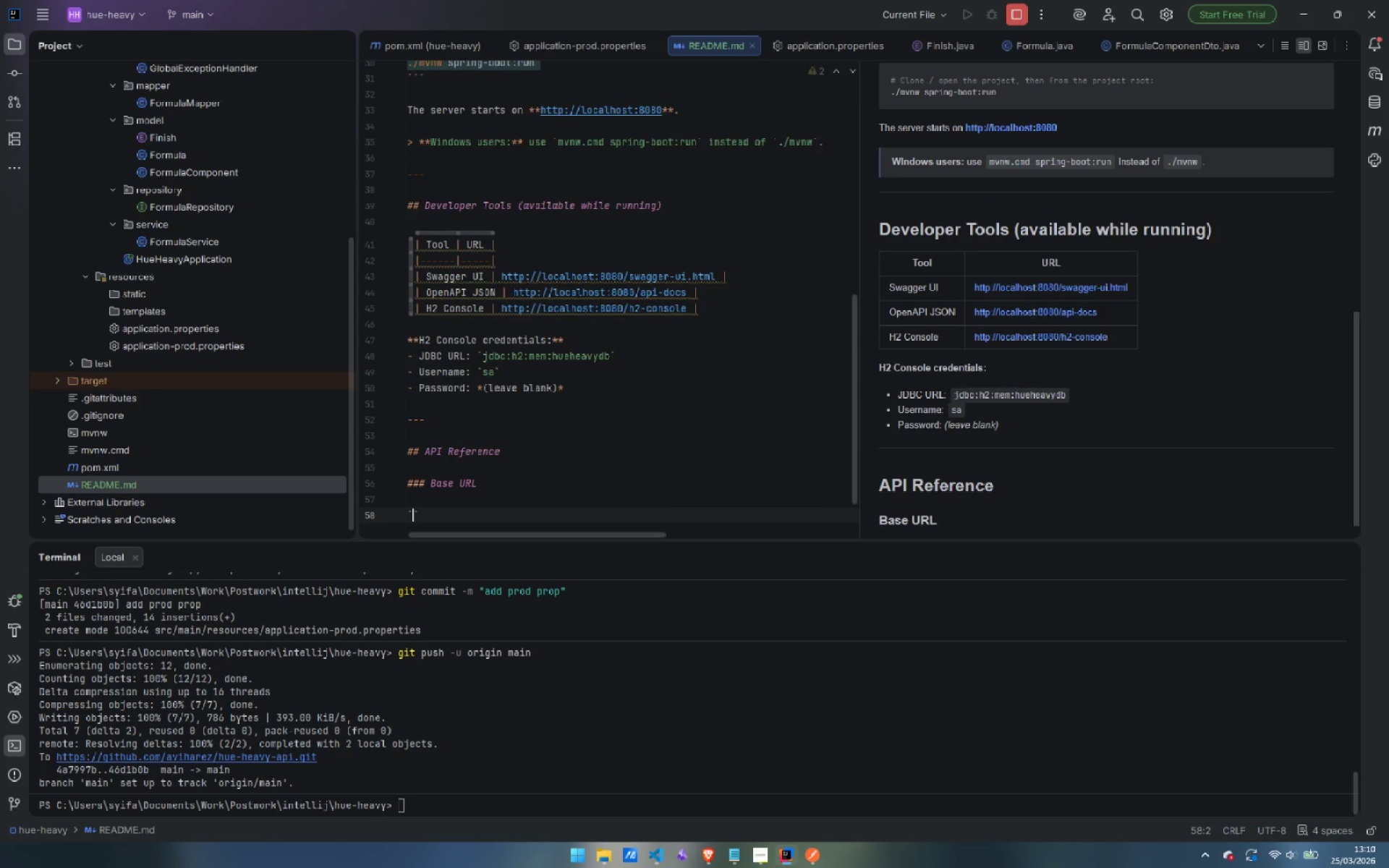 
key(Backquote)
 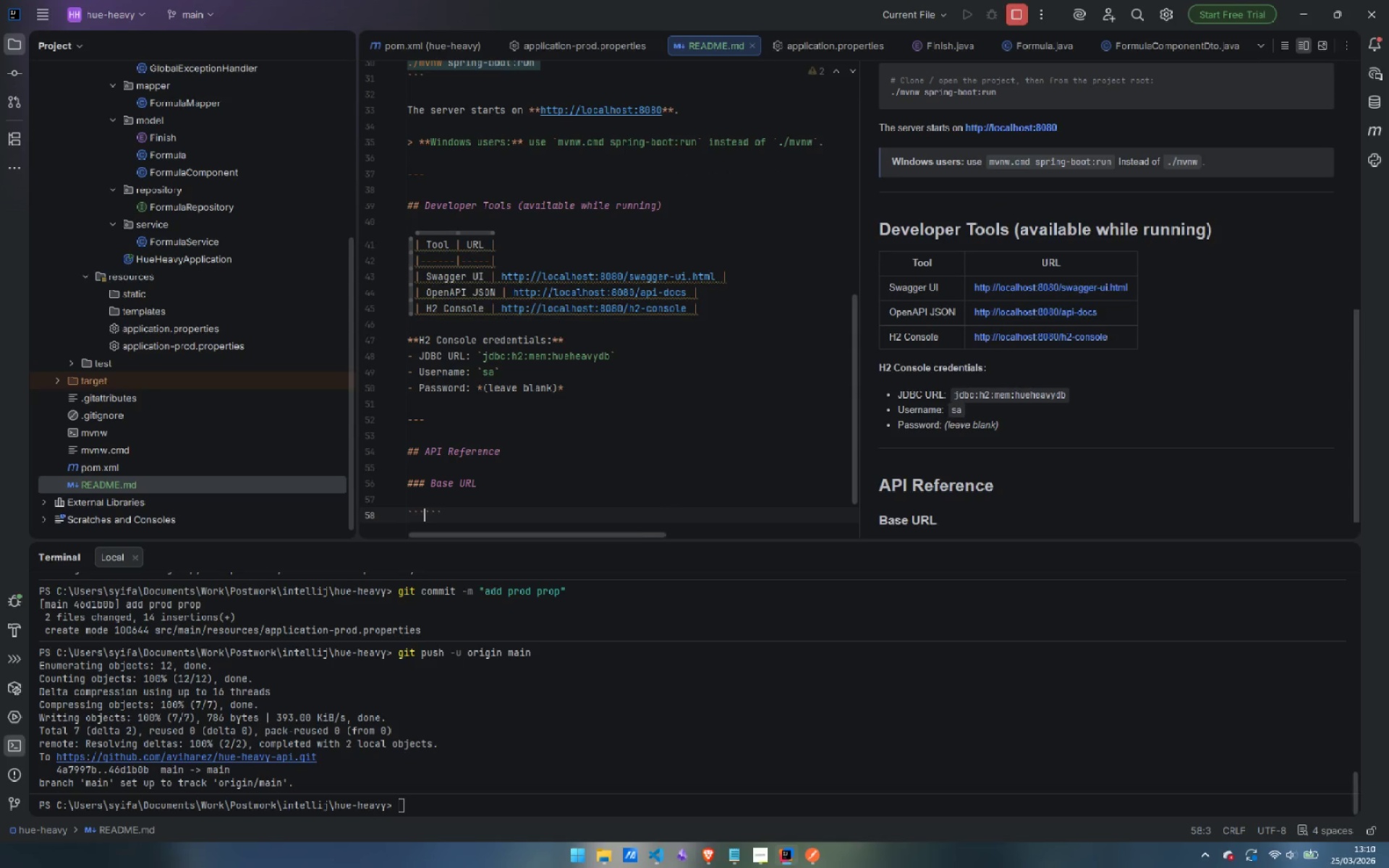 
key(Backquote)
 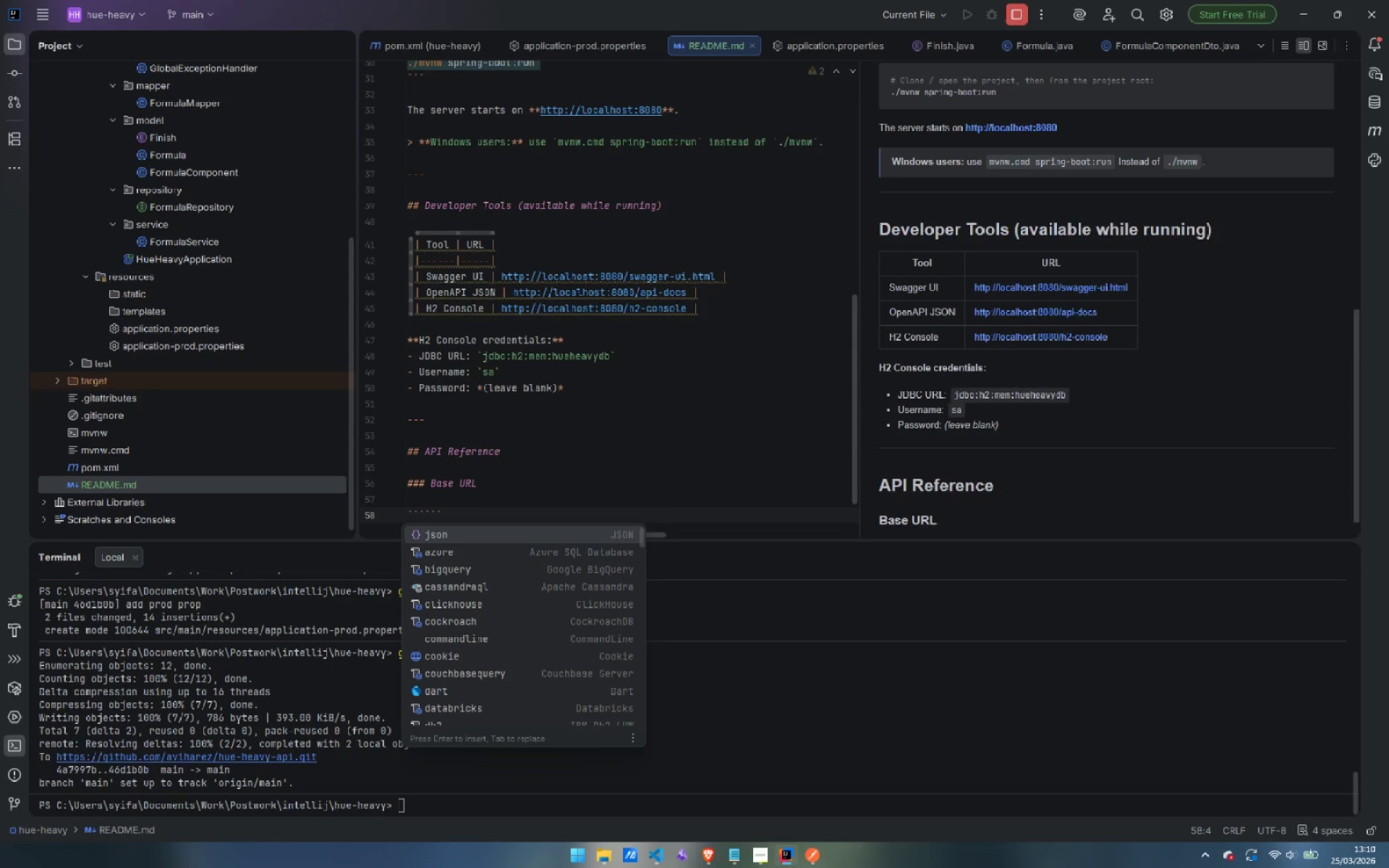 
key(Escape)
 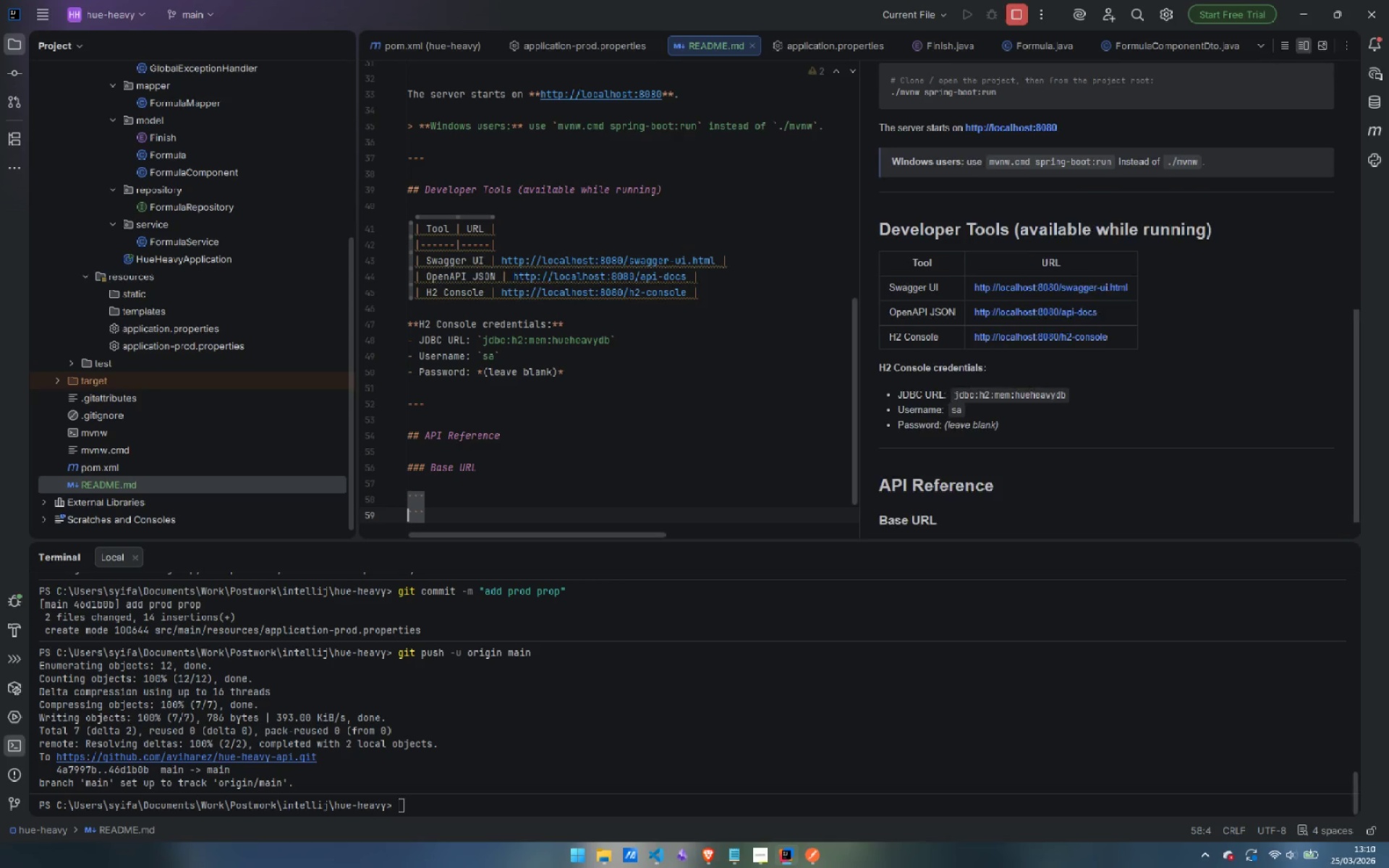 
key(Enter)
 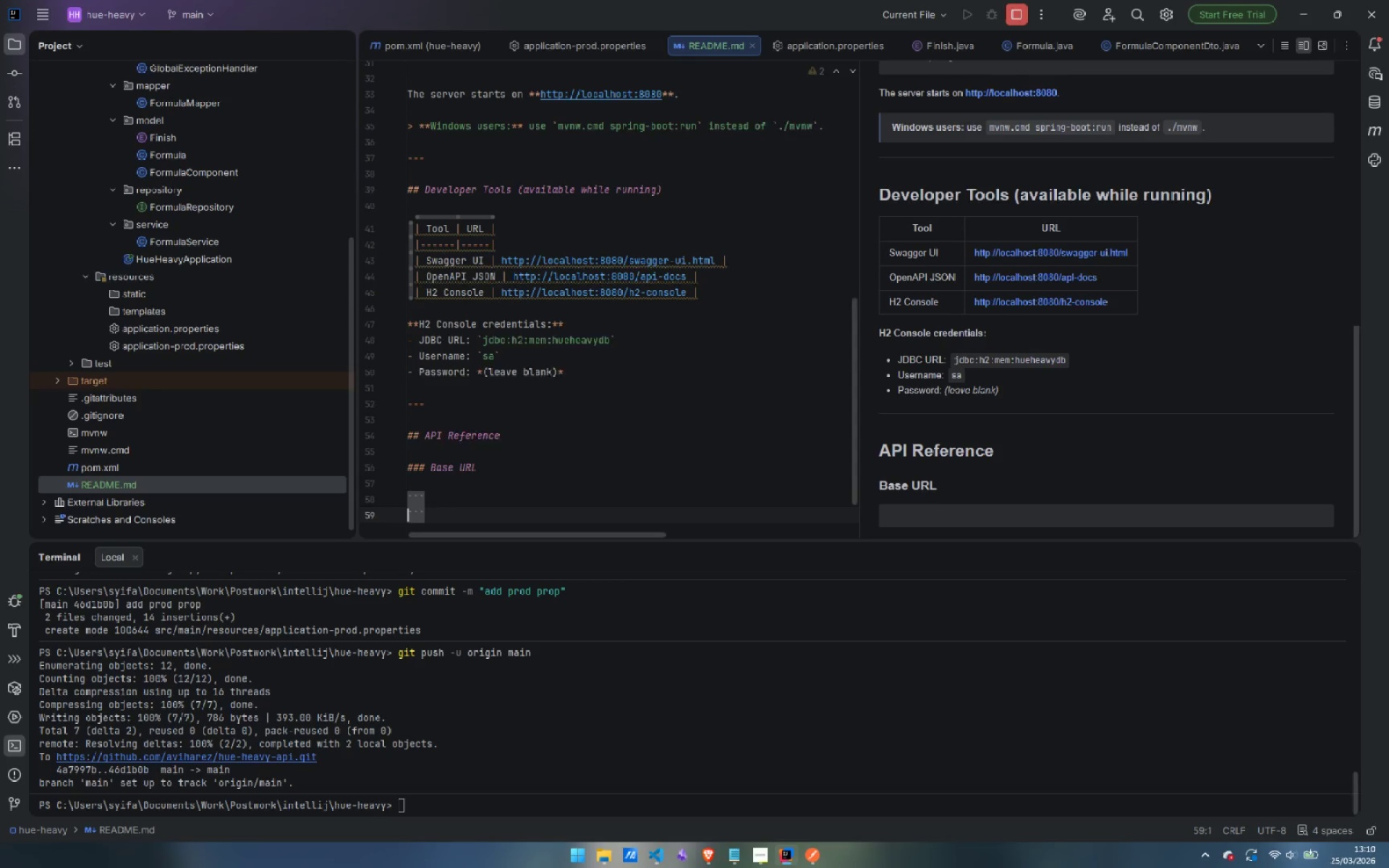 
key(Enter)
 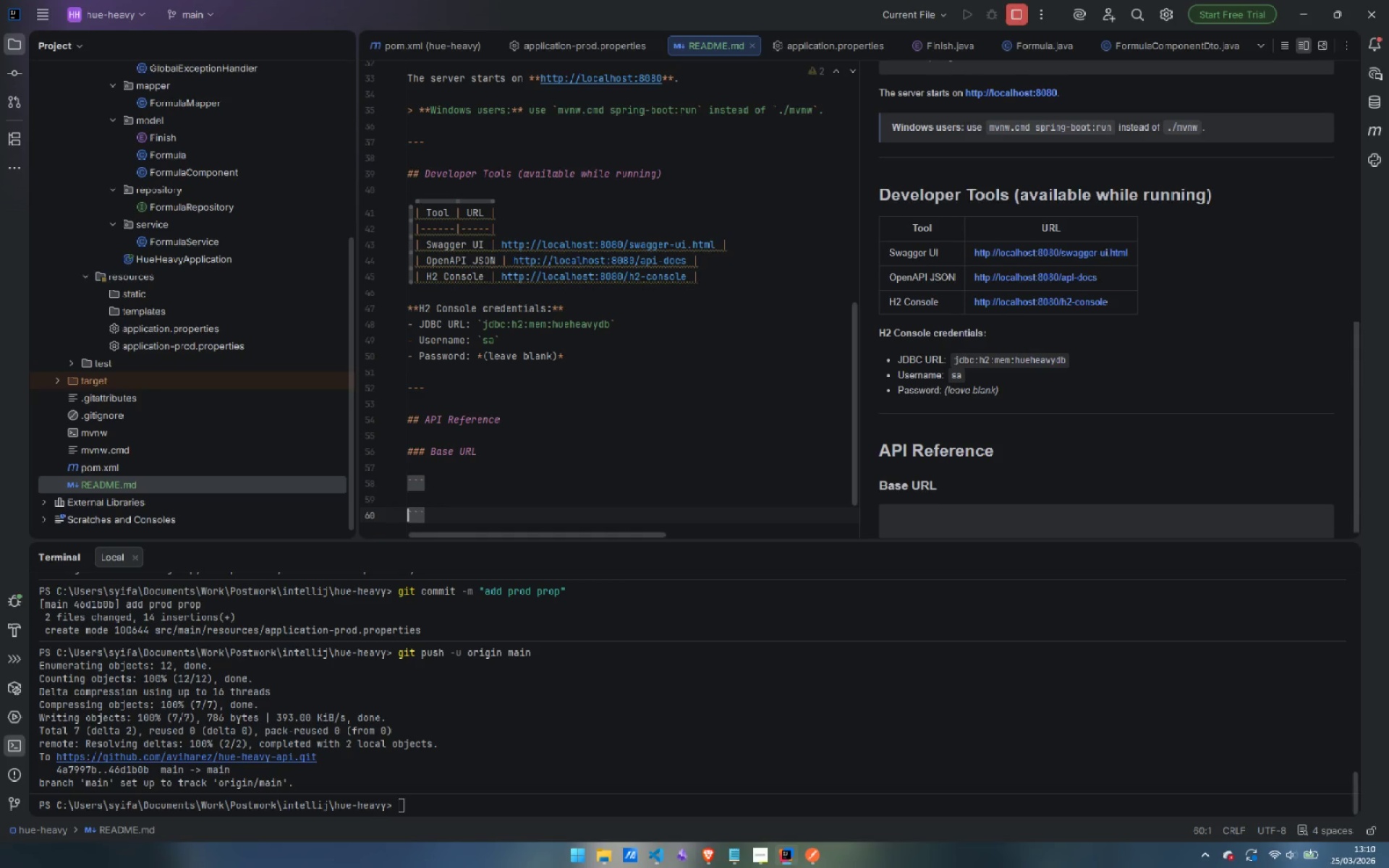 
key(ArrowUp)
 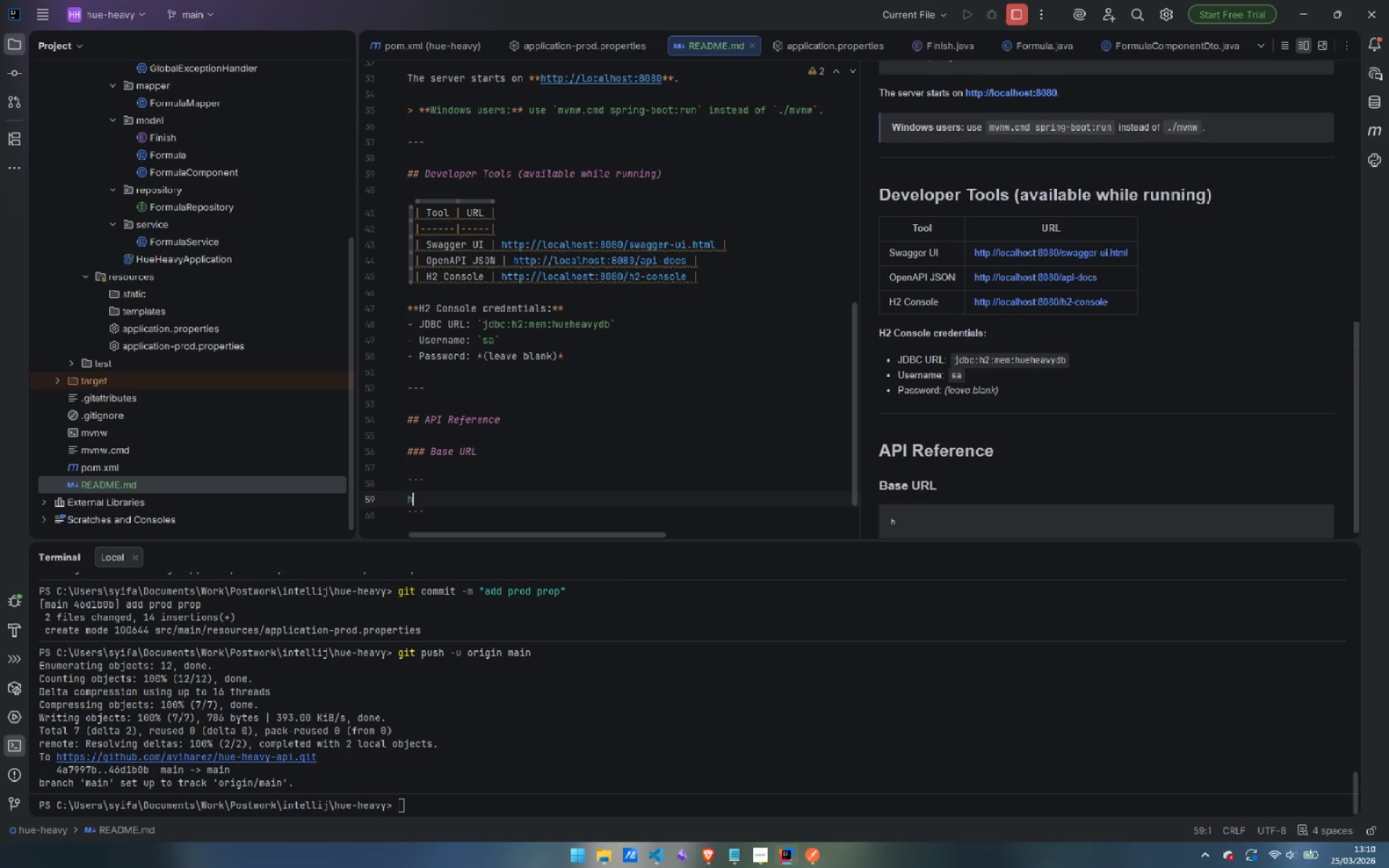 
type(http://localhost:8080/api/formulas)
 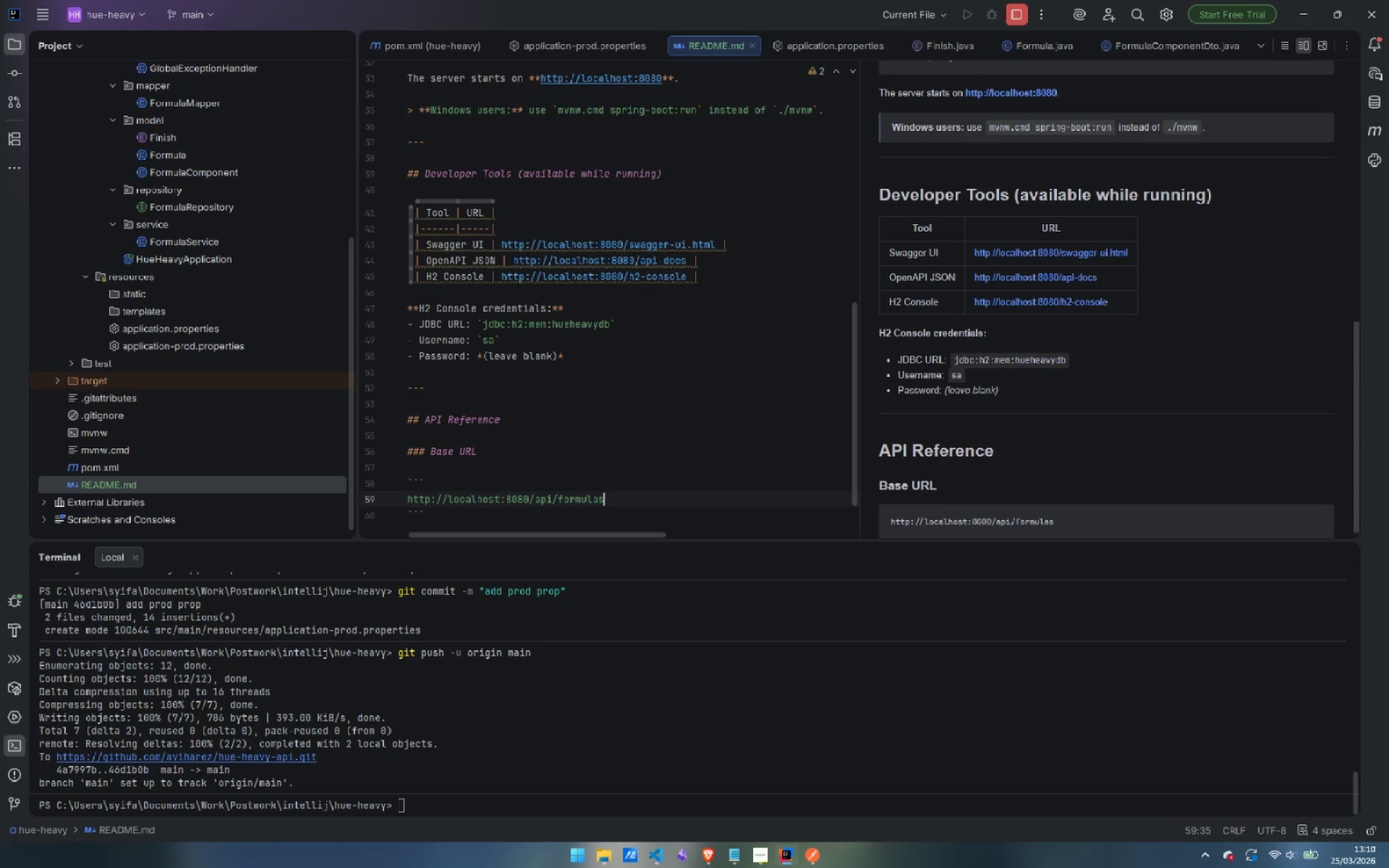 
key(ArrowDown)
 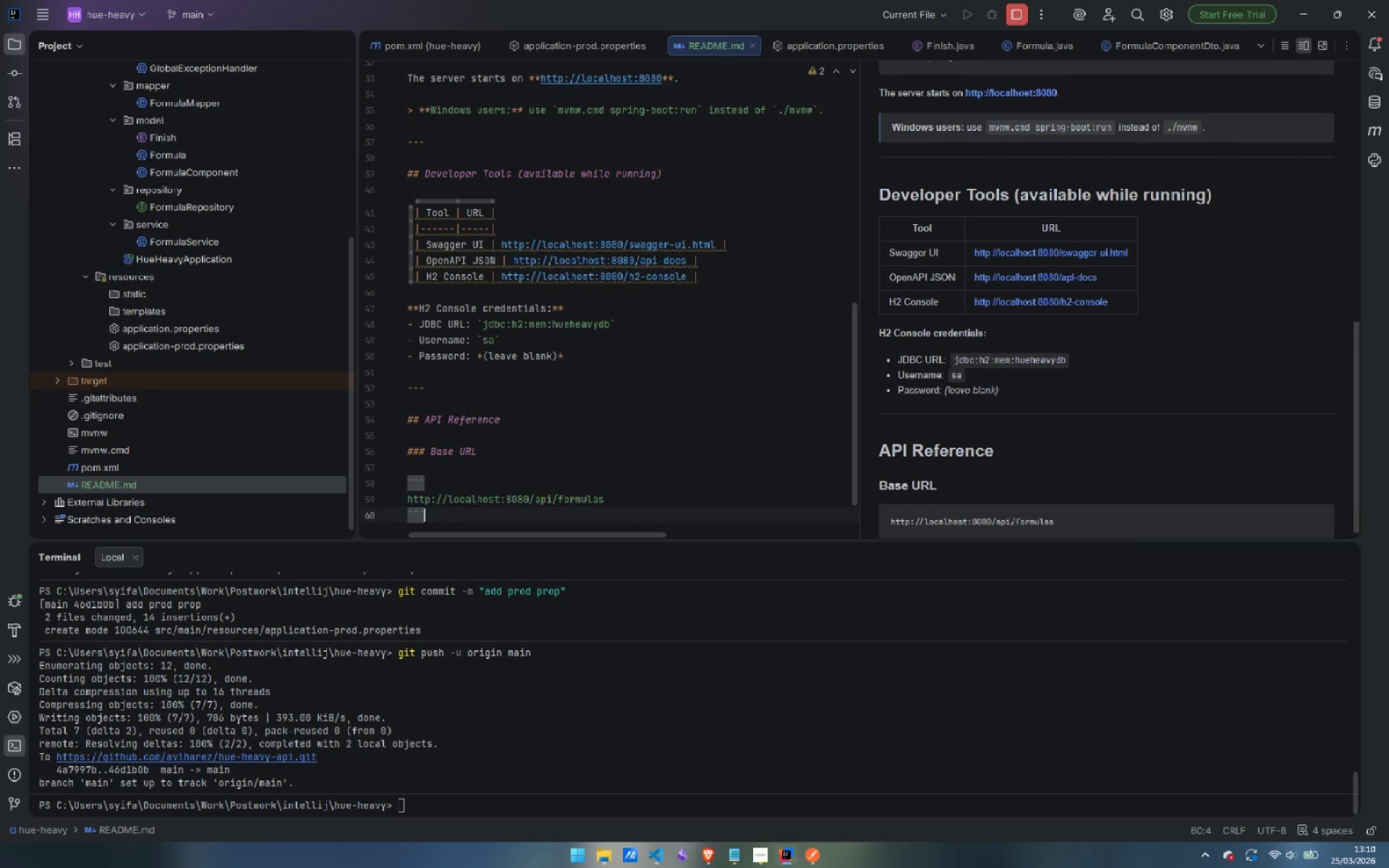 
key(Enter)
 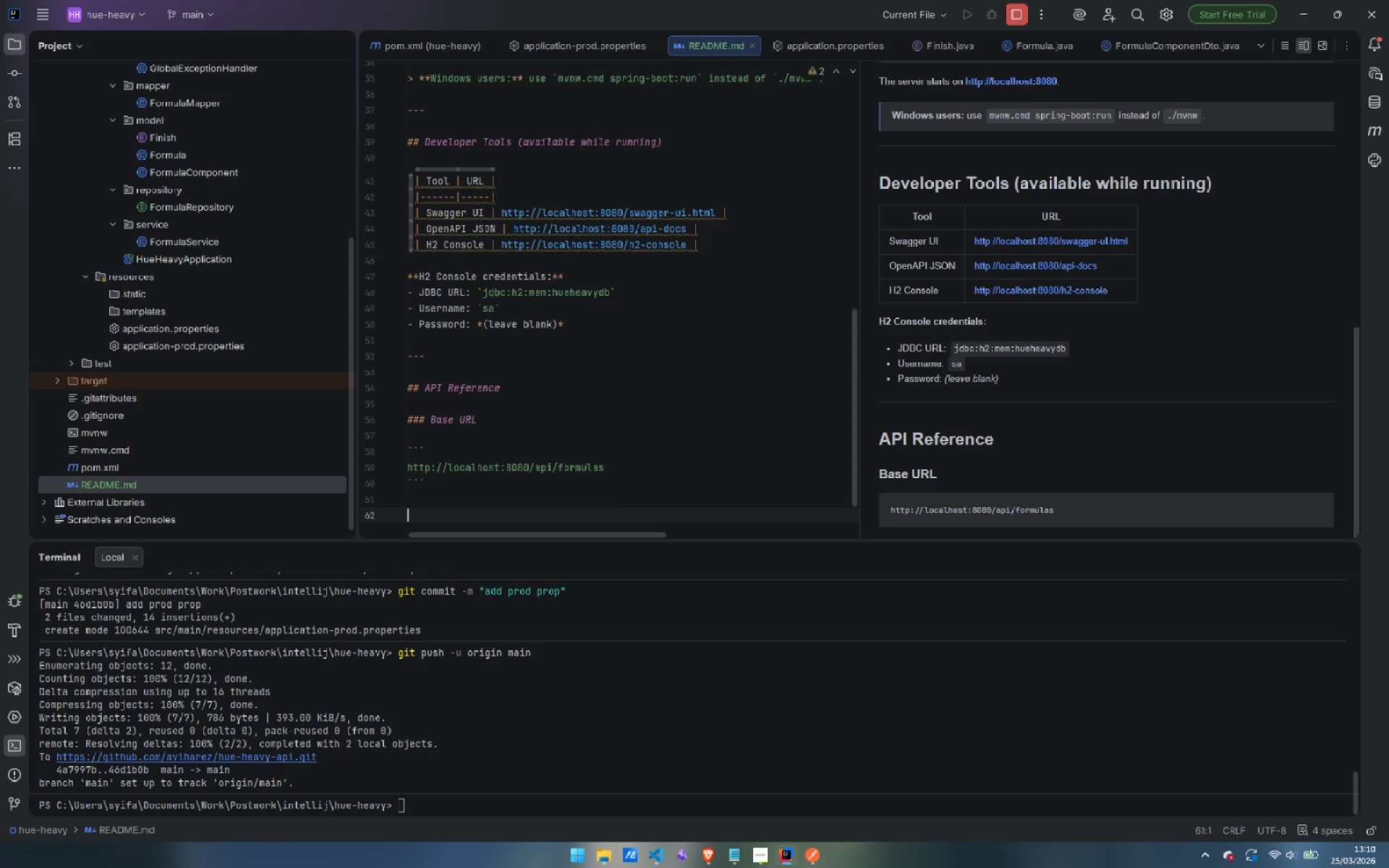 
key(Enter)
 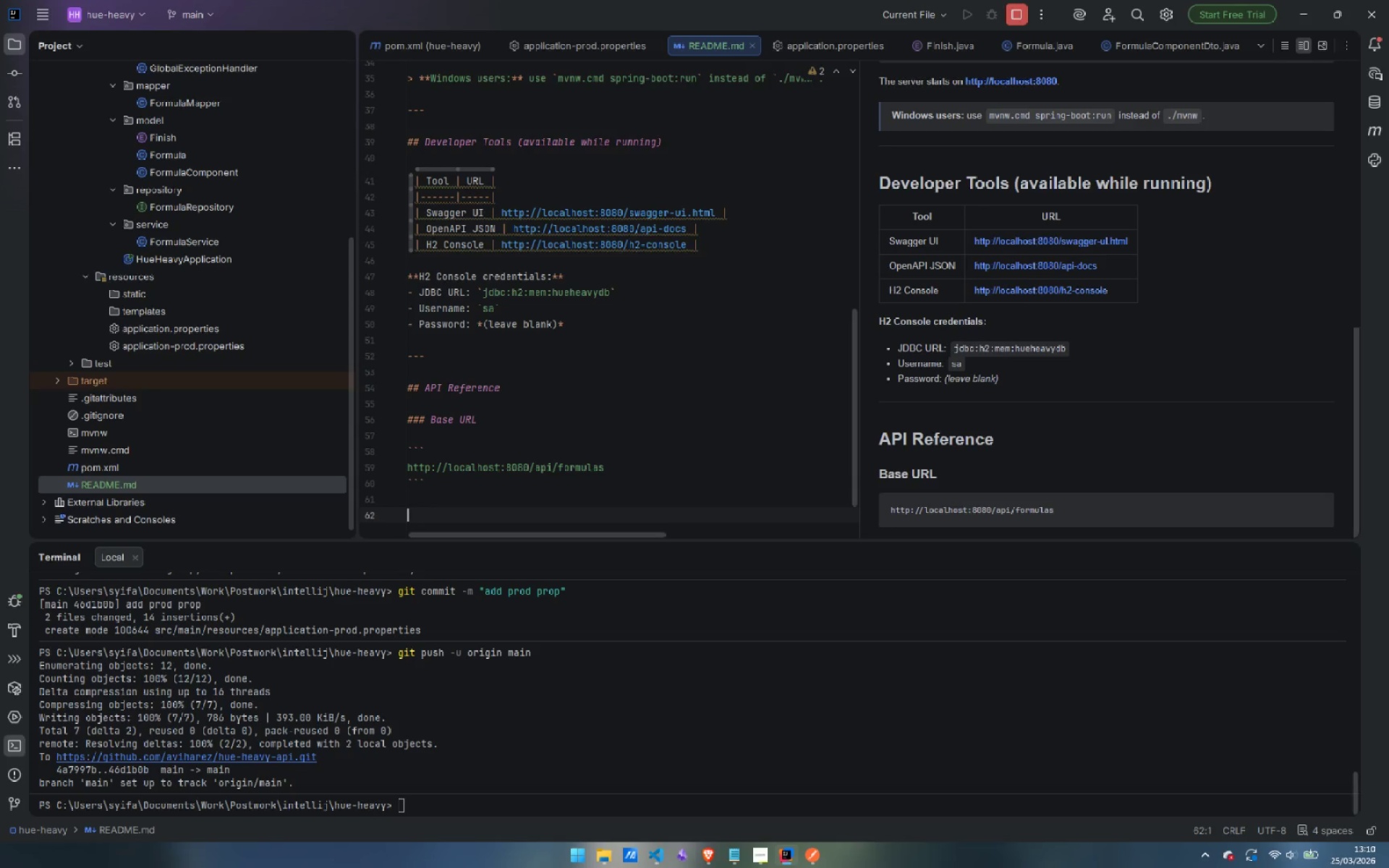 
key(Minus)
 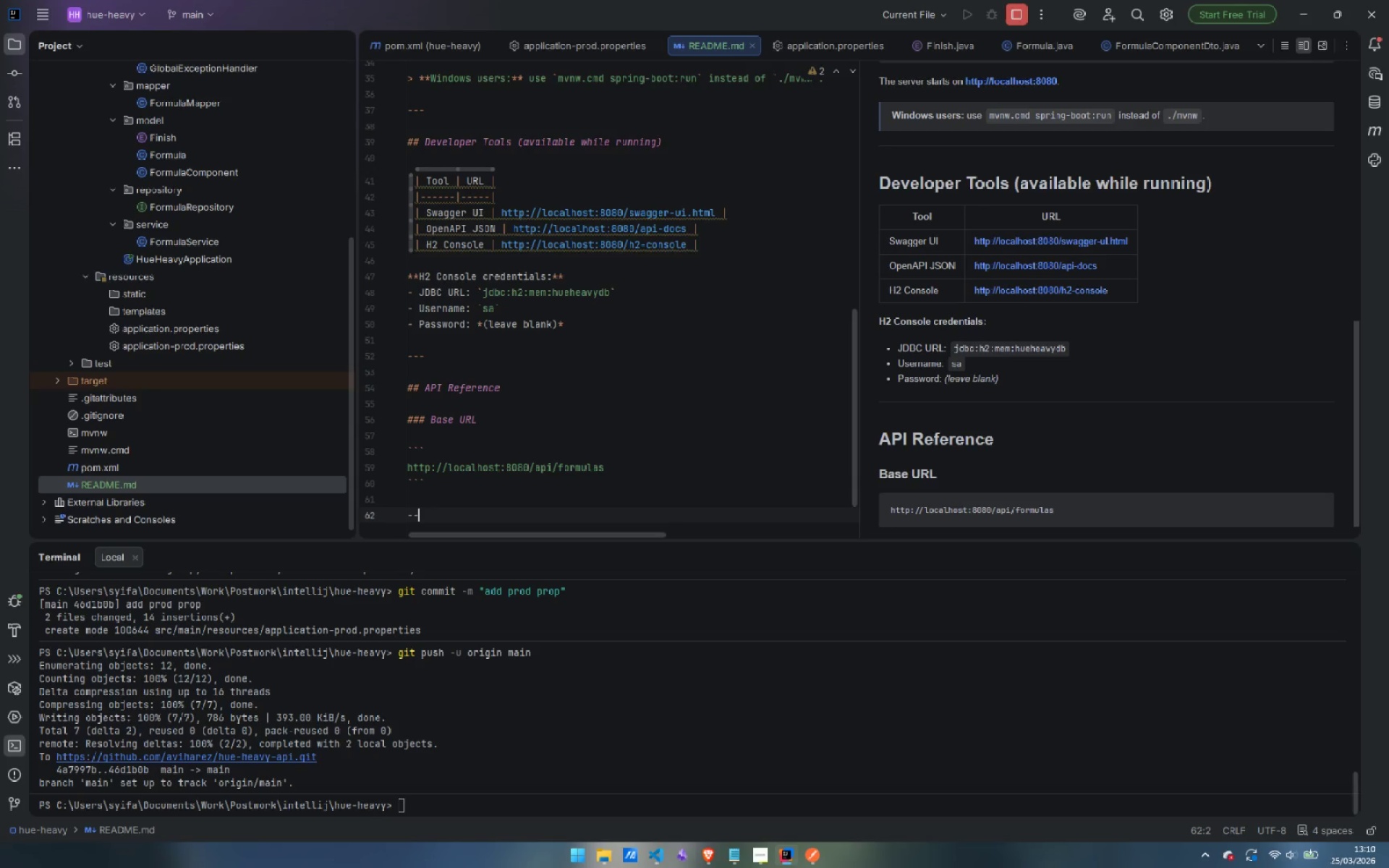 
key(Minus)
 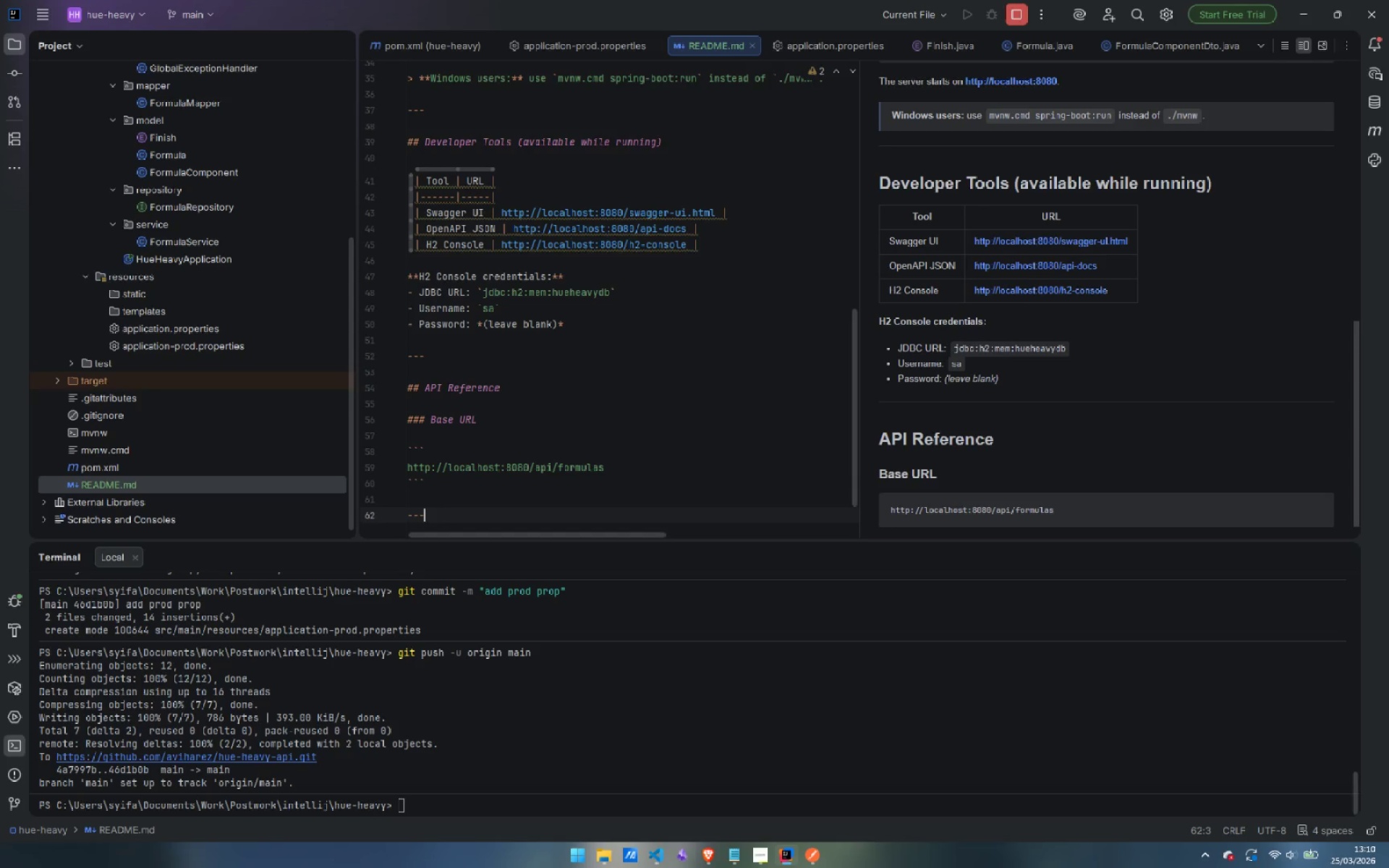 
key(Minus)
 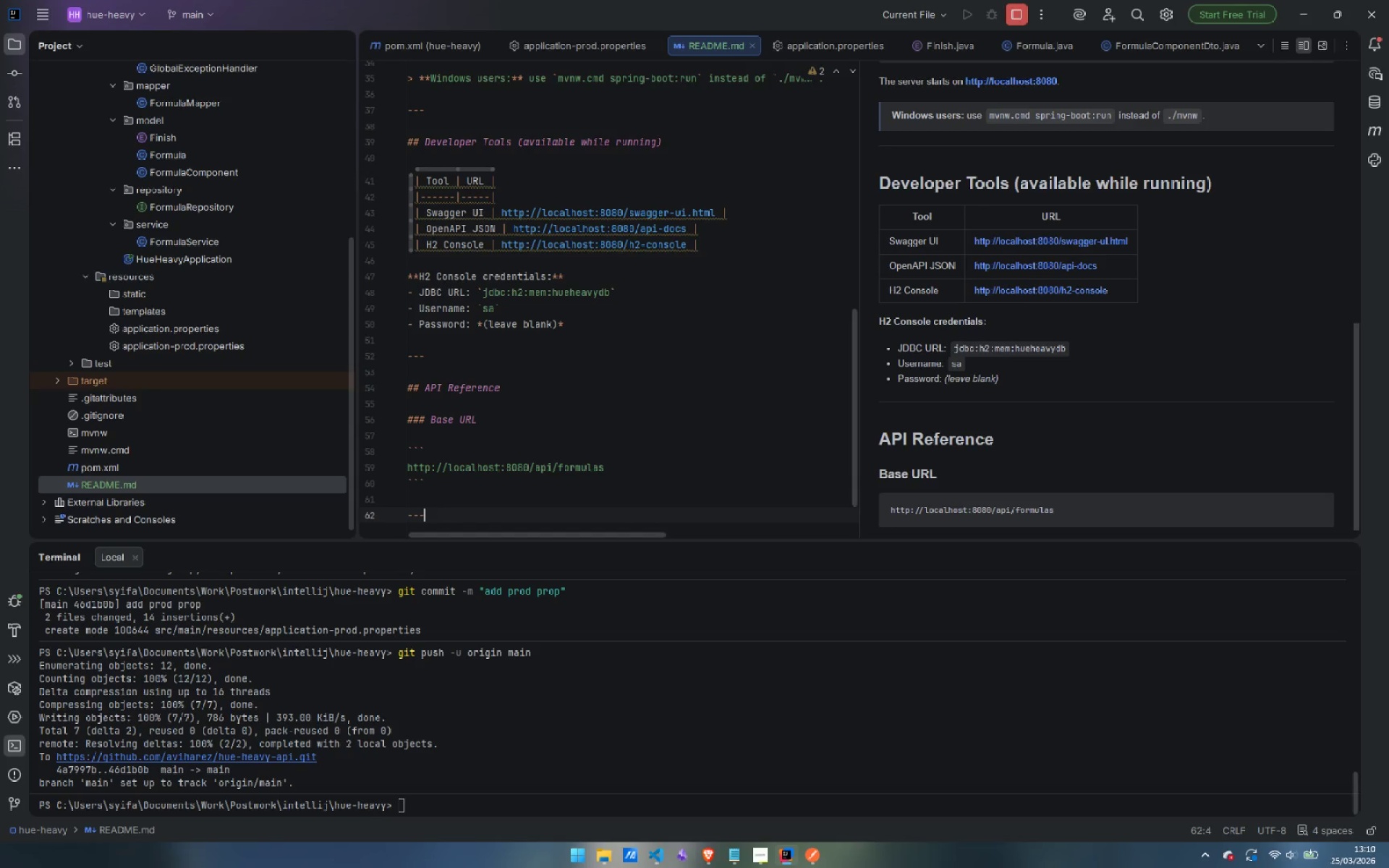 
key(Enter)
 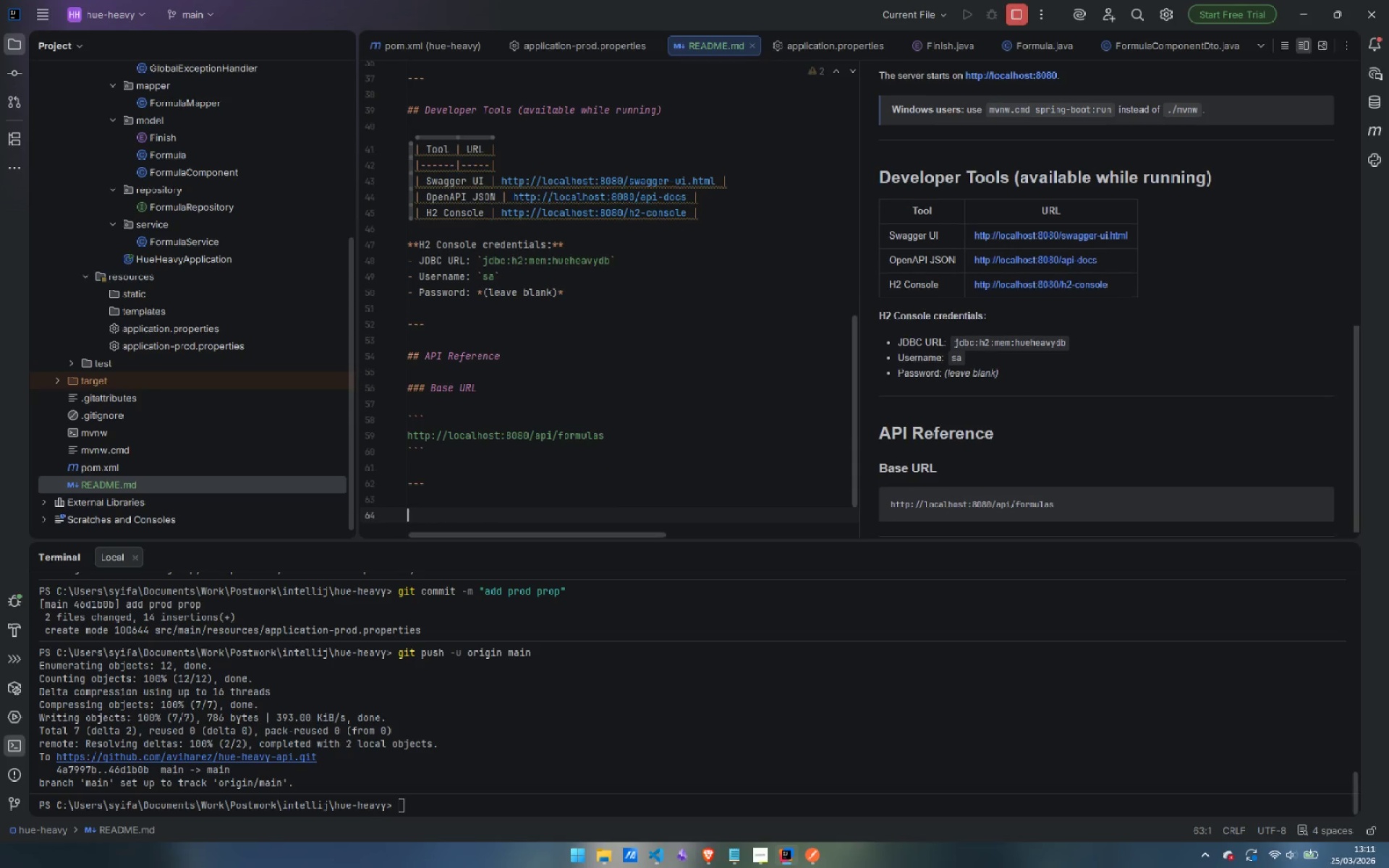 
key(Enter)
 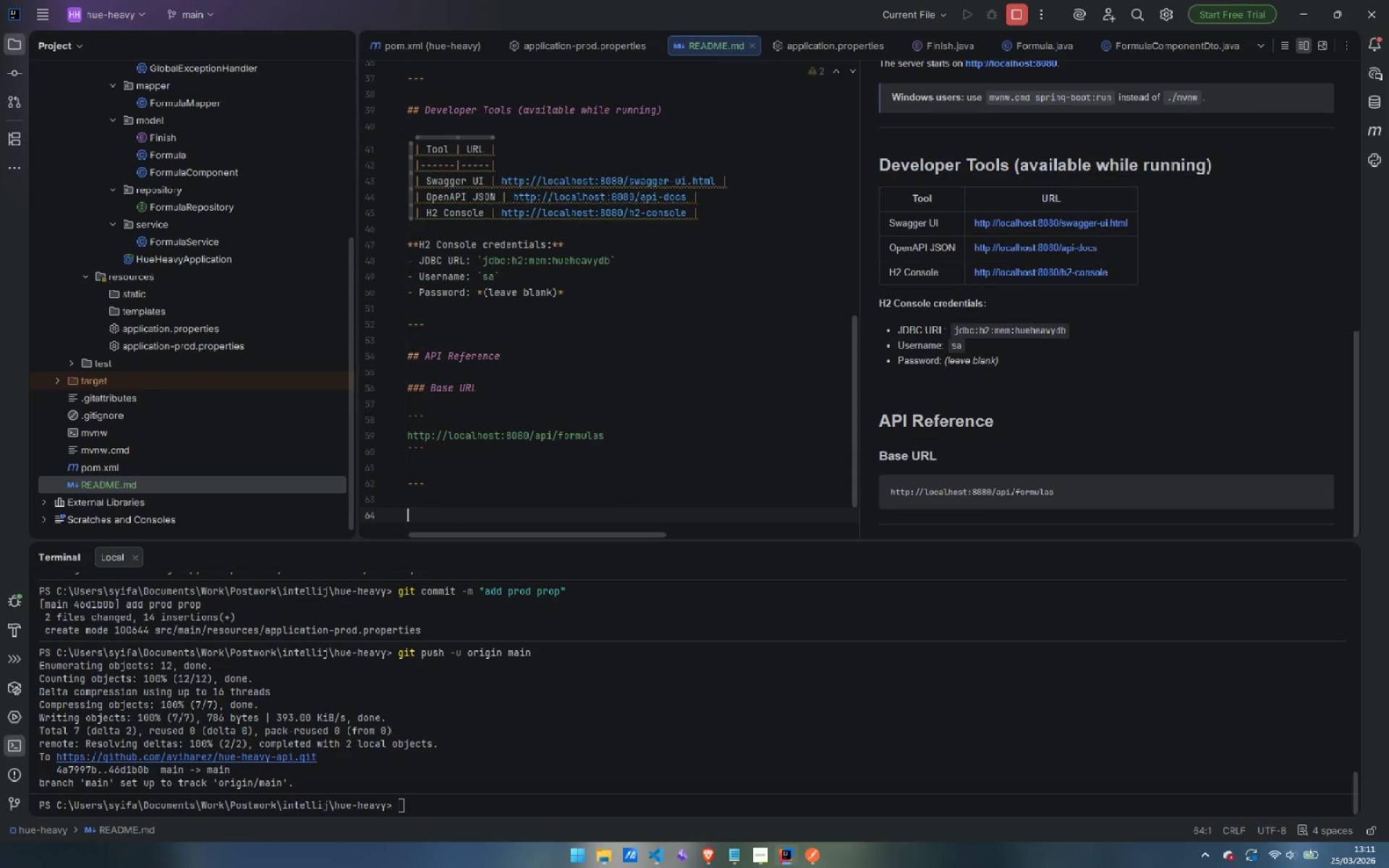 
type(### Endpoint)
 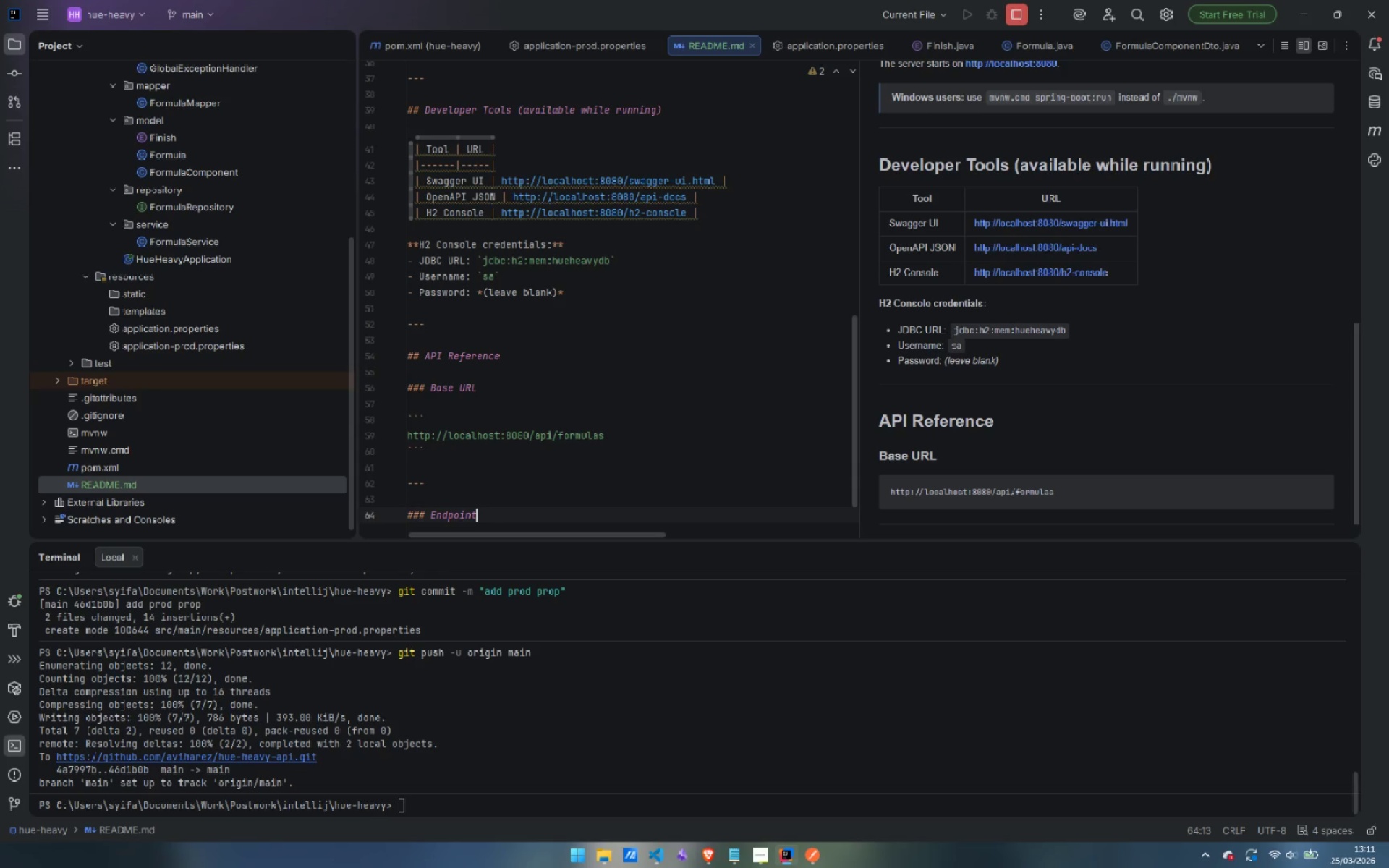 
key(Enter)
 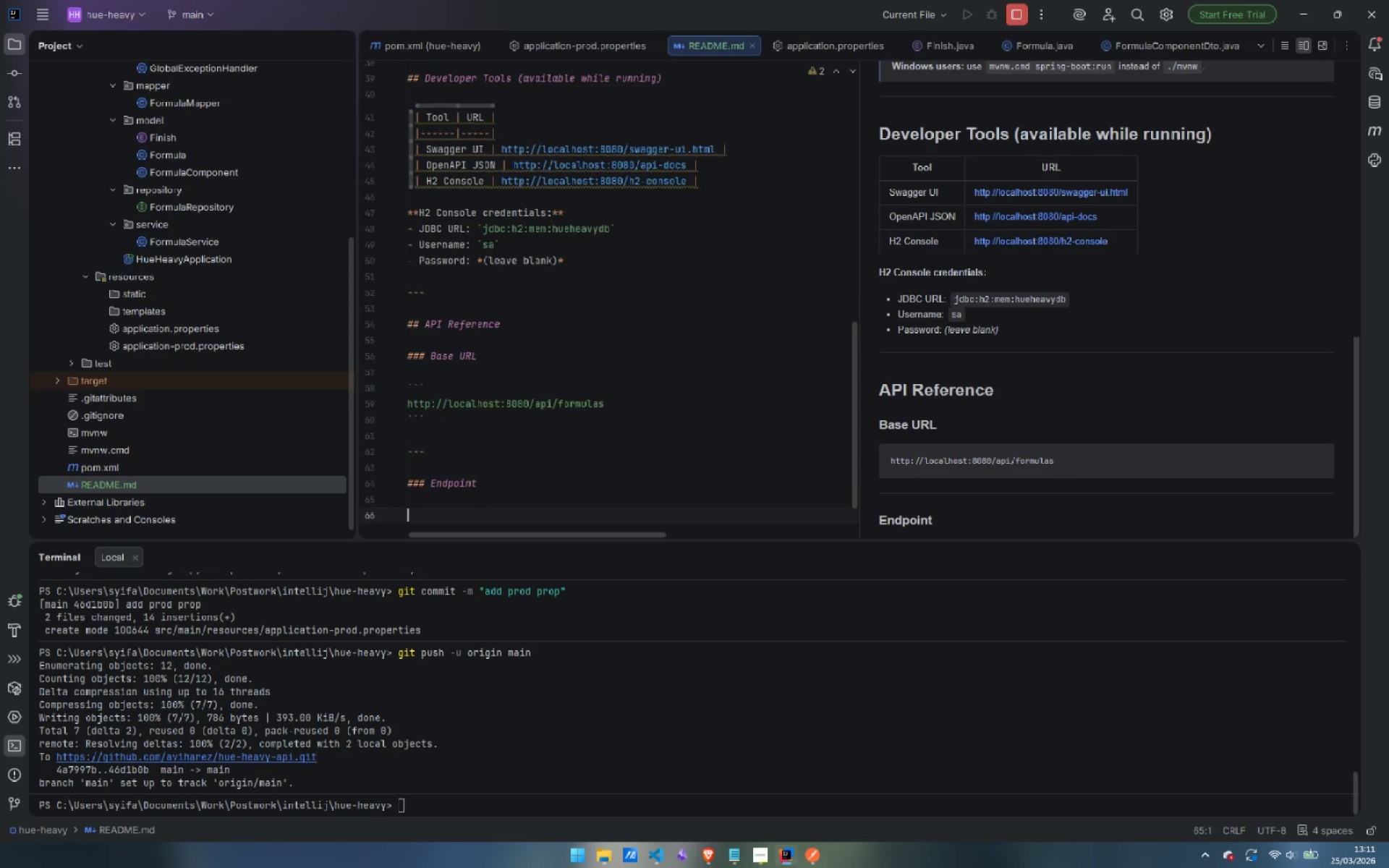 
key(Enter)
 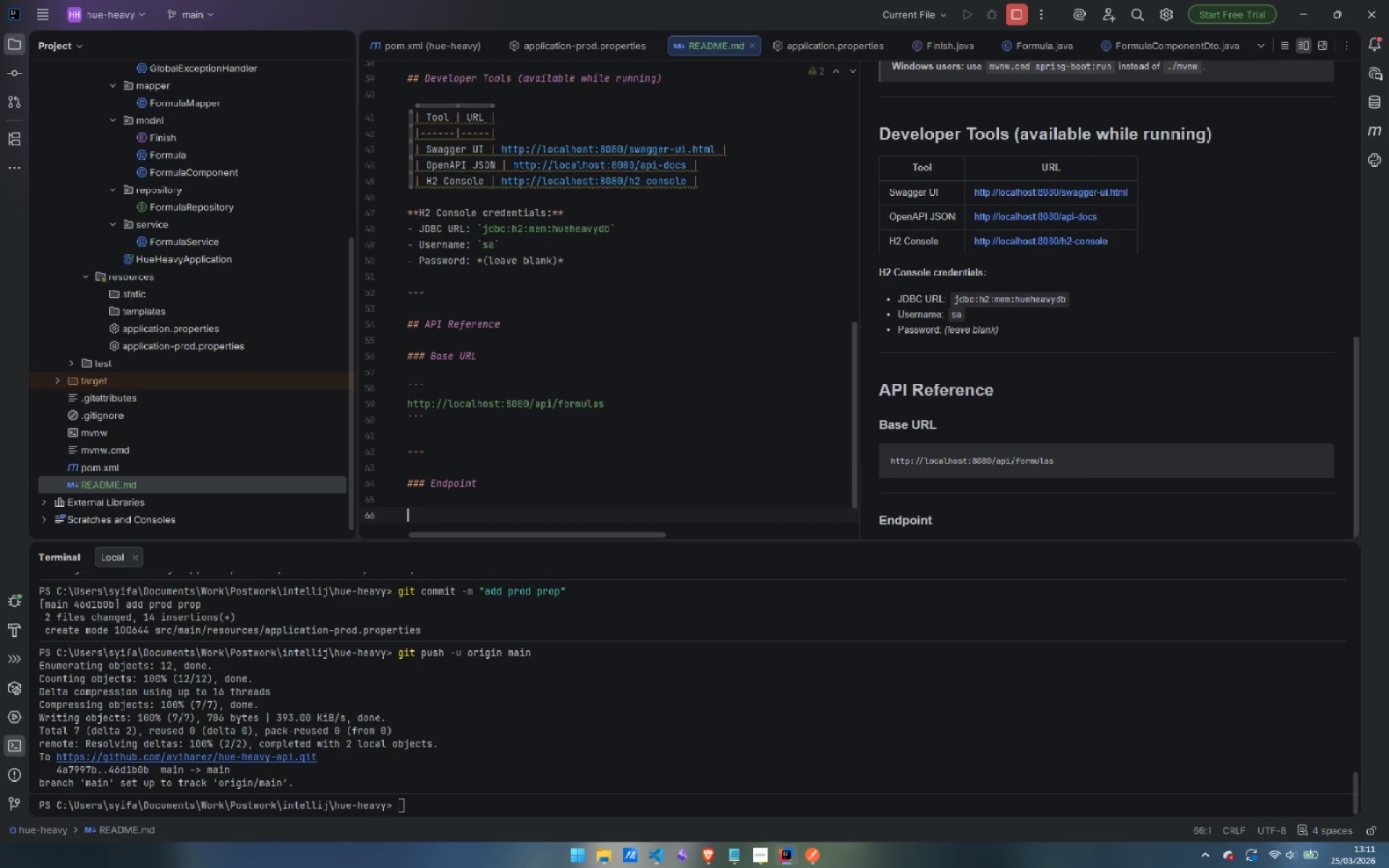 
type(#### `GET /api/formulas)
 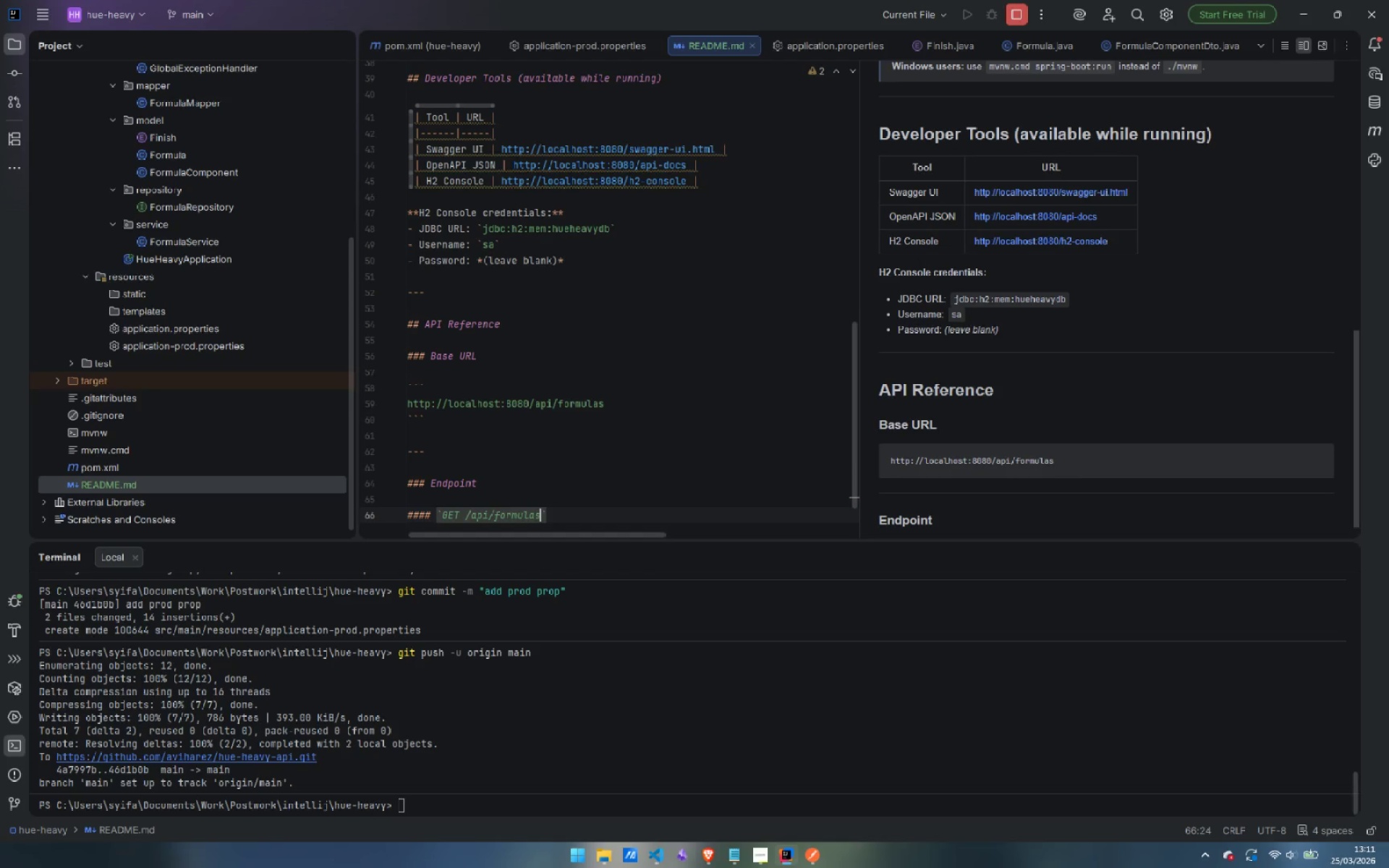 
key(ArrowRight)
 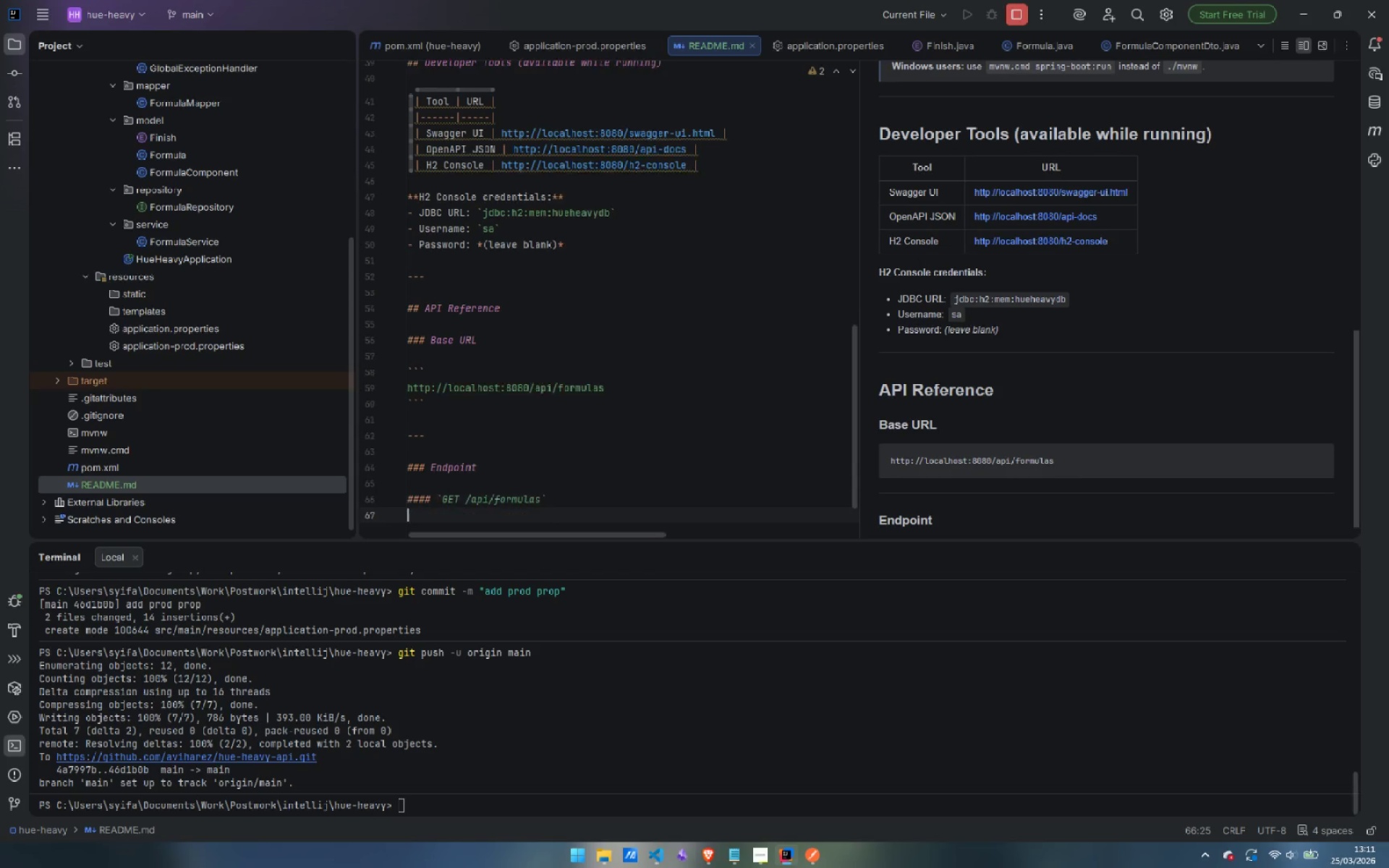 
key(Enter)
 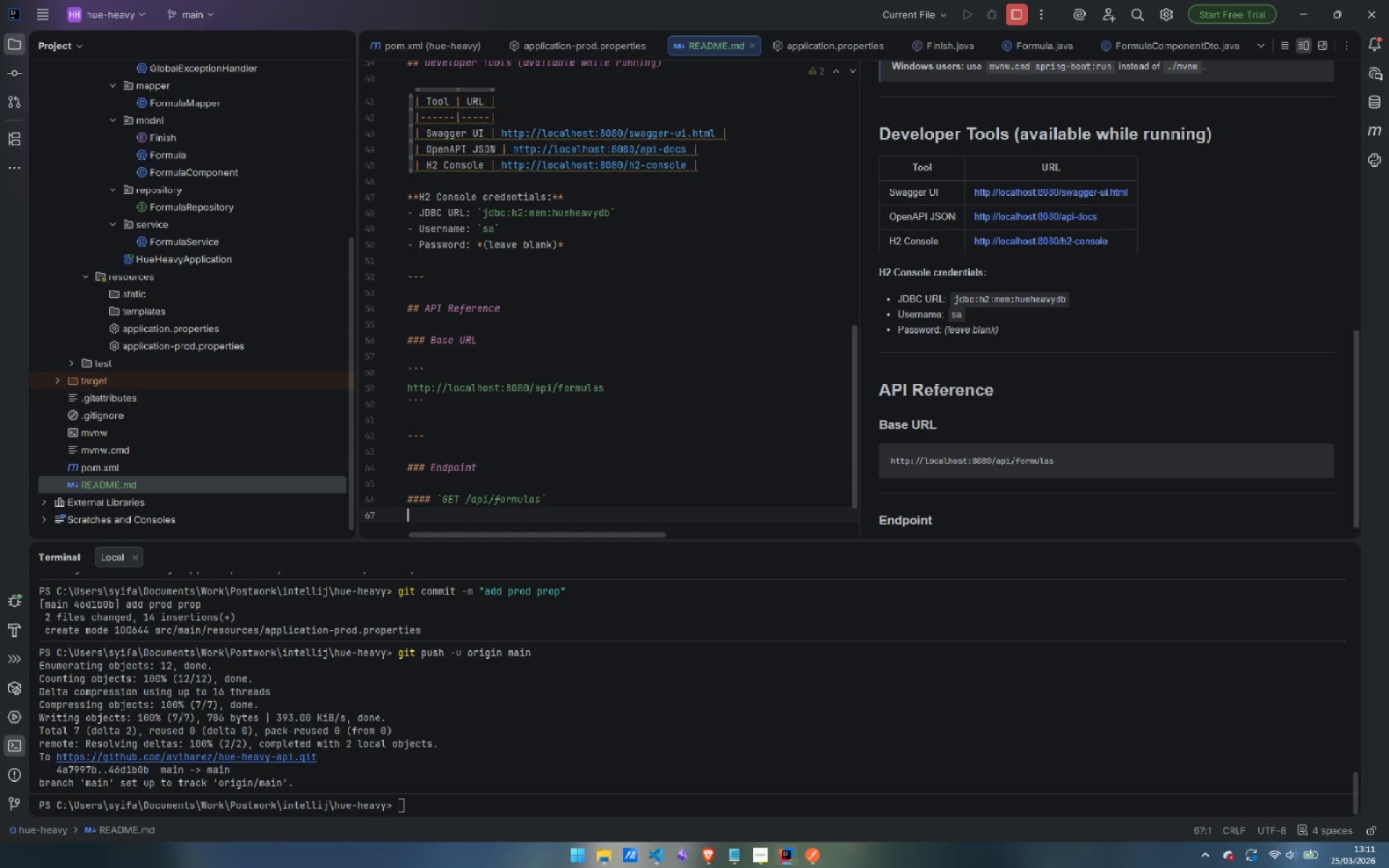 
type(List all formulas. Optionally filter by artiest)
key(Backspace)
key(Backspace)
key(Backspace)
type(r)
key(Backspace)
type(st.)
 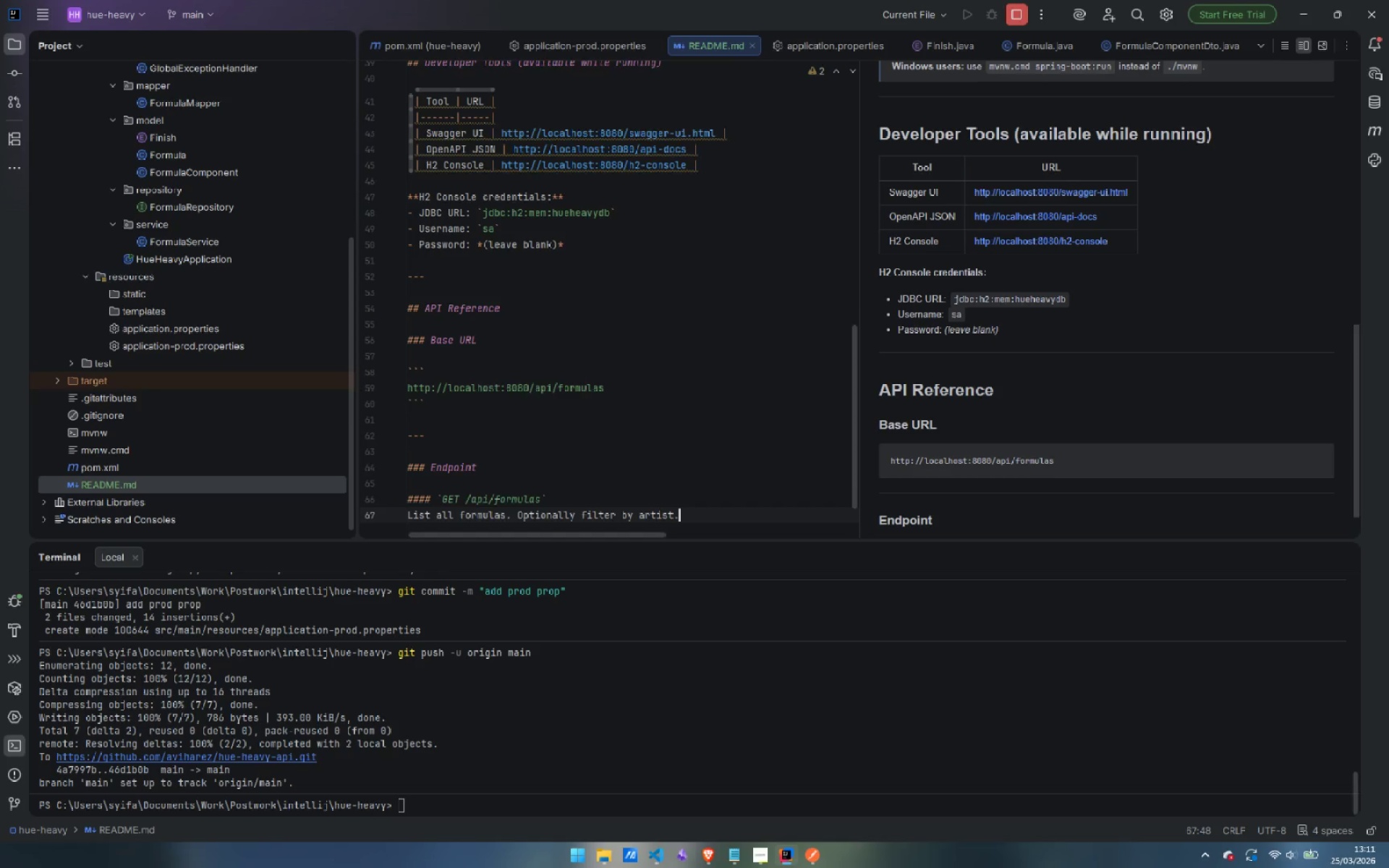 
key(Enter)
 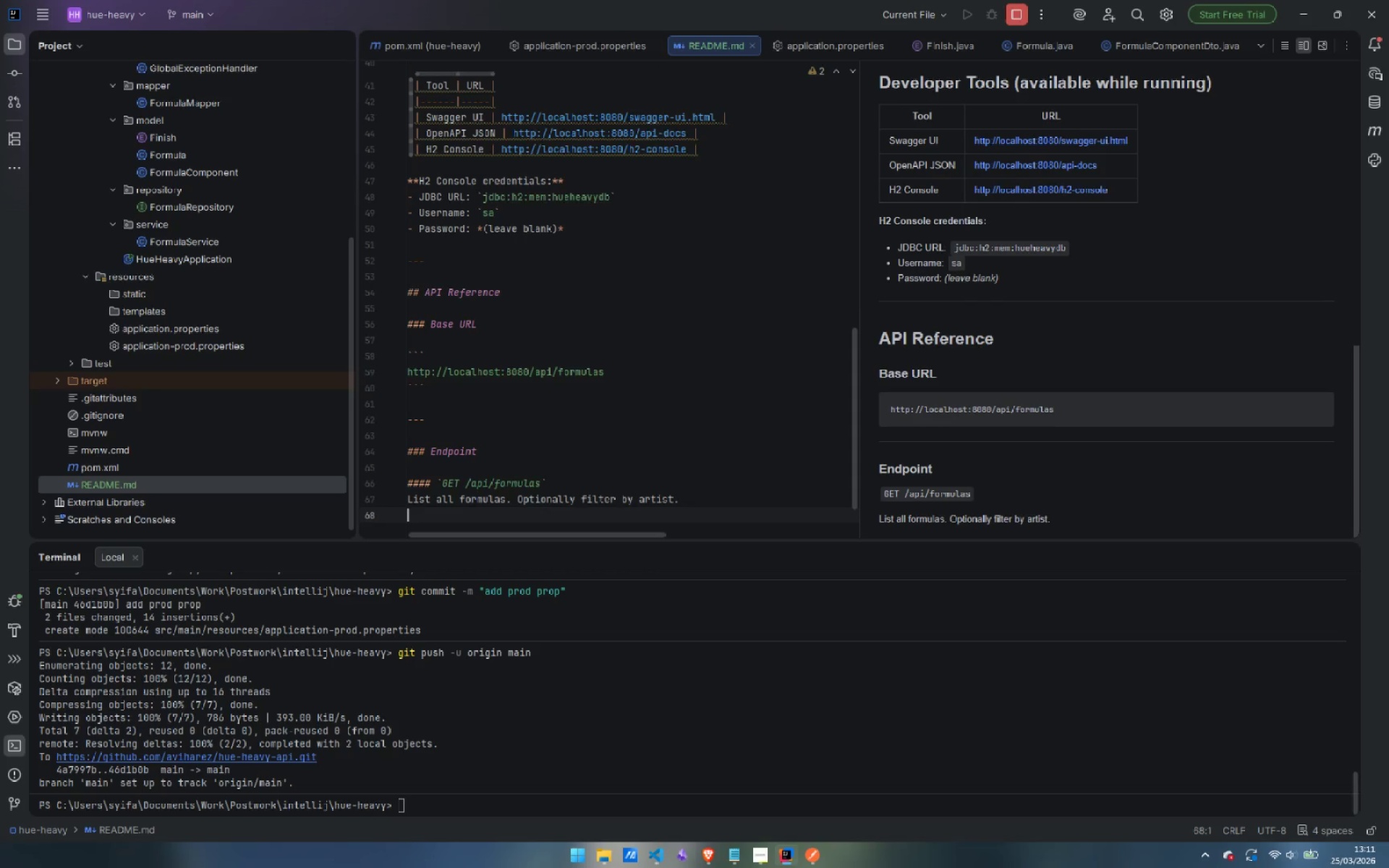 
key(Enter)
 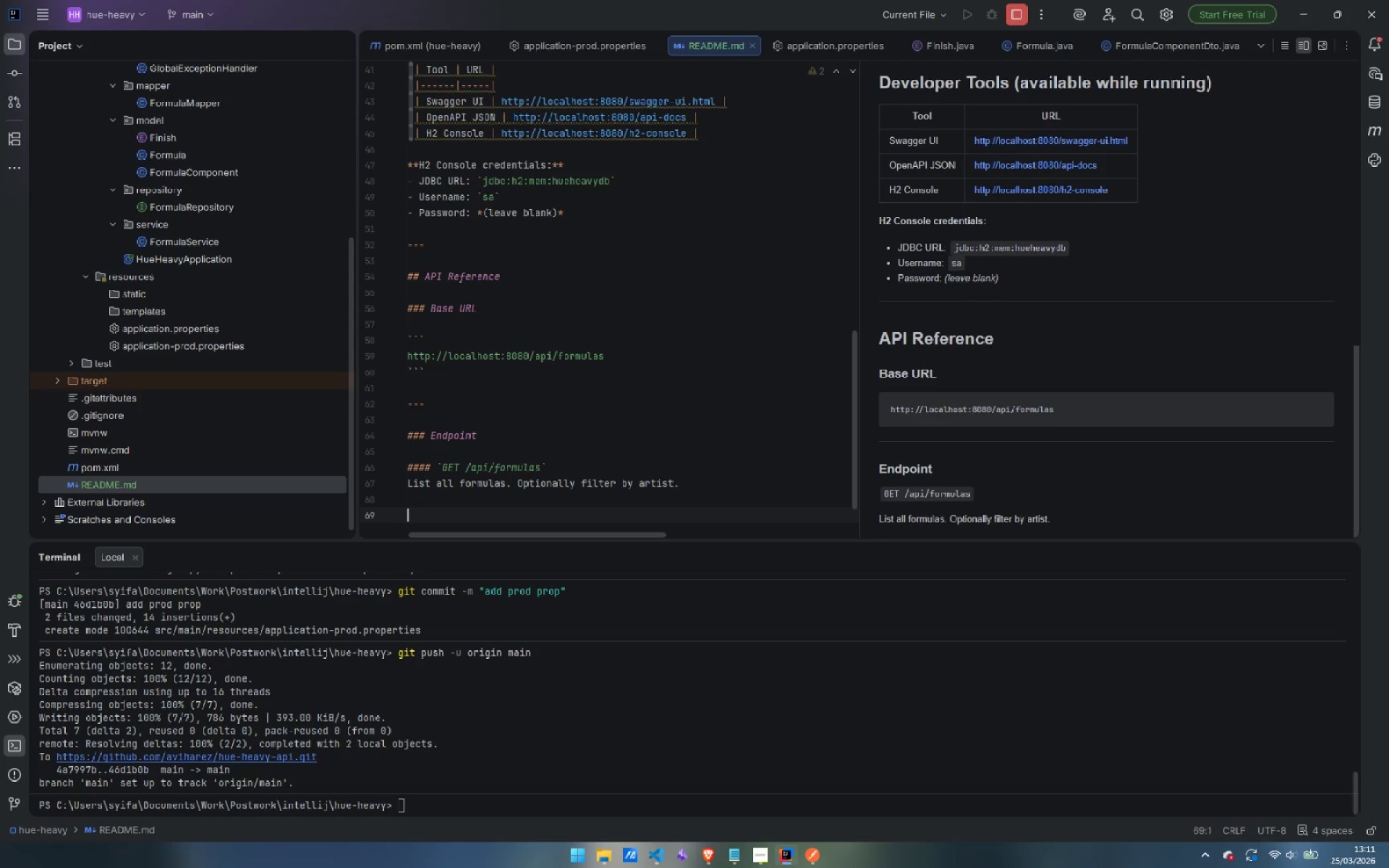 
type(**Query Paa)
key(Backspace)
type(rameters**)
 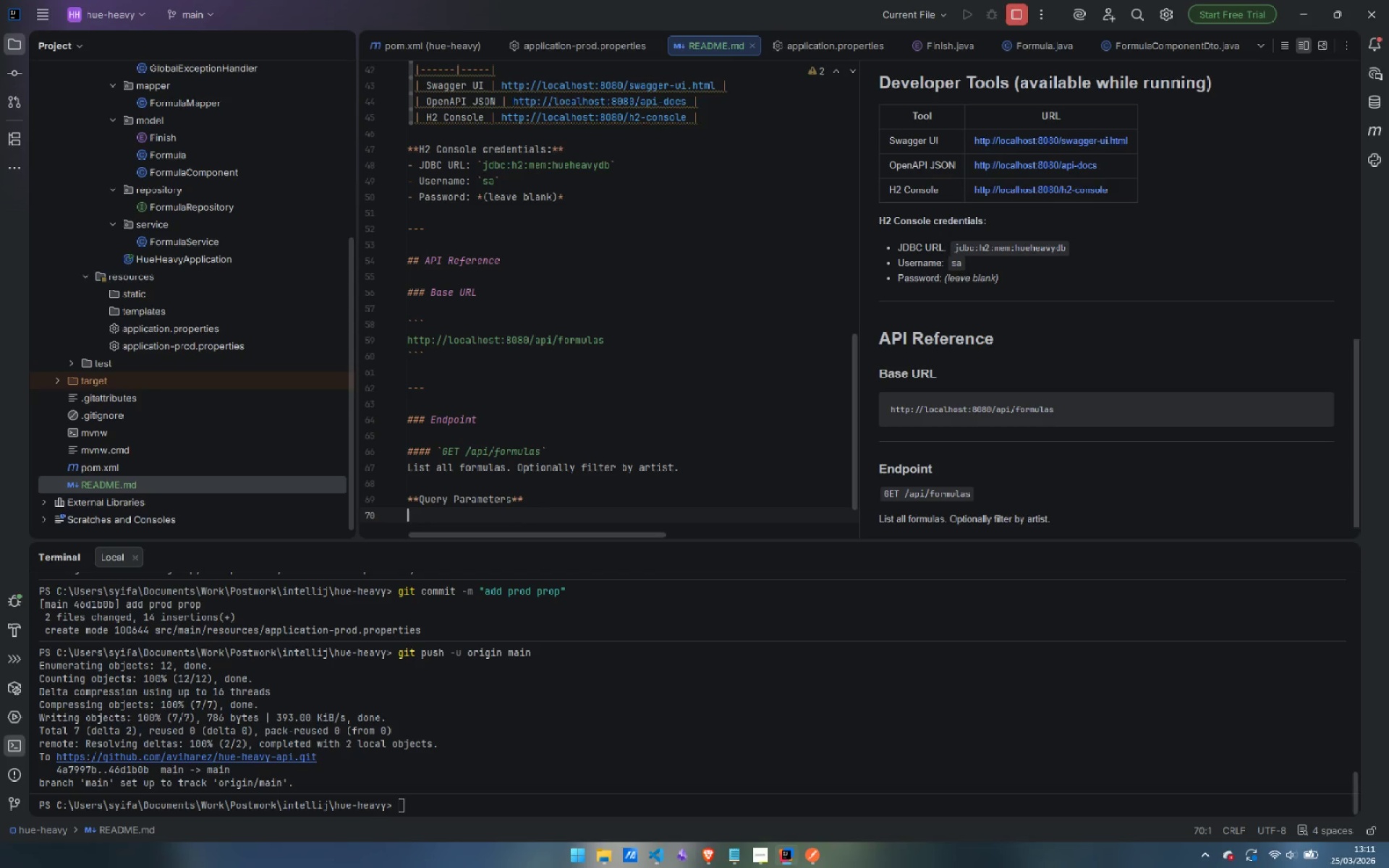 
 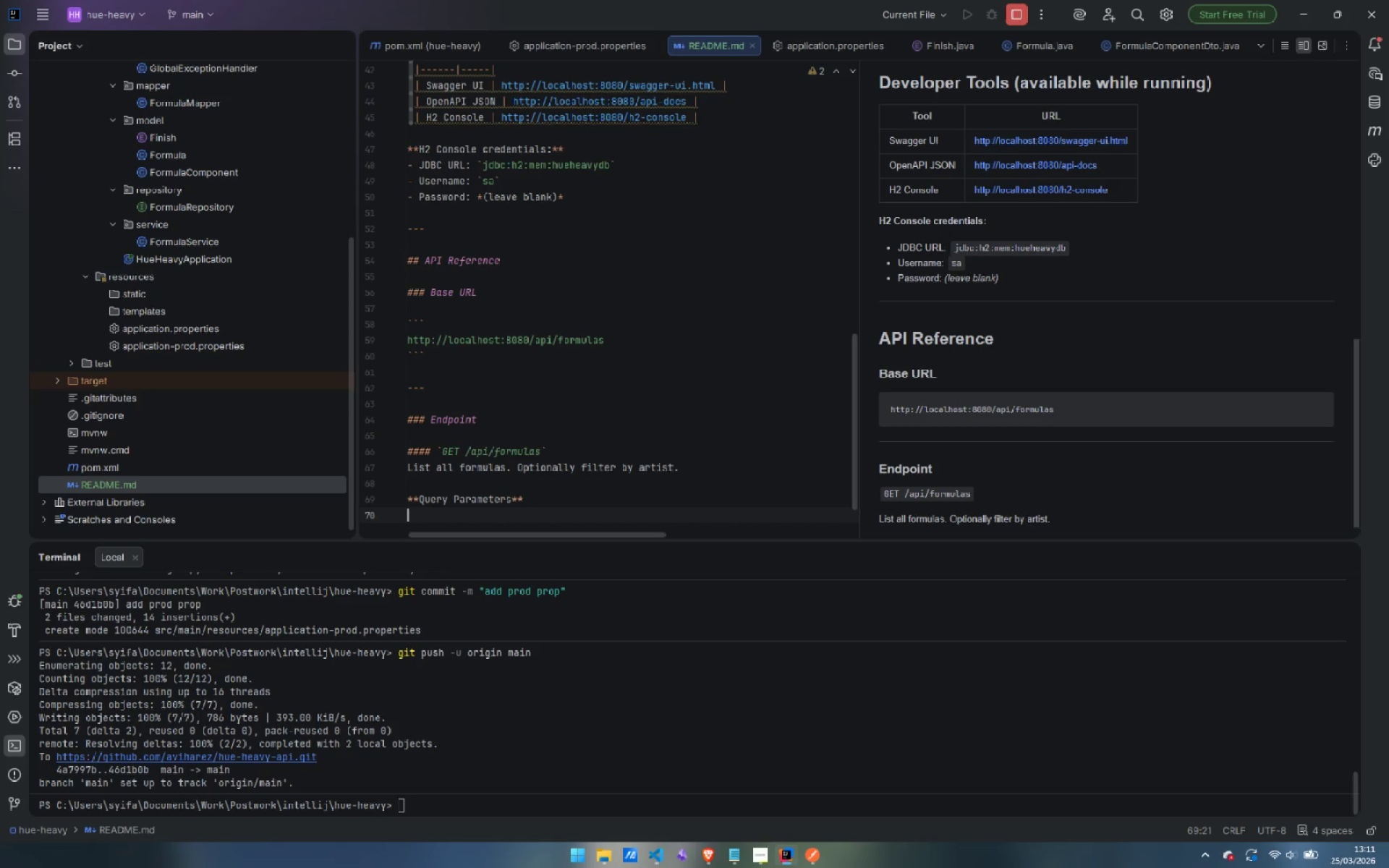 
key(Enter)
 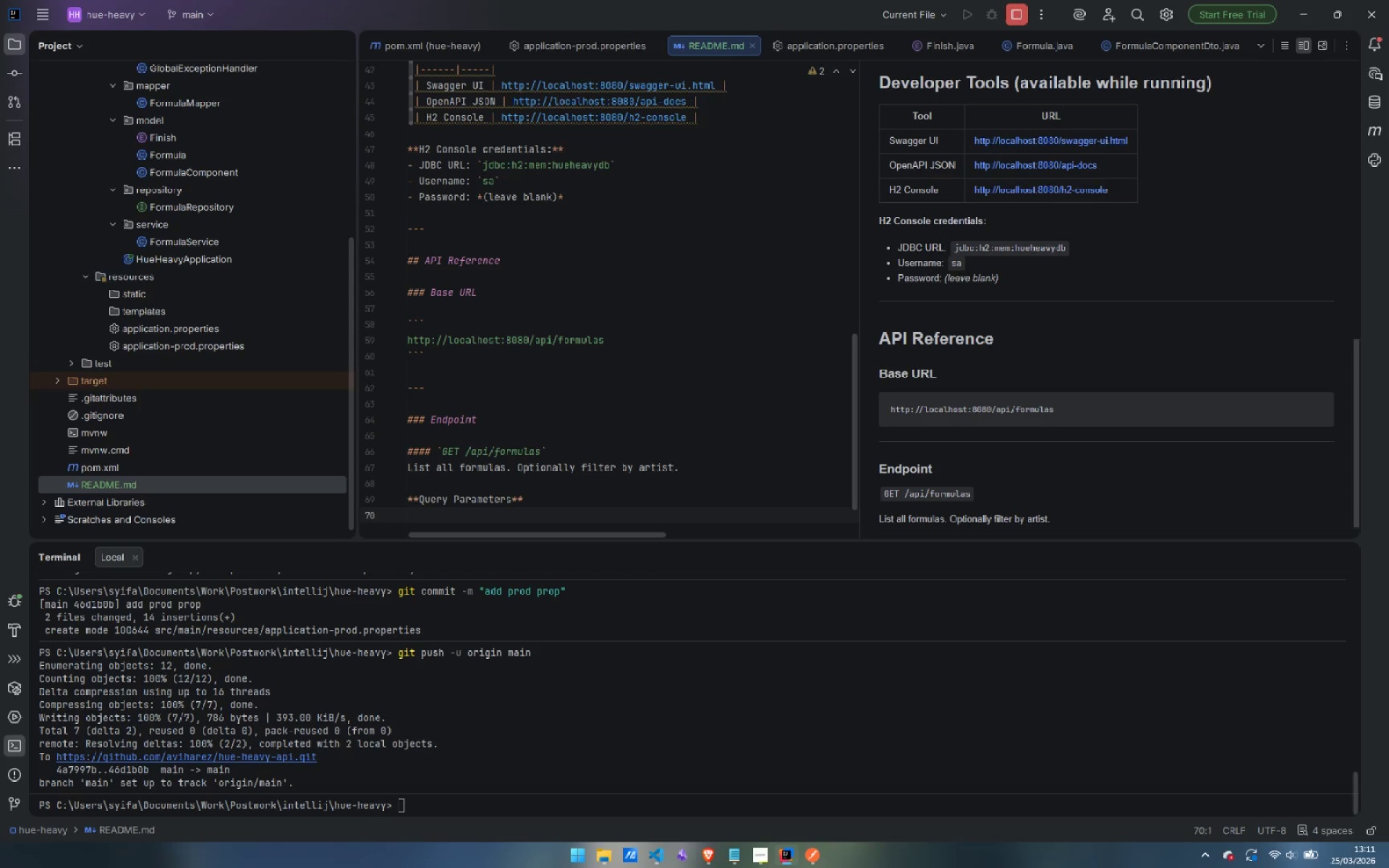 
key(Enter)
 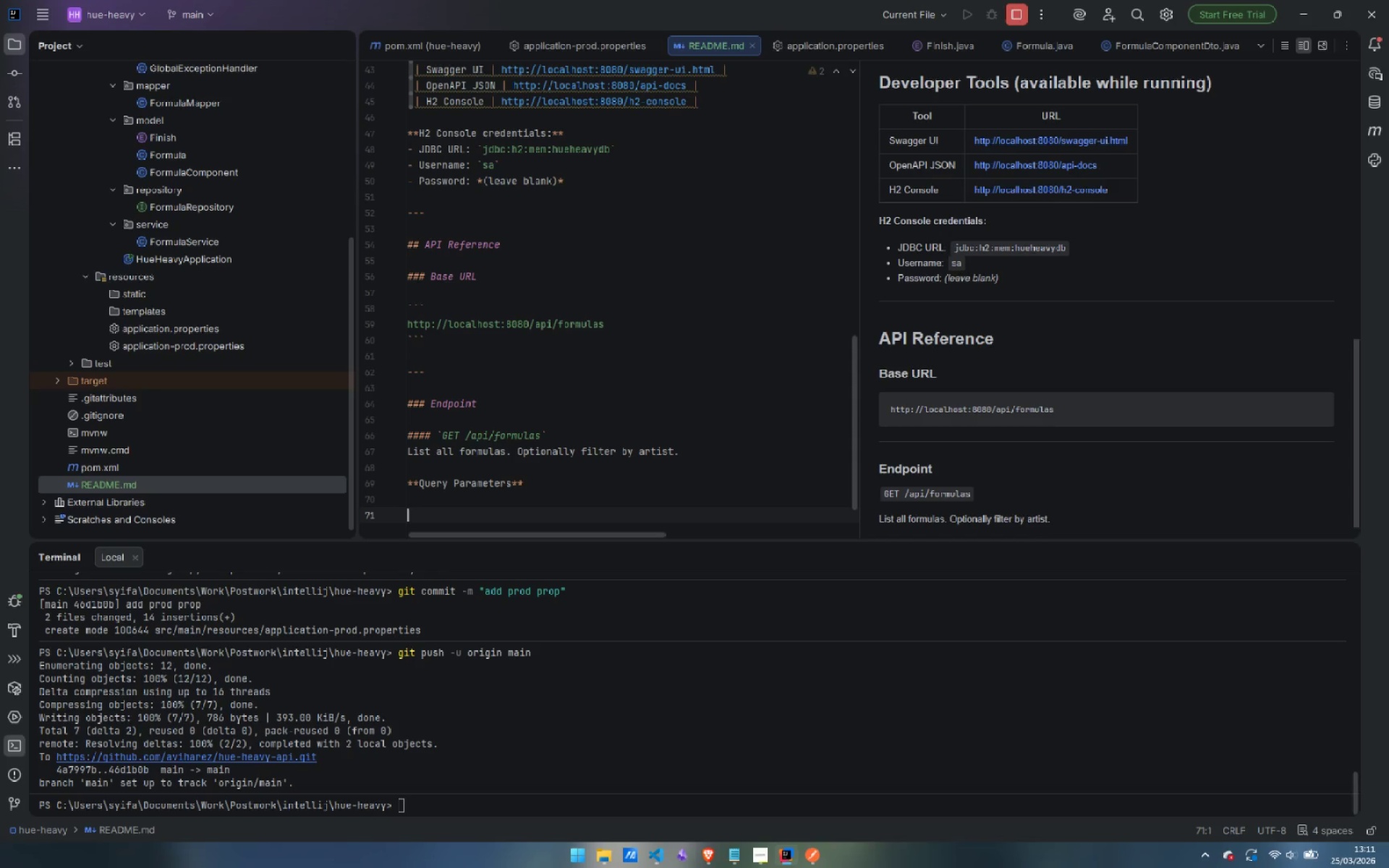 
type(| Parameter | Type | Reqi)
key(Backspace)
type(uired | Description |)
 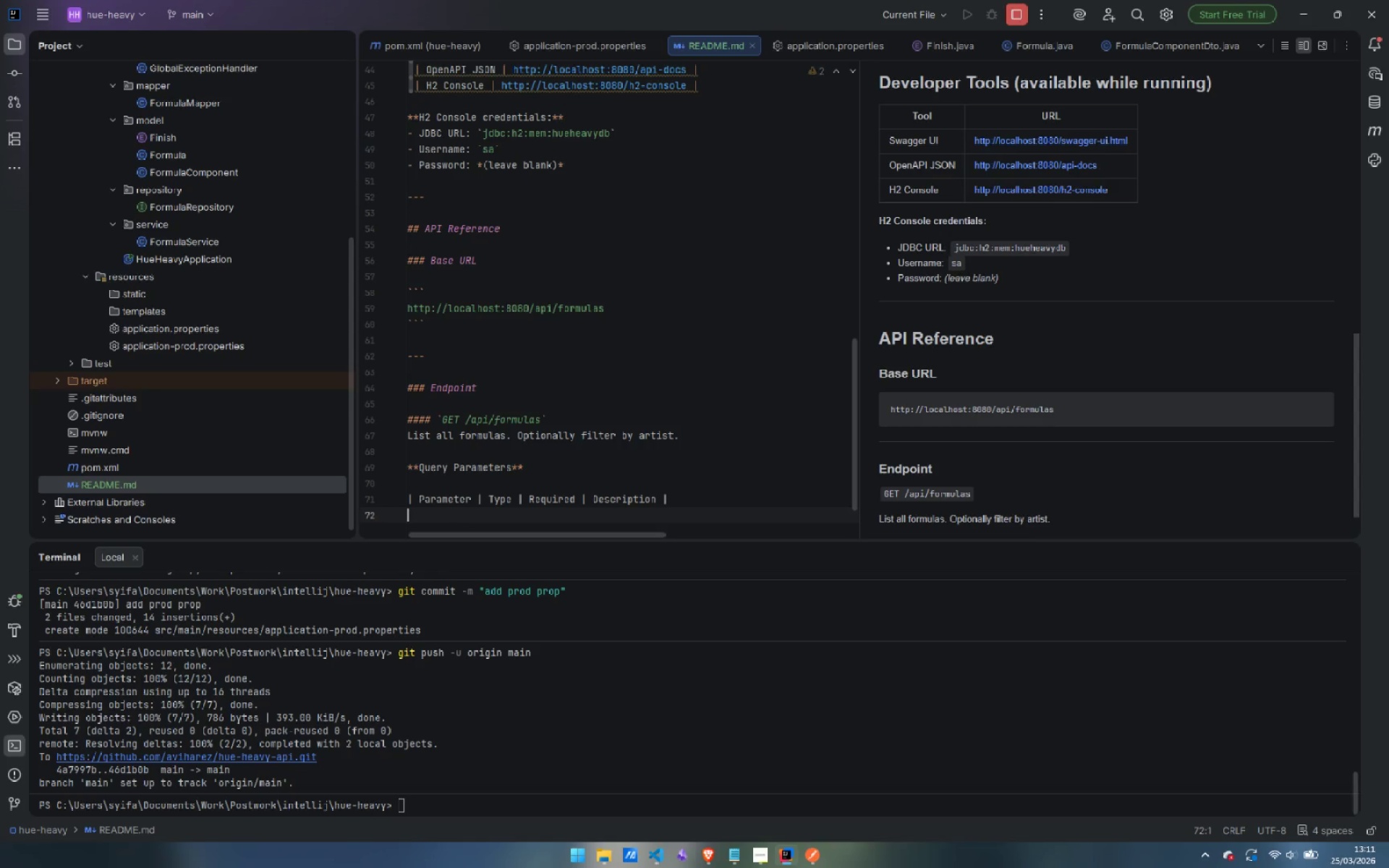 
 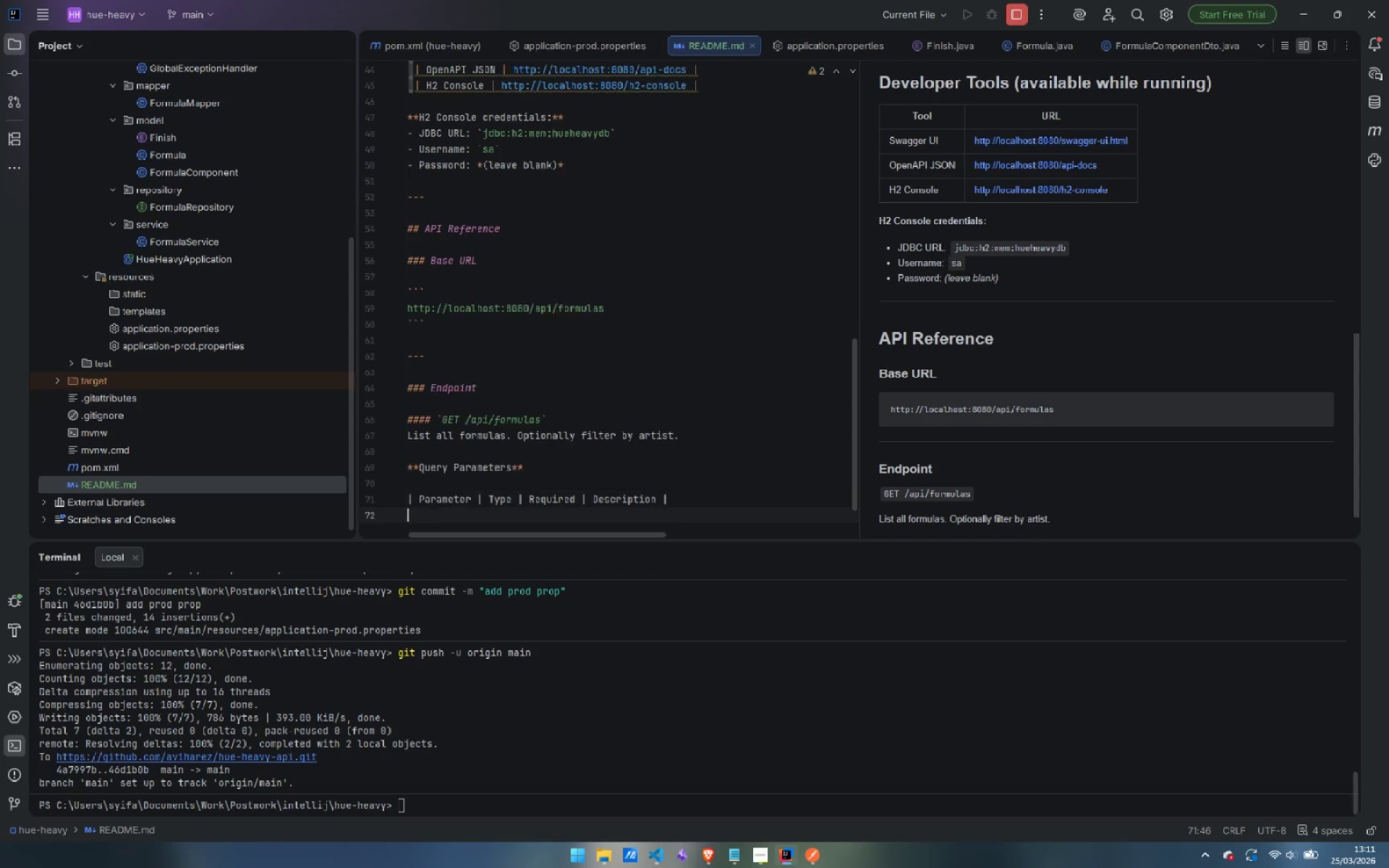 
key(Enter)
 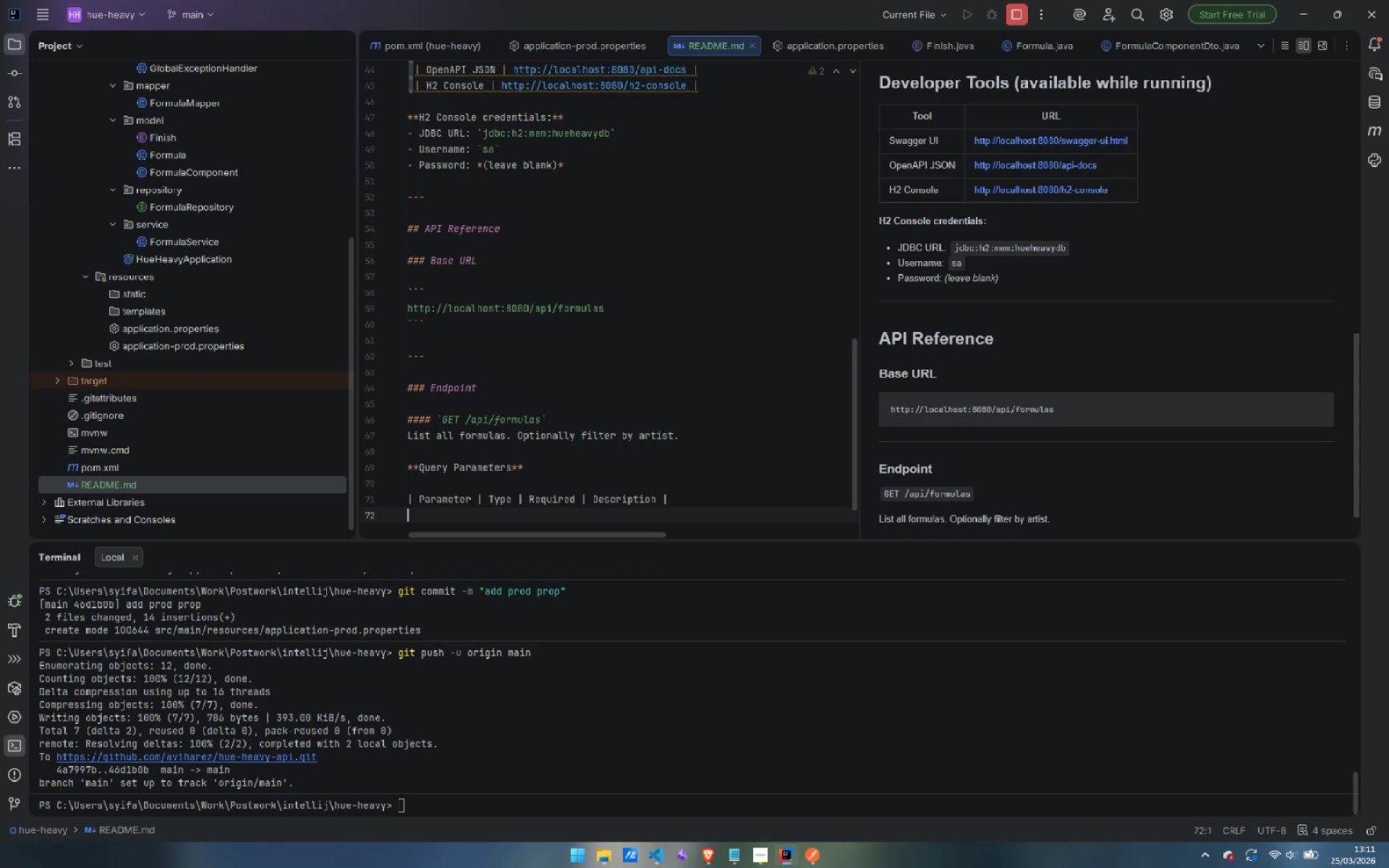 
key(Shift+Backslash)
 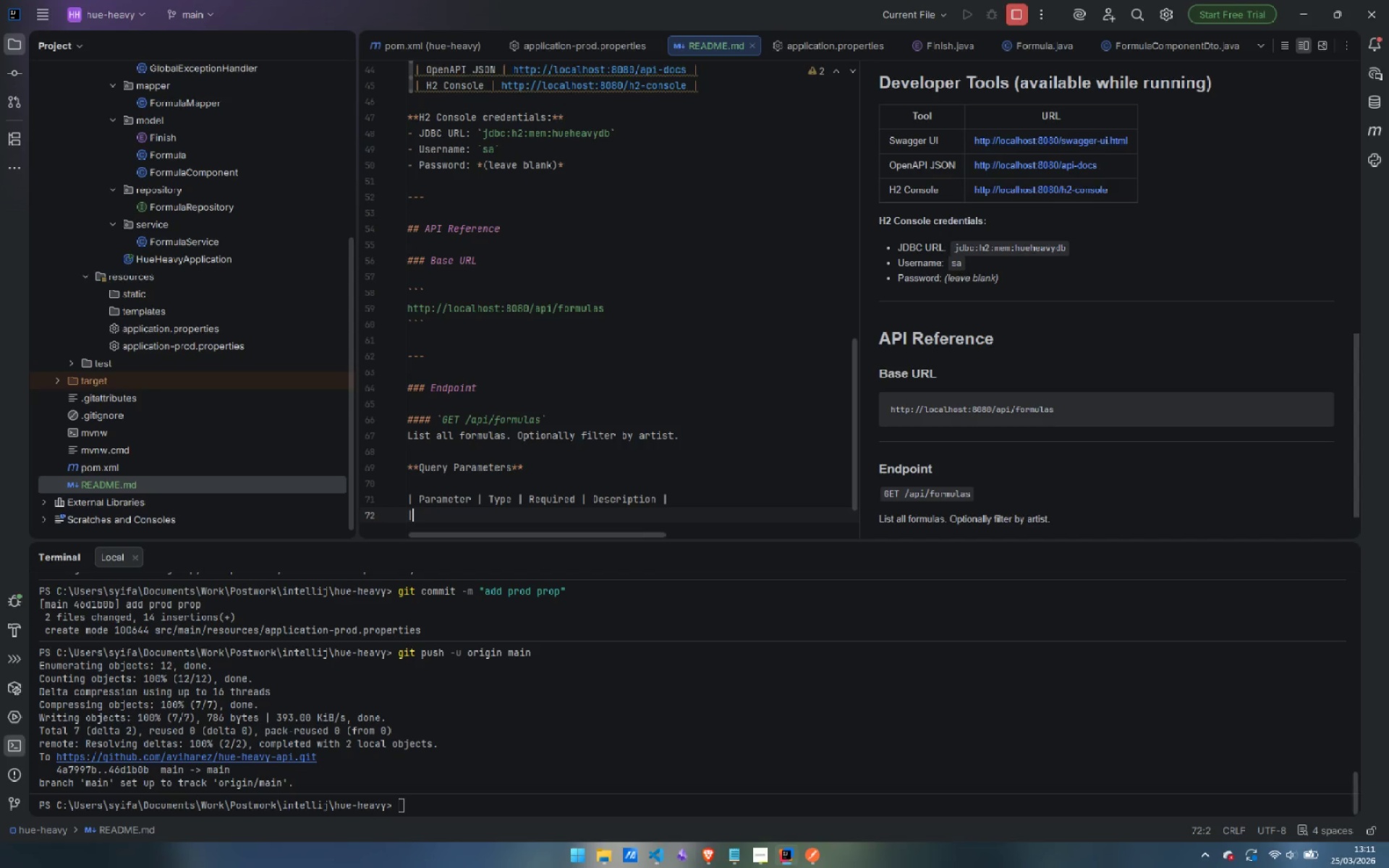 
key(Minus)
 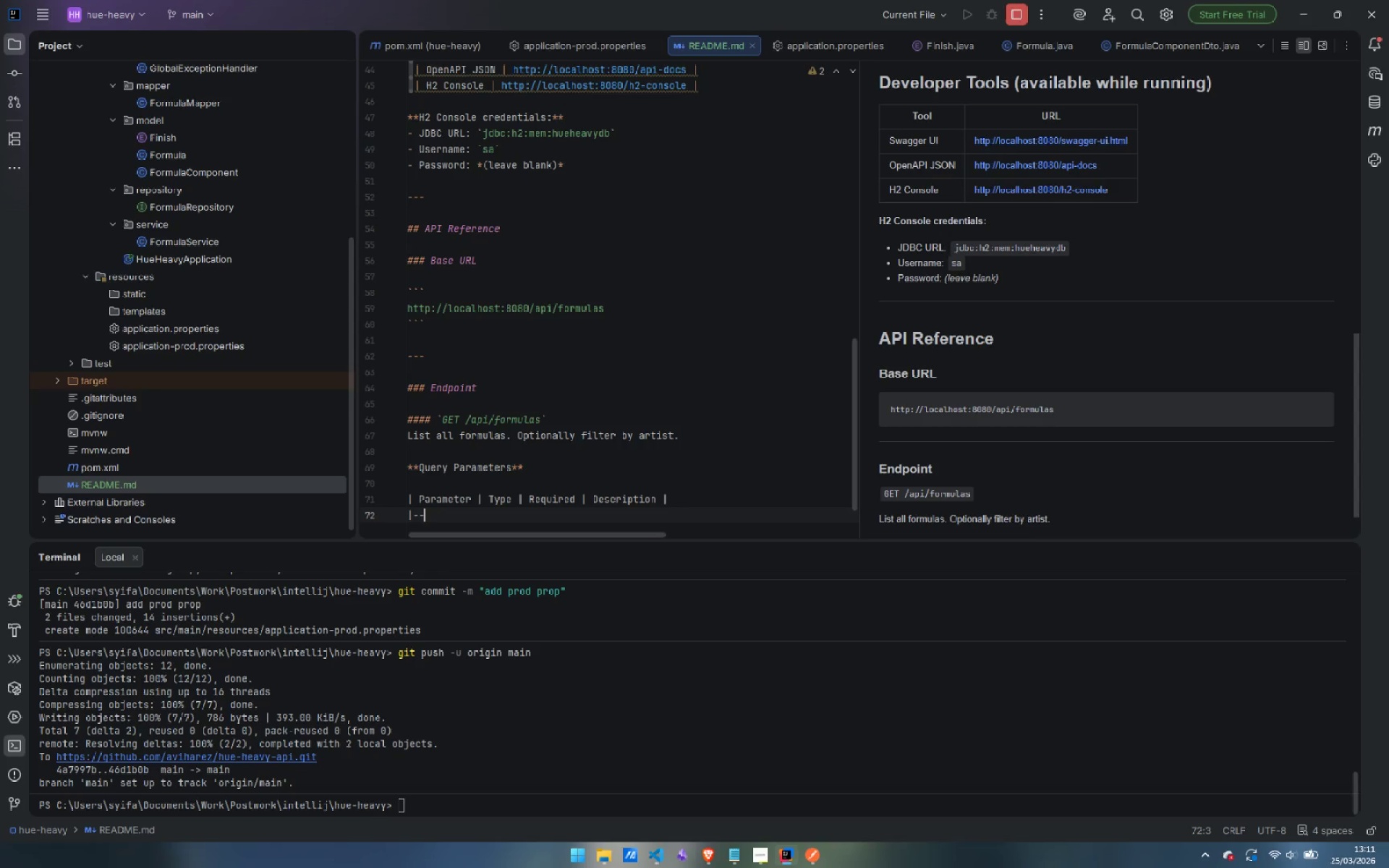 
key(Minus)
 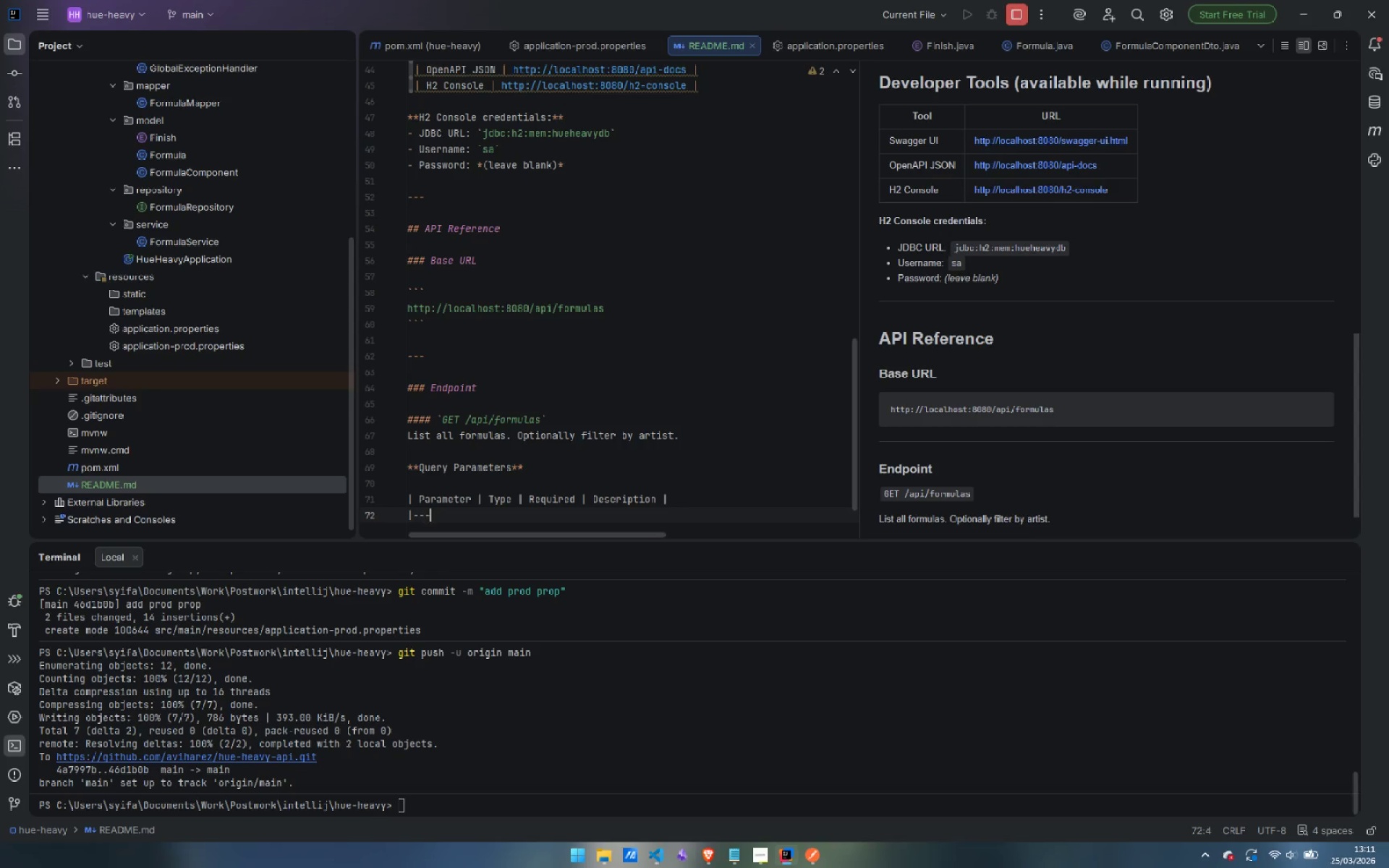 
key(Minus)
 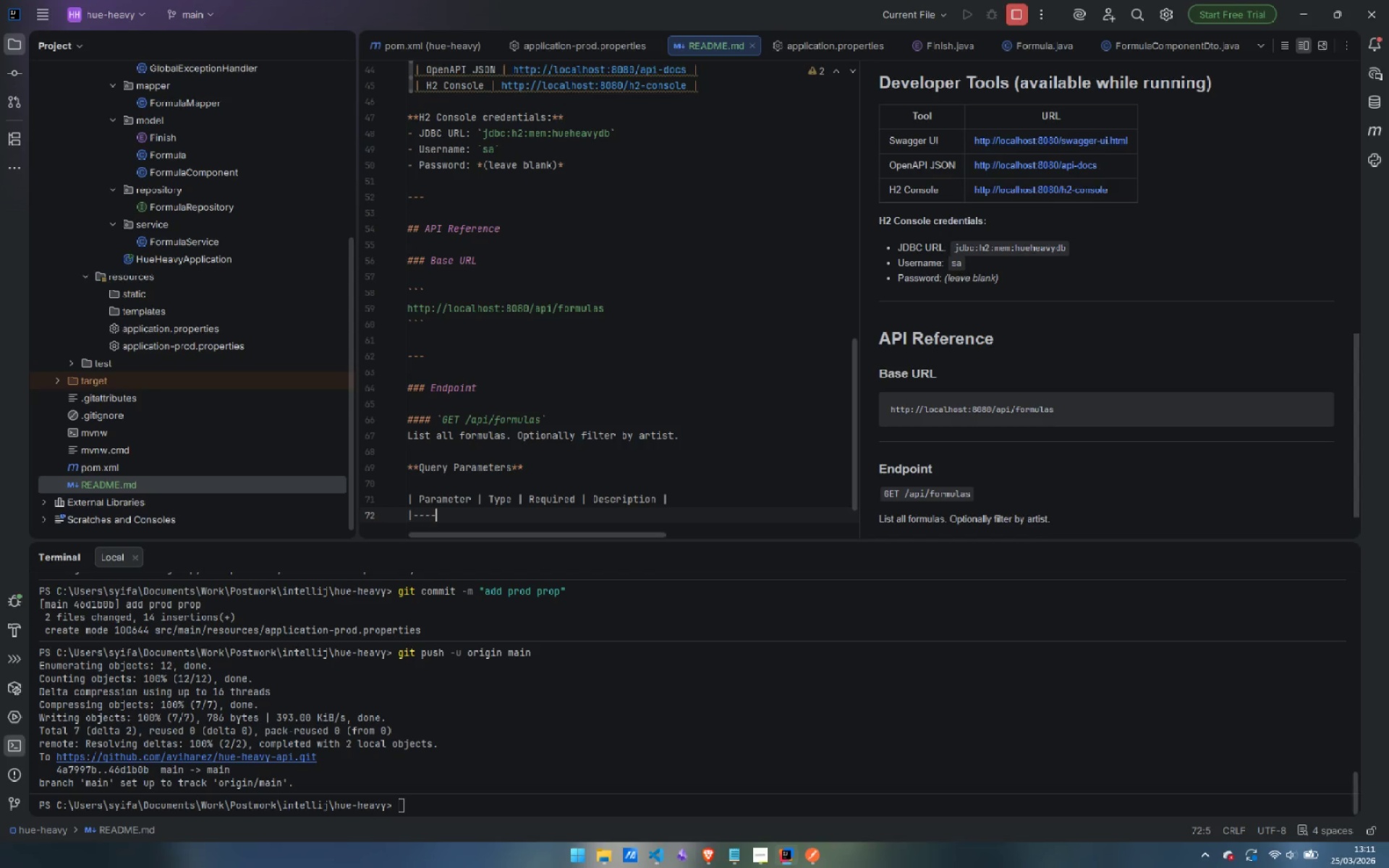 
key(Minus)
 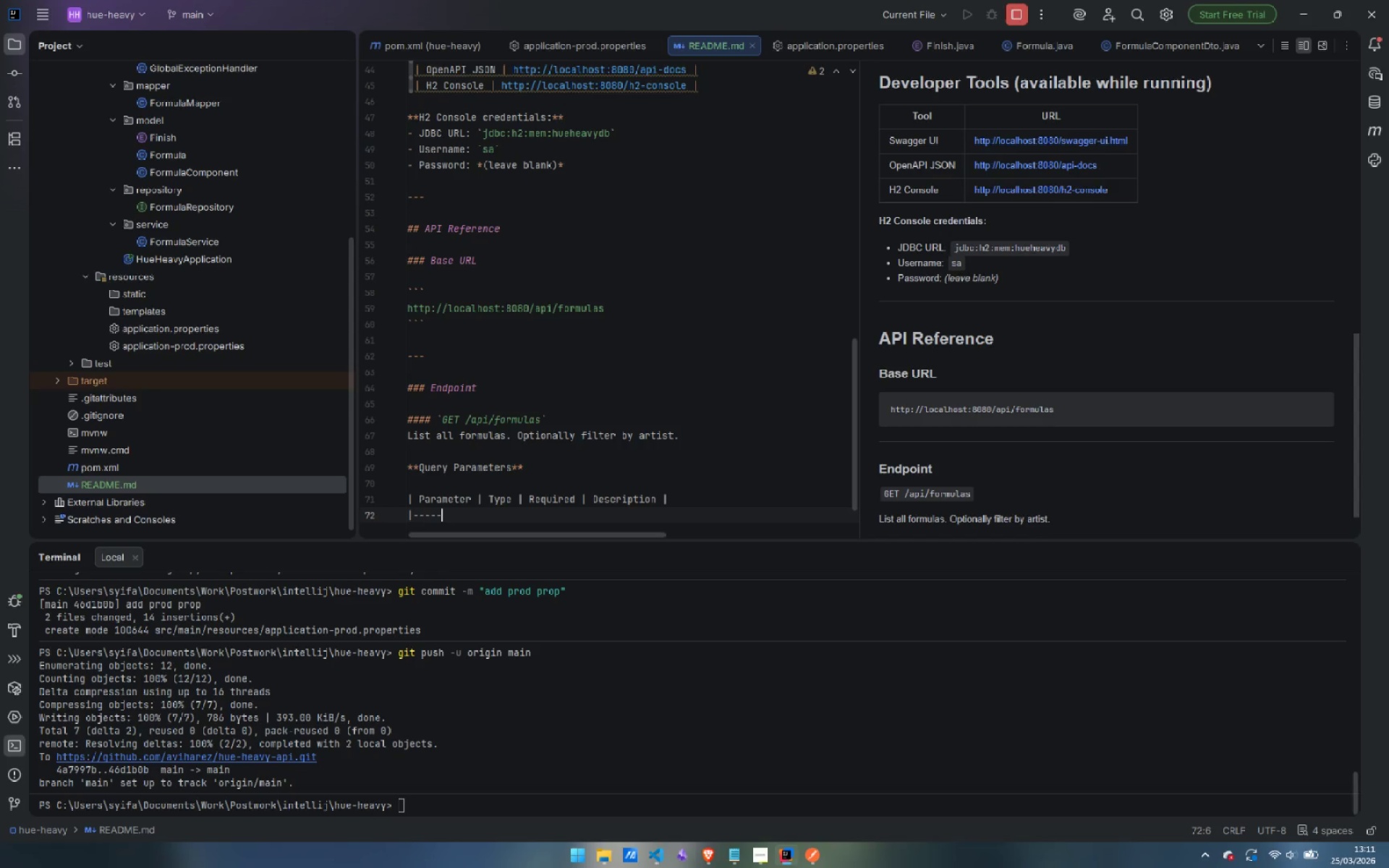 
key(Minus)
 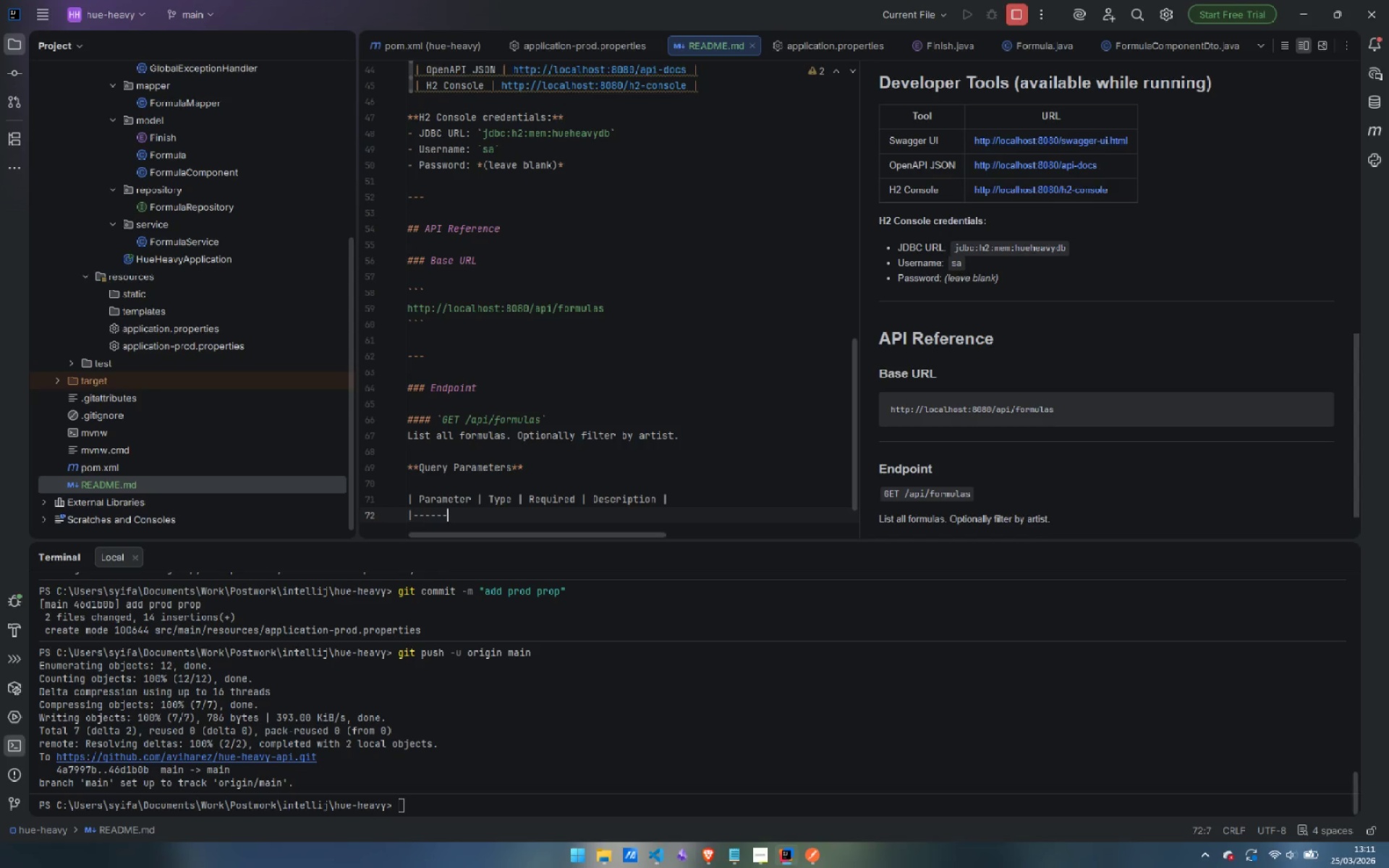 
key(Minus)
 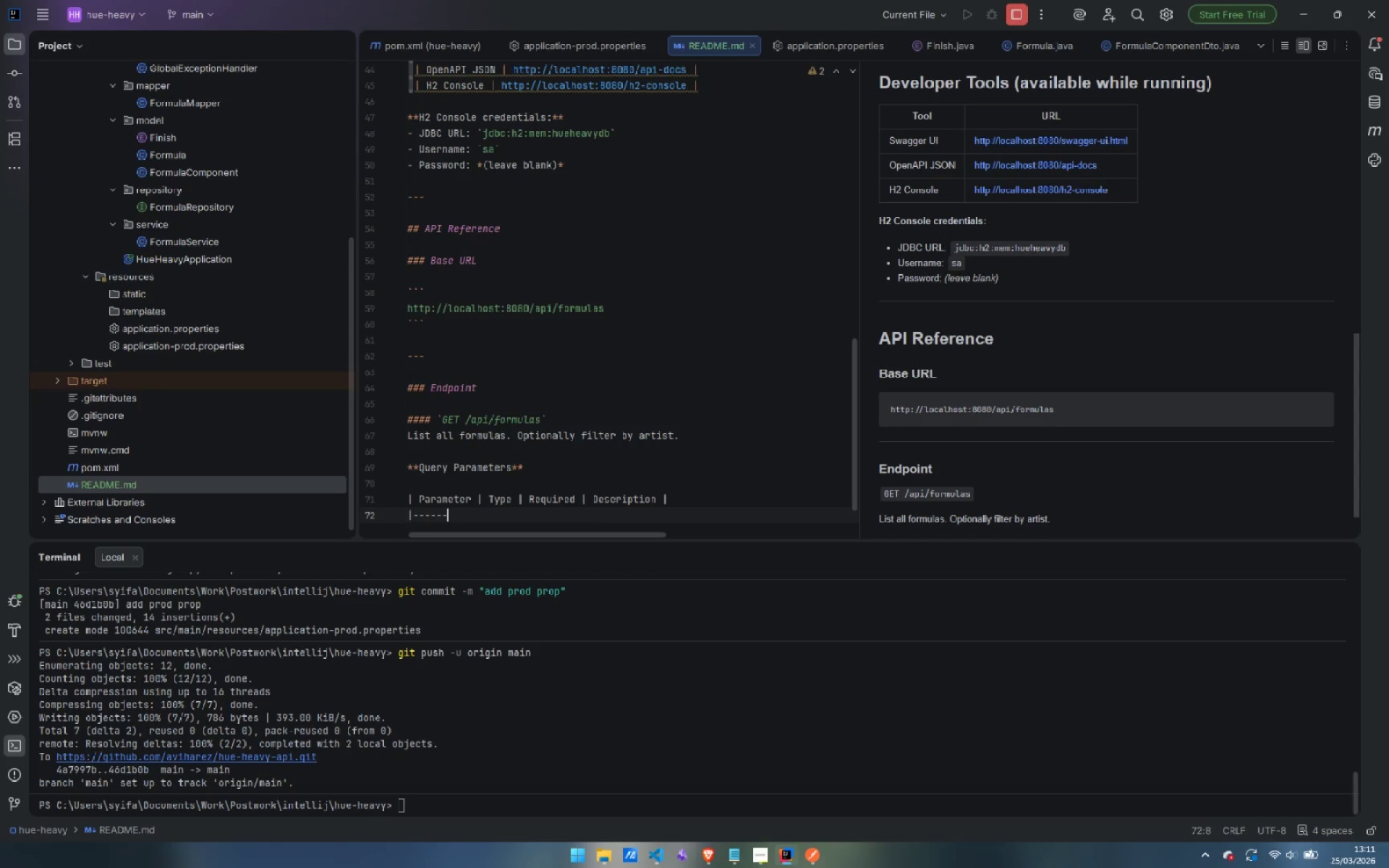 
key(Minus)
 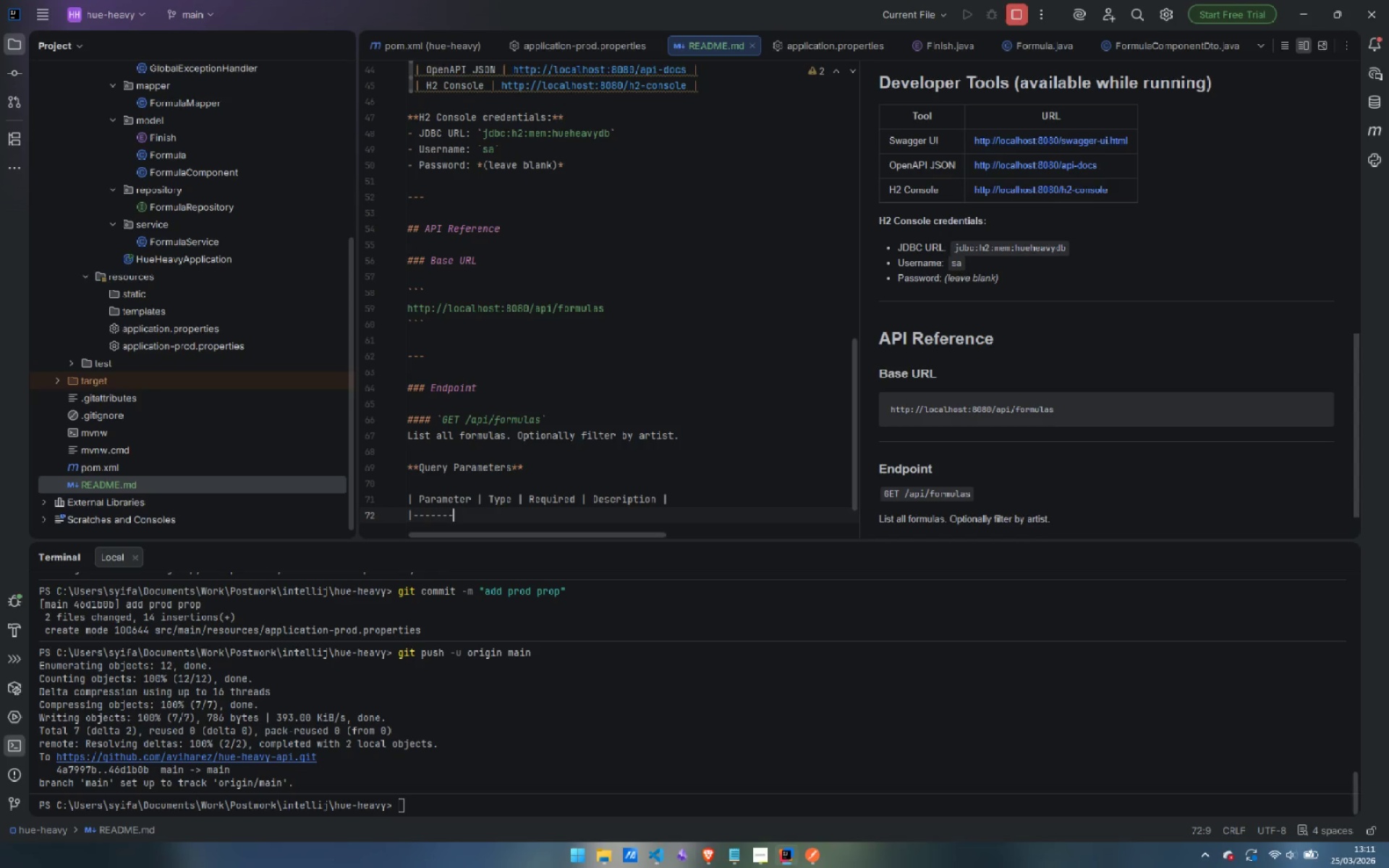 
key(Minus)
 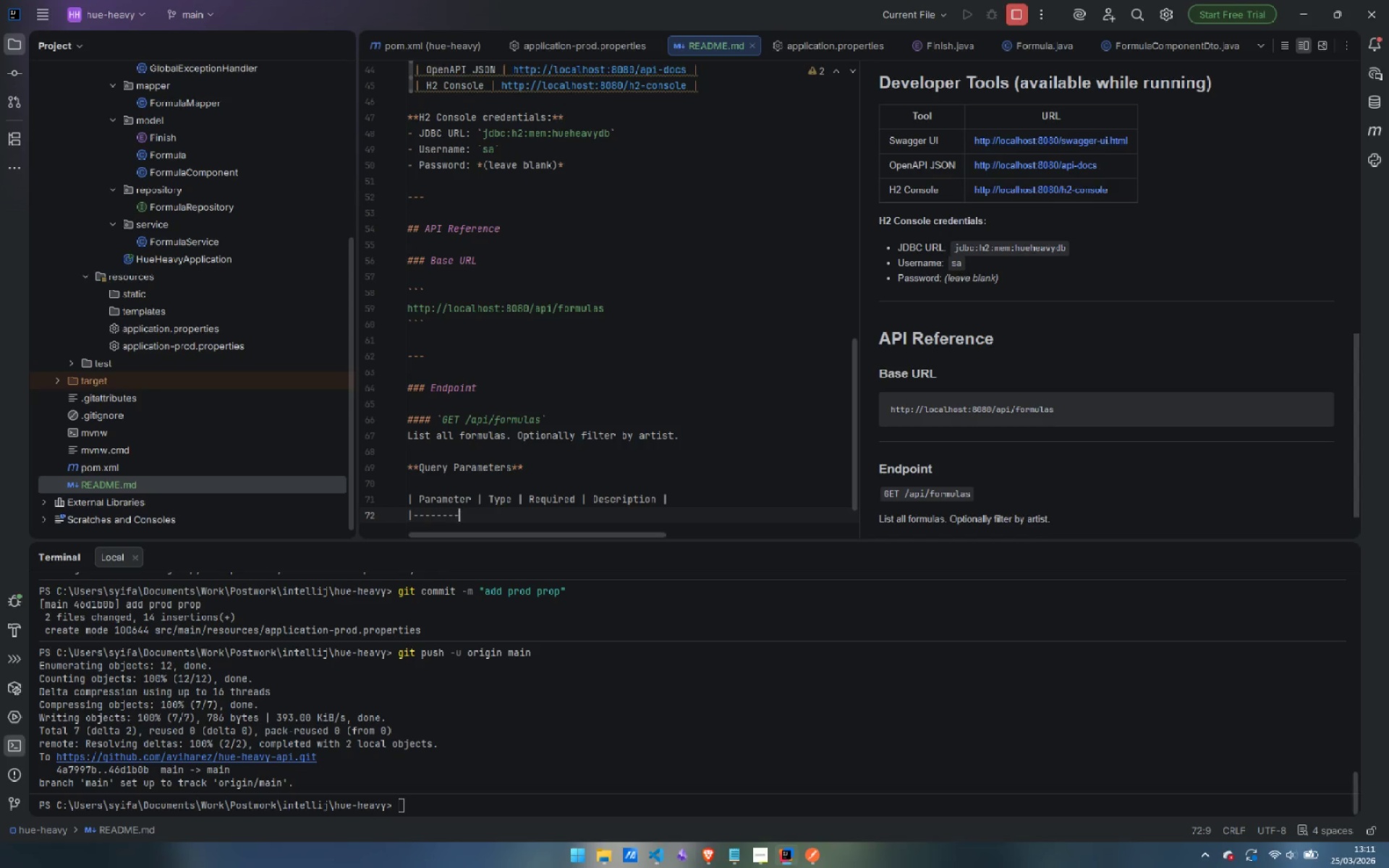 
key(Minus)
 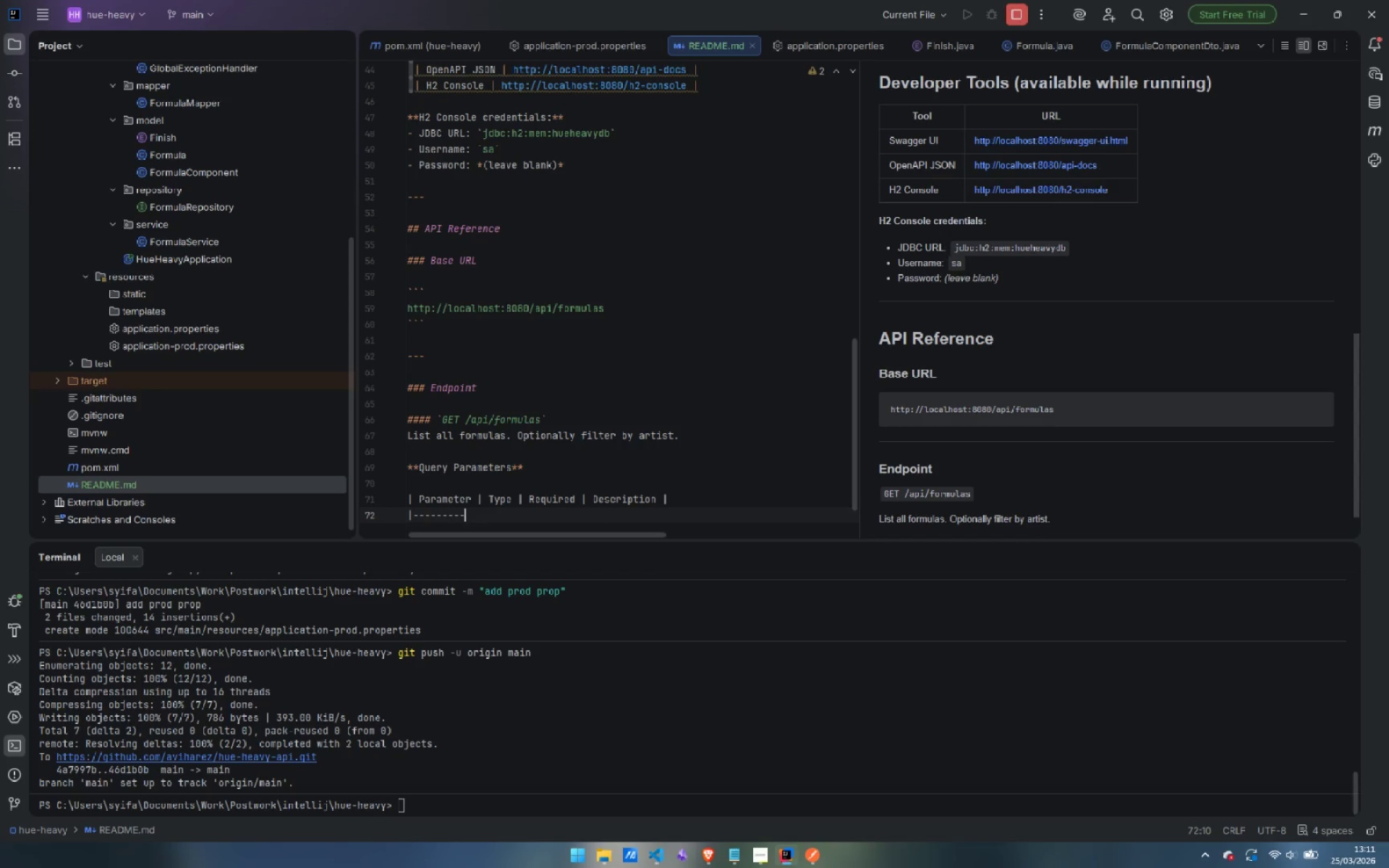 
key(Minus)
 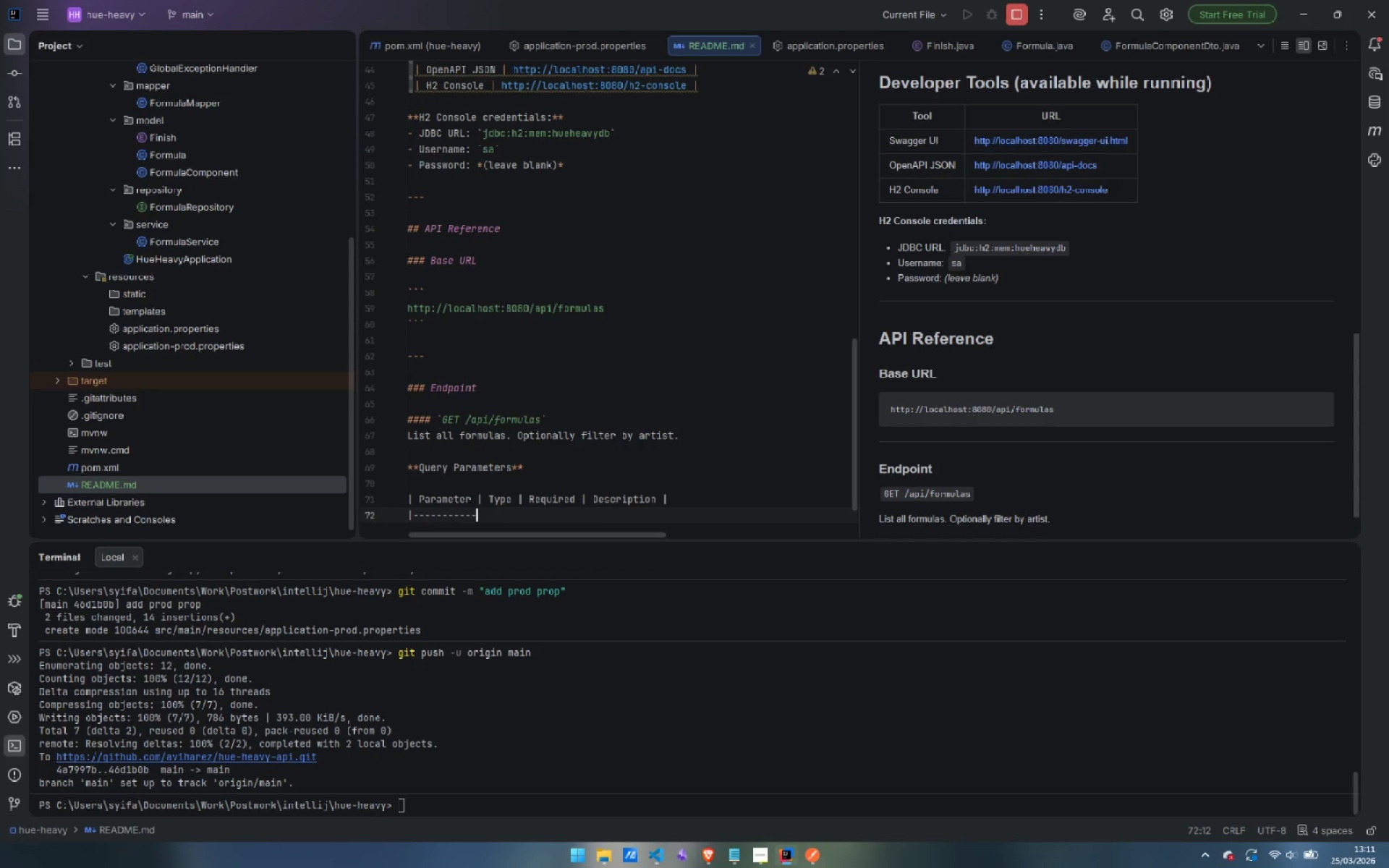 
key(Minus)
 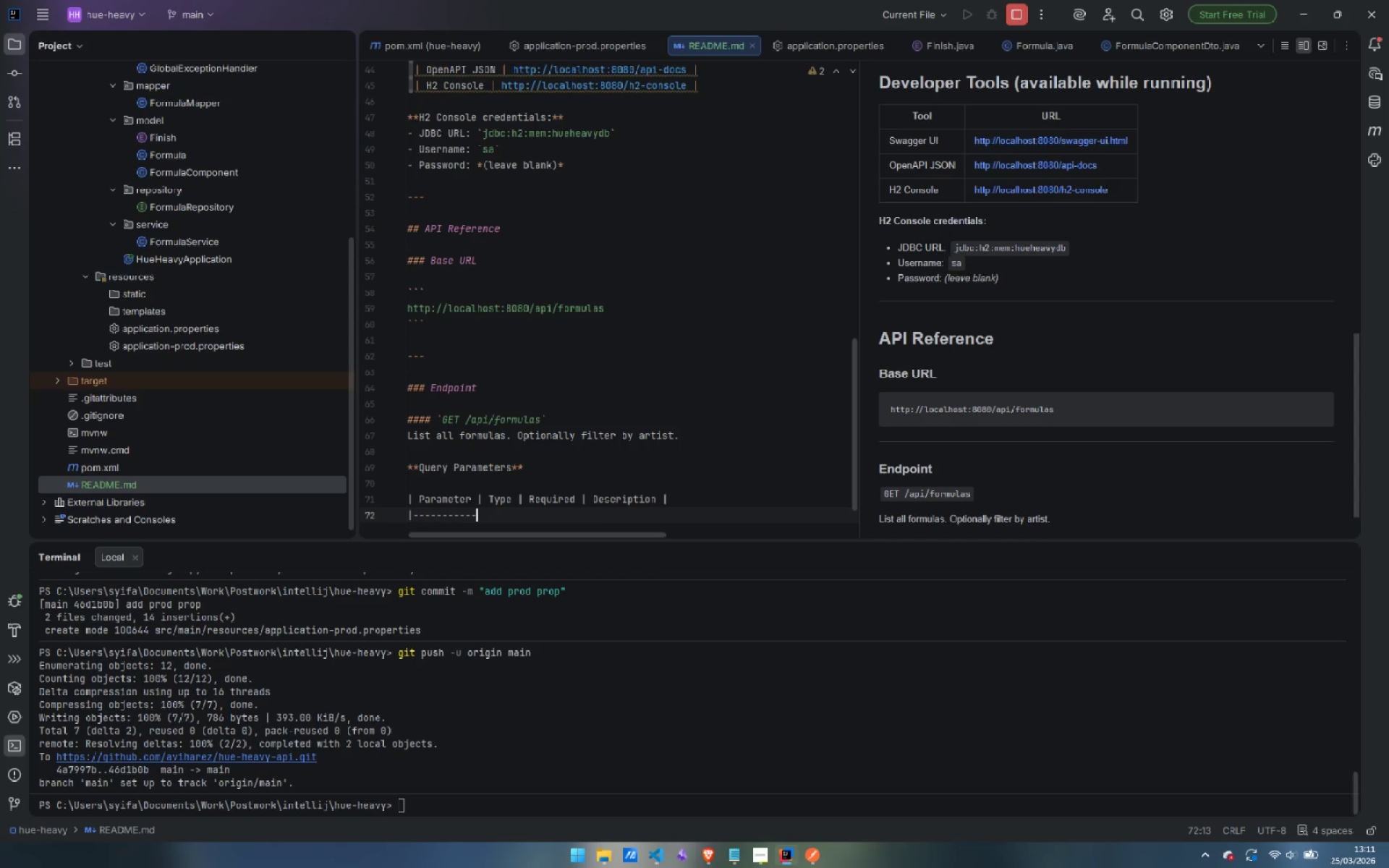 
key(Shift+Backslash)
 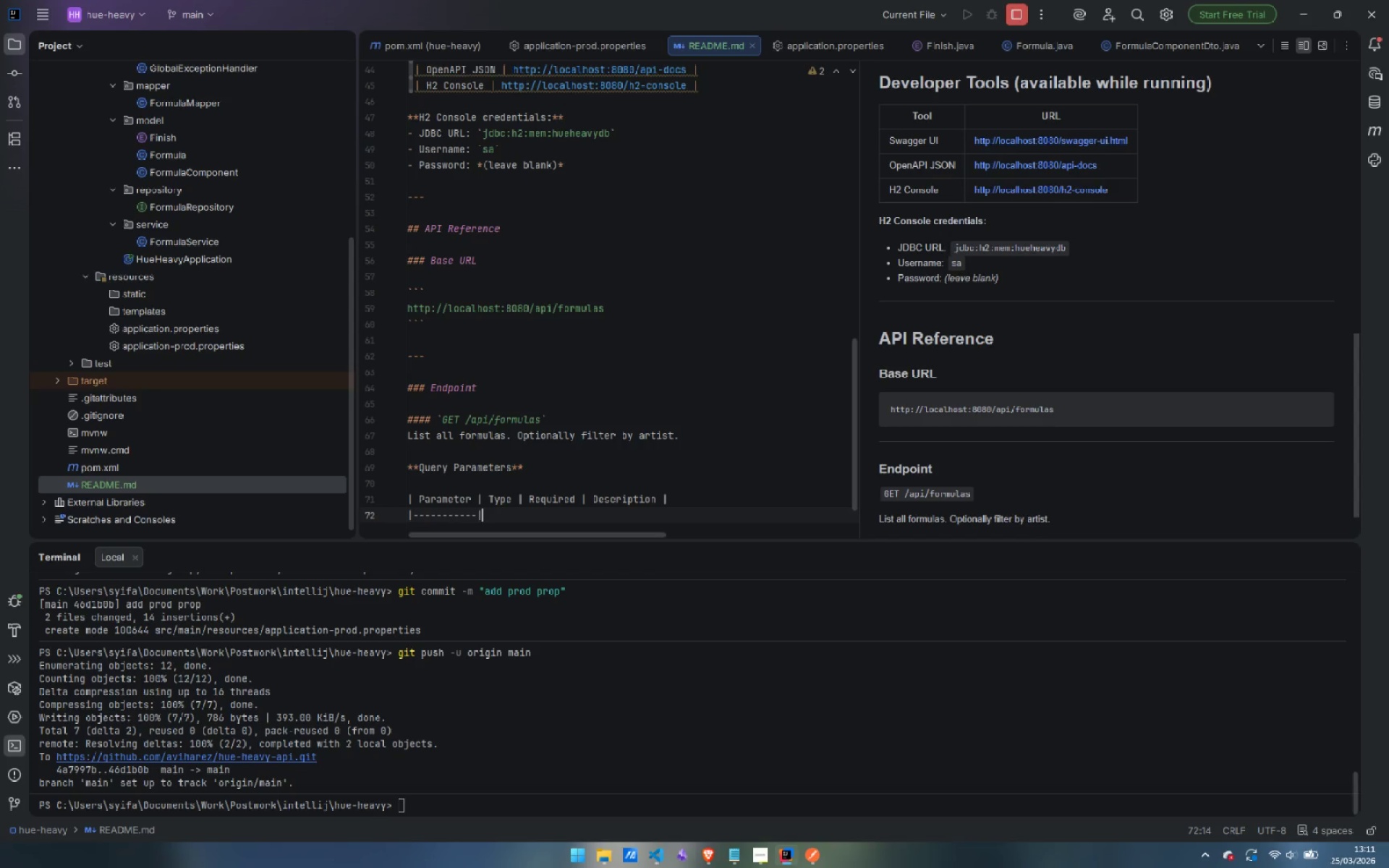 
key(Minus)
 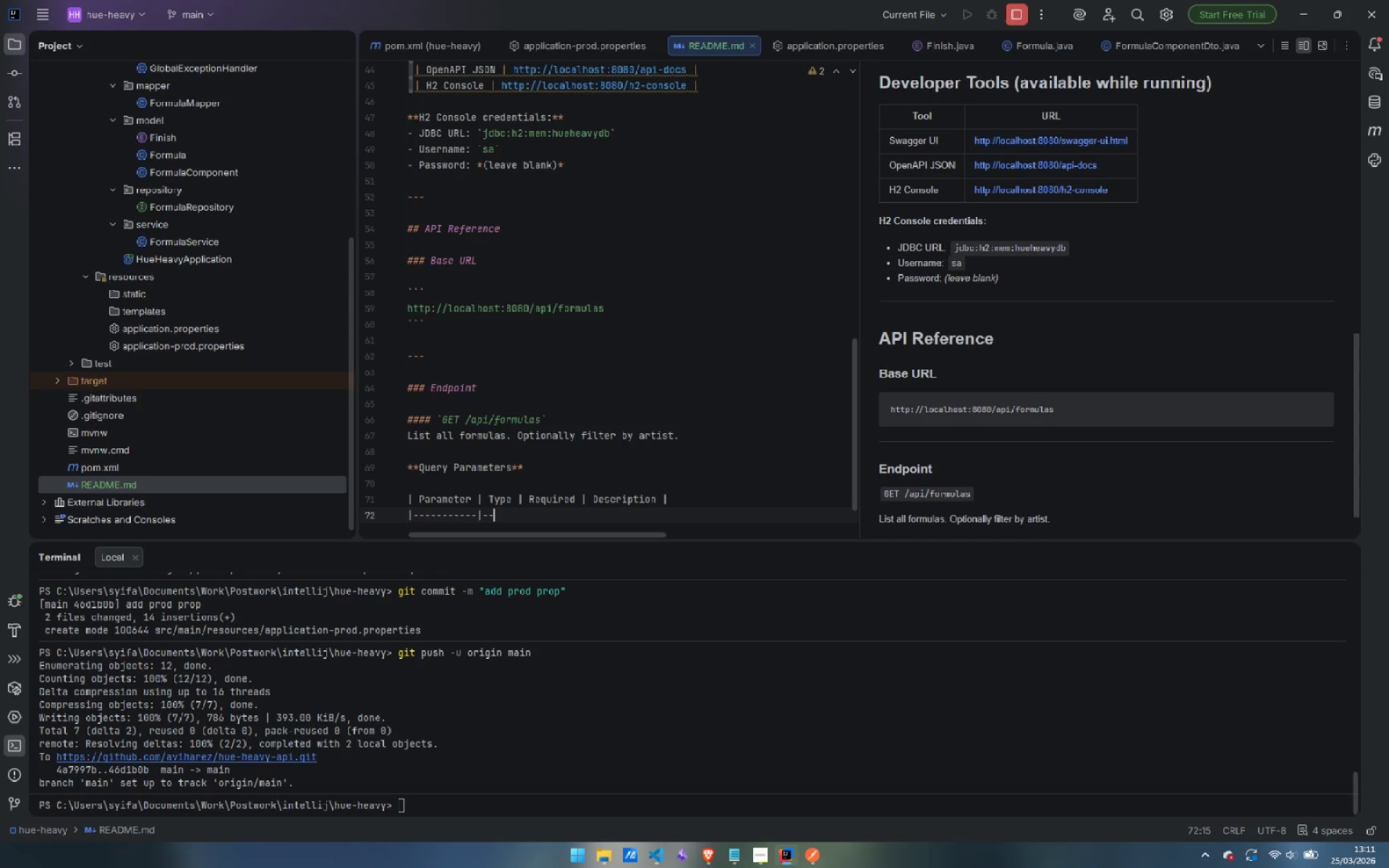 
key(Minus)
 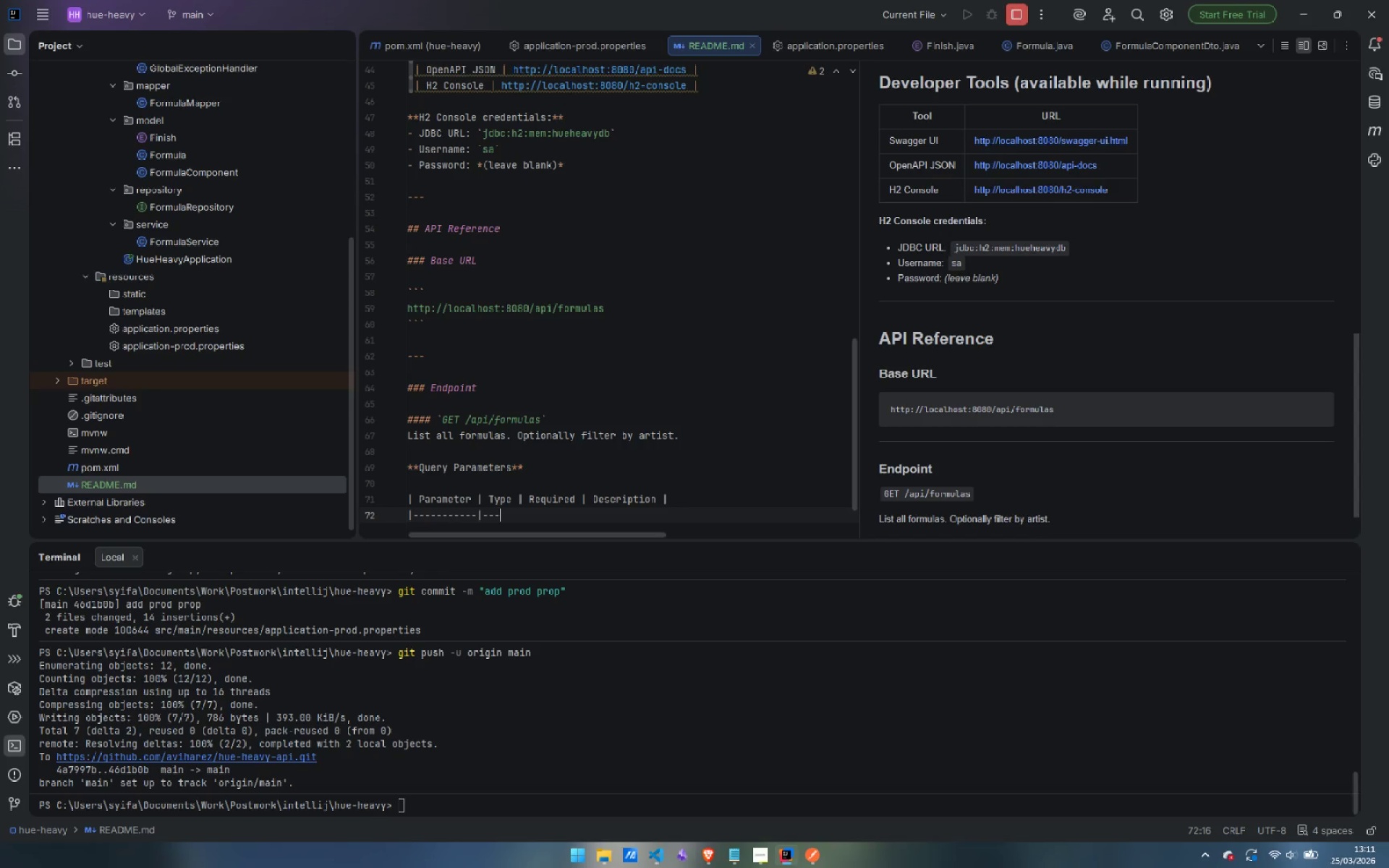 
key(Minus)
 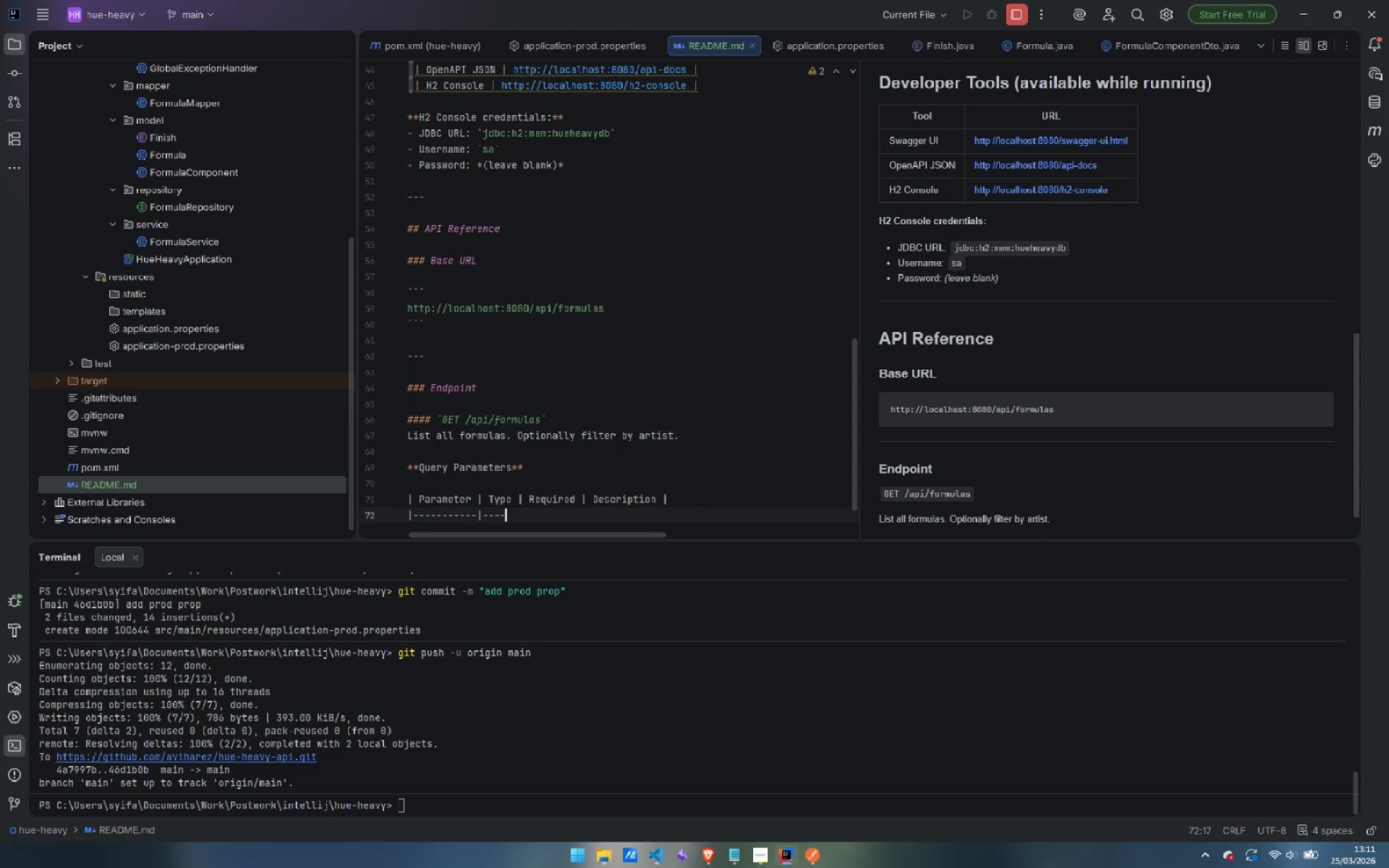 
key(Minus)
 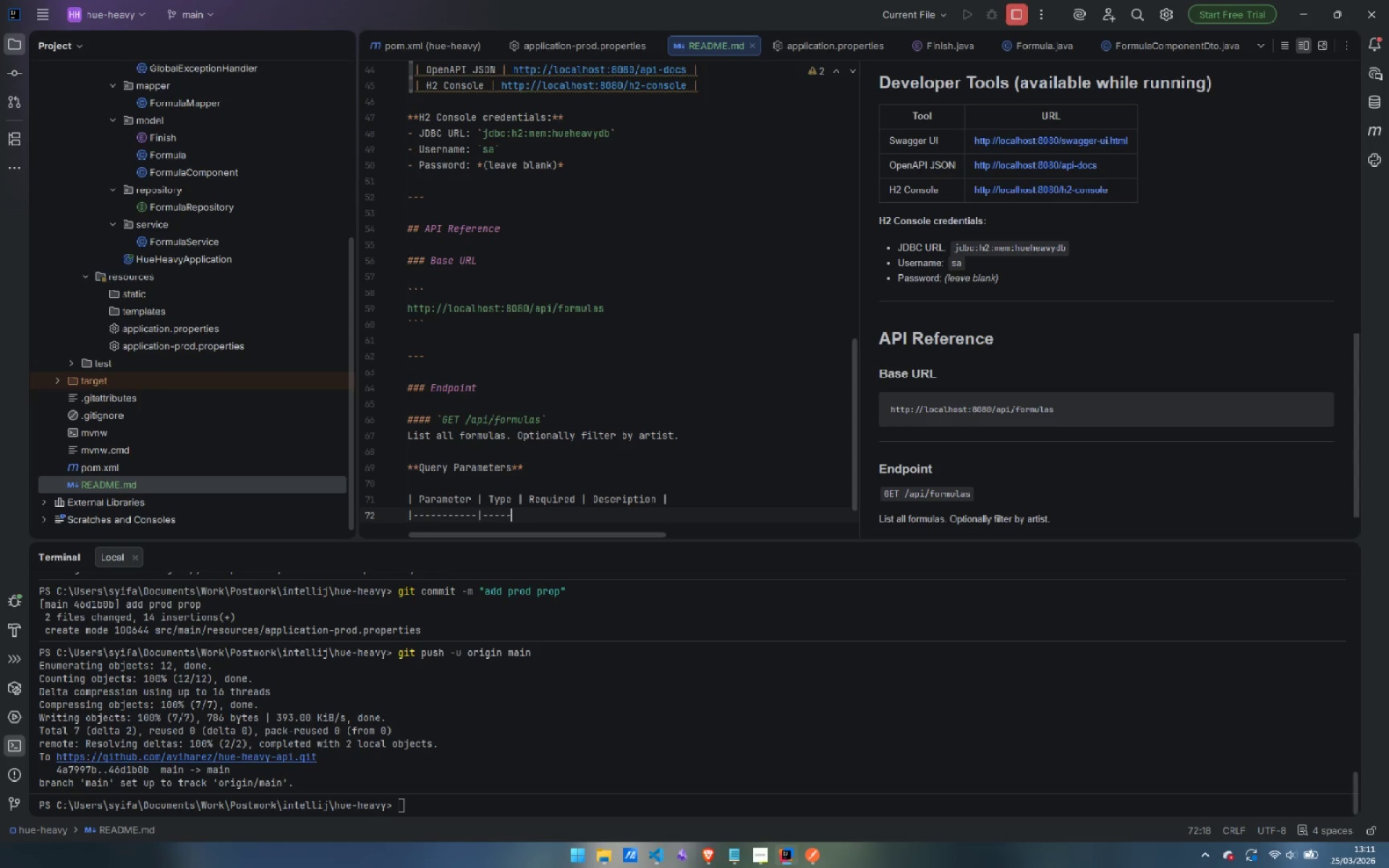 
key(Minus)
 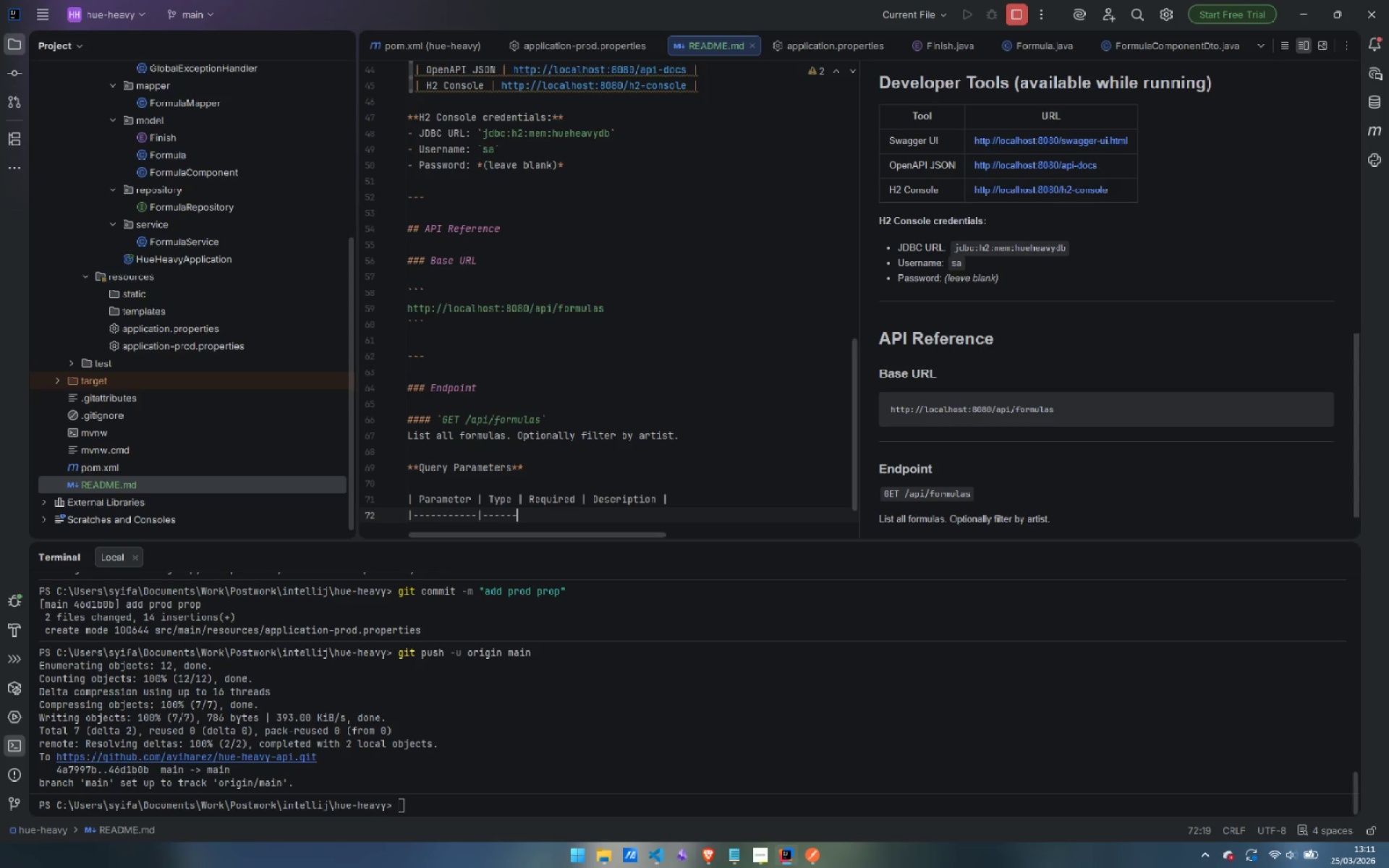 
key(Minus)
 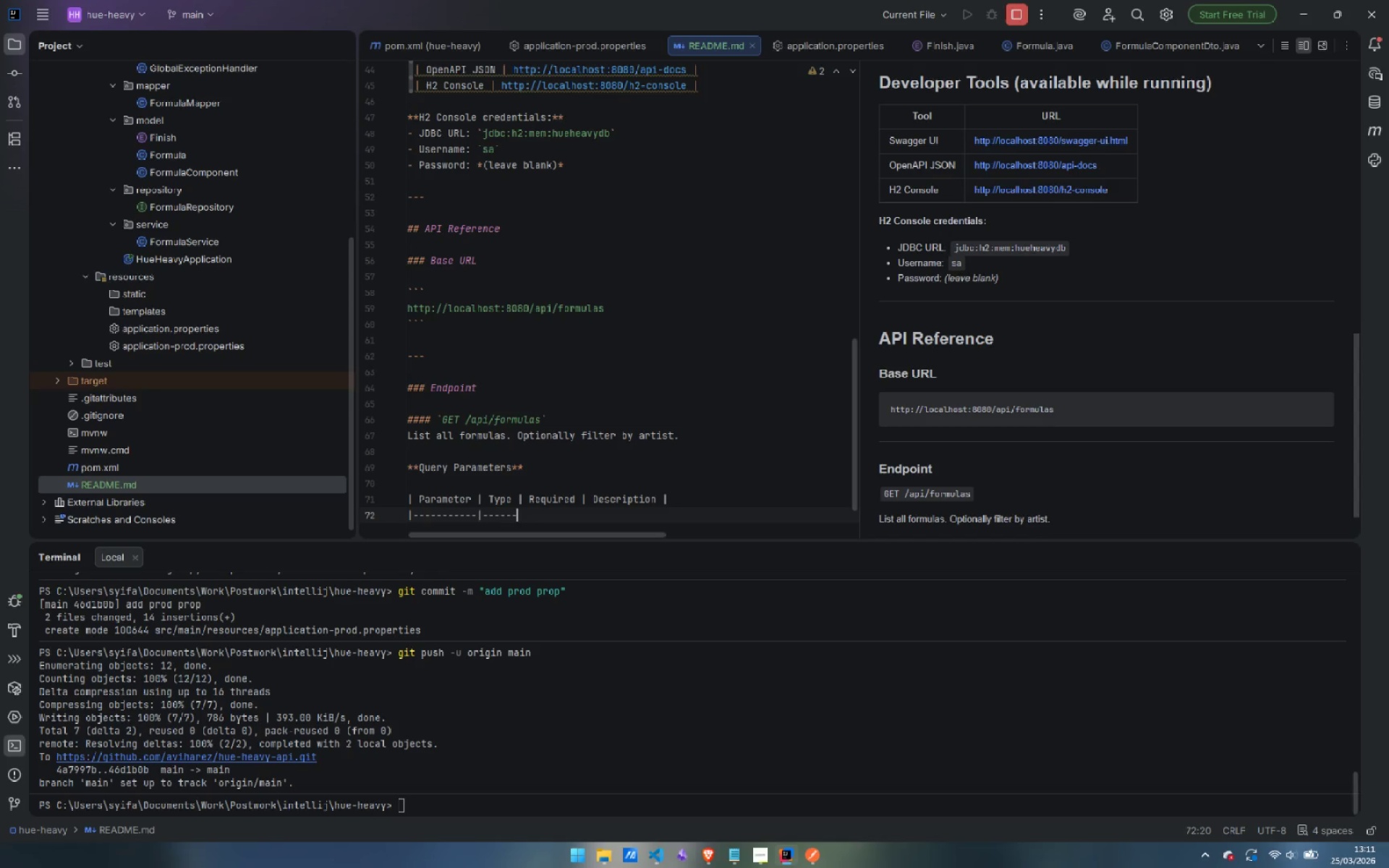 
key(Shift+ShiftLeft)
 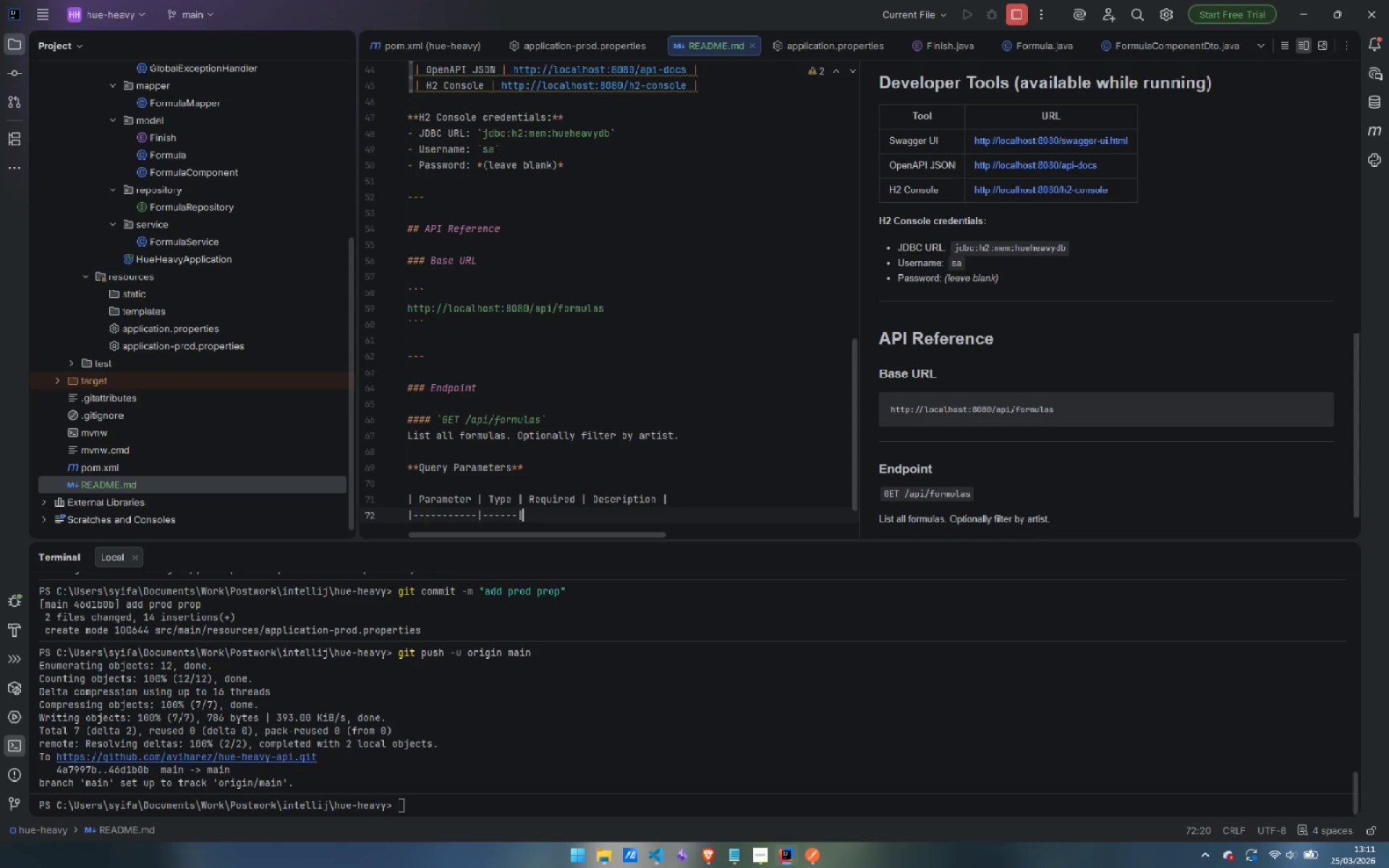 
key(Shift+Backslash)
 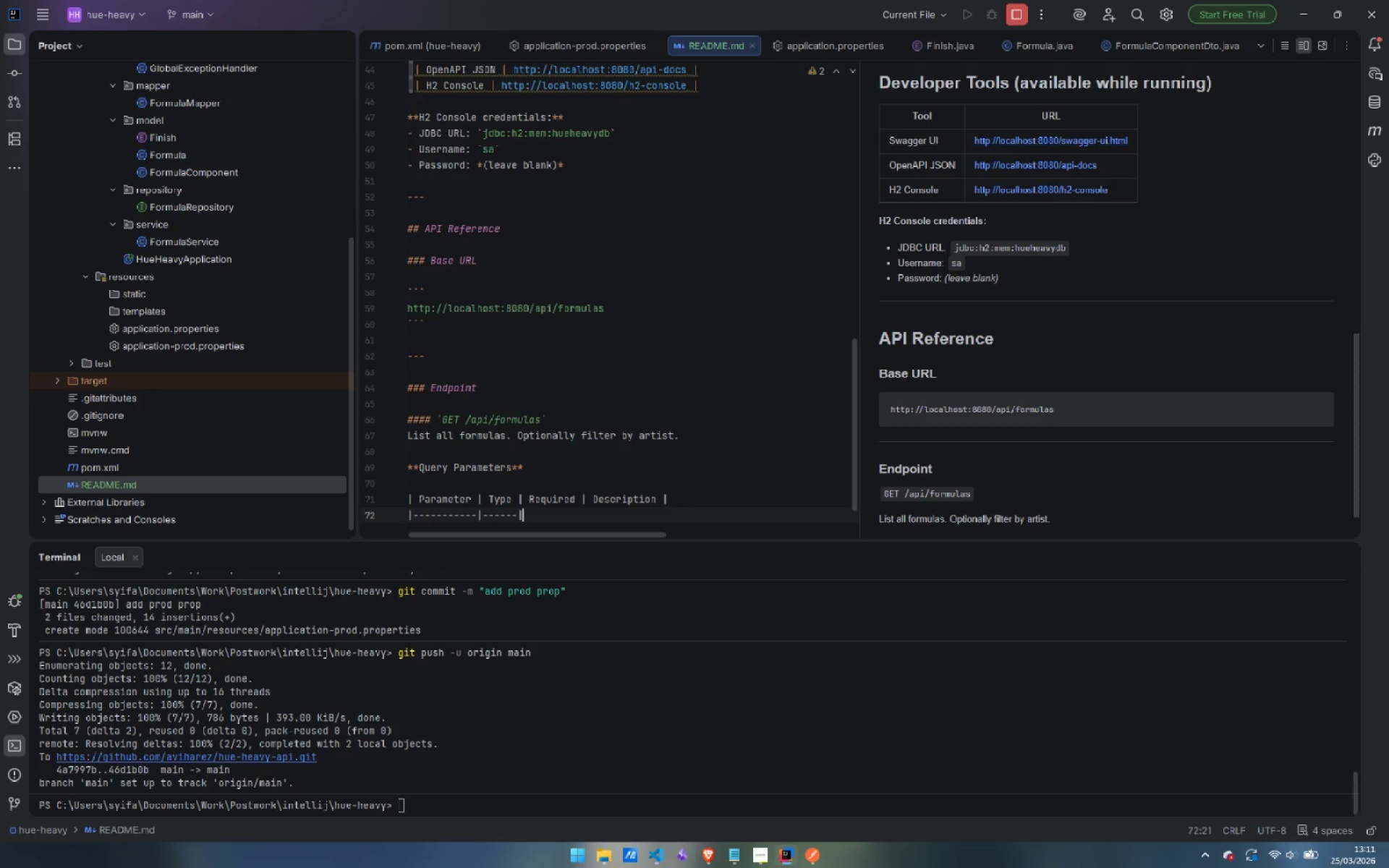 
key(Minus)
 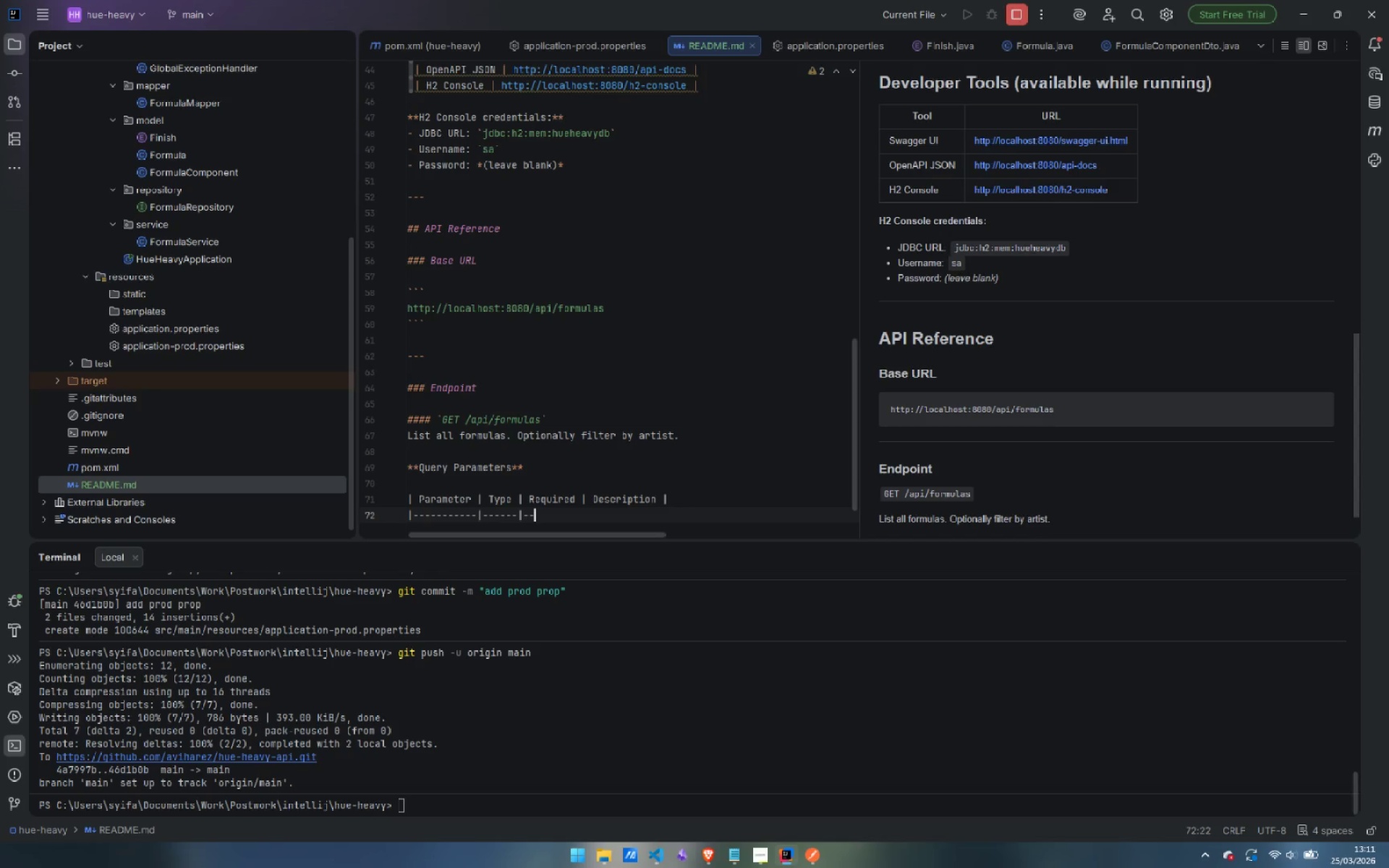 
key(Minus)
 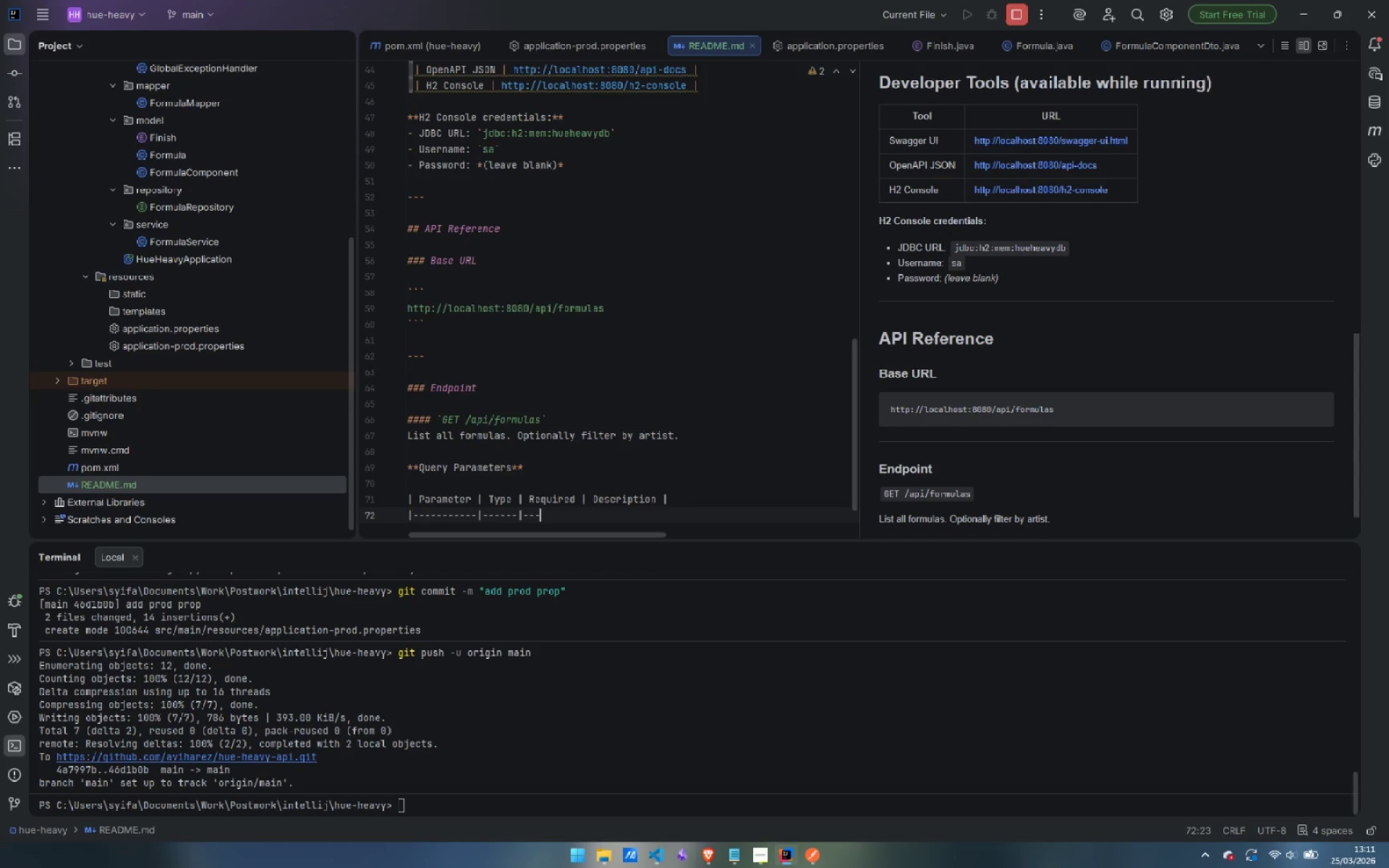 
key(Minus)
 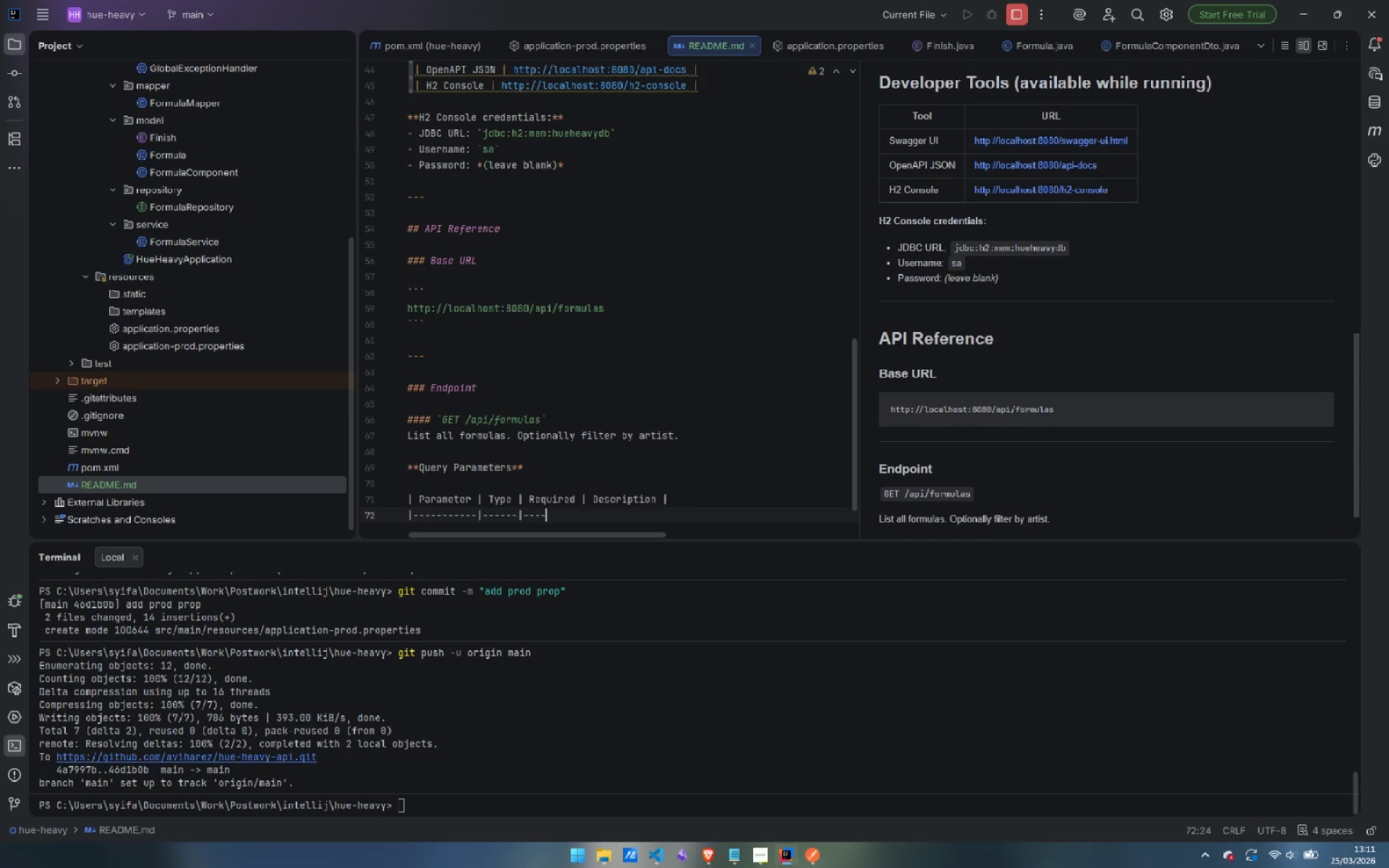 
key(Minus)
 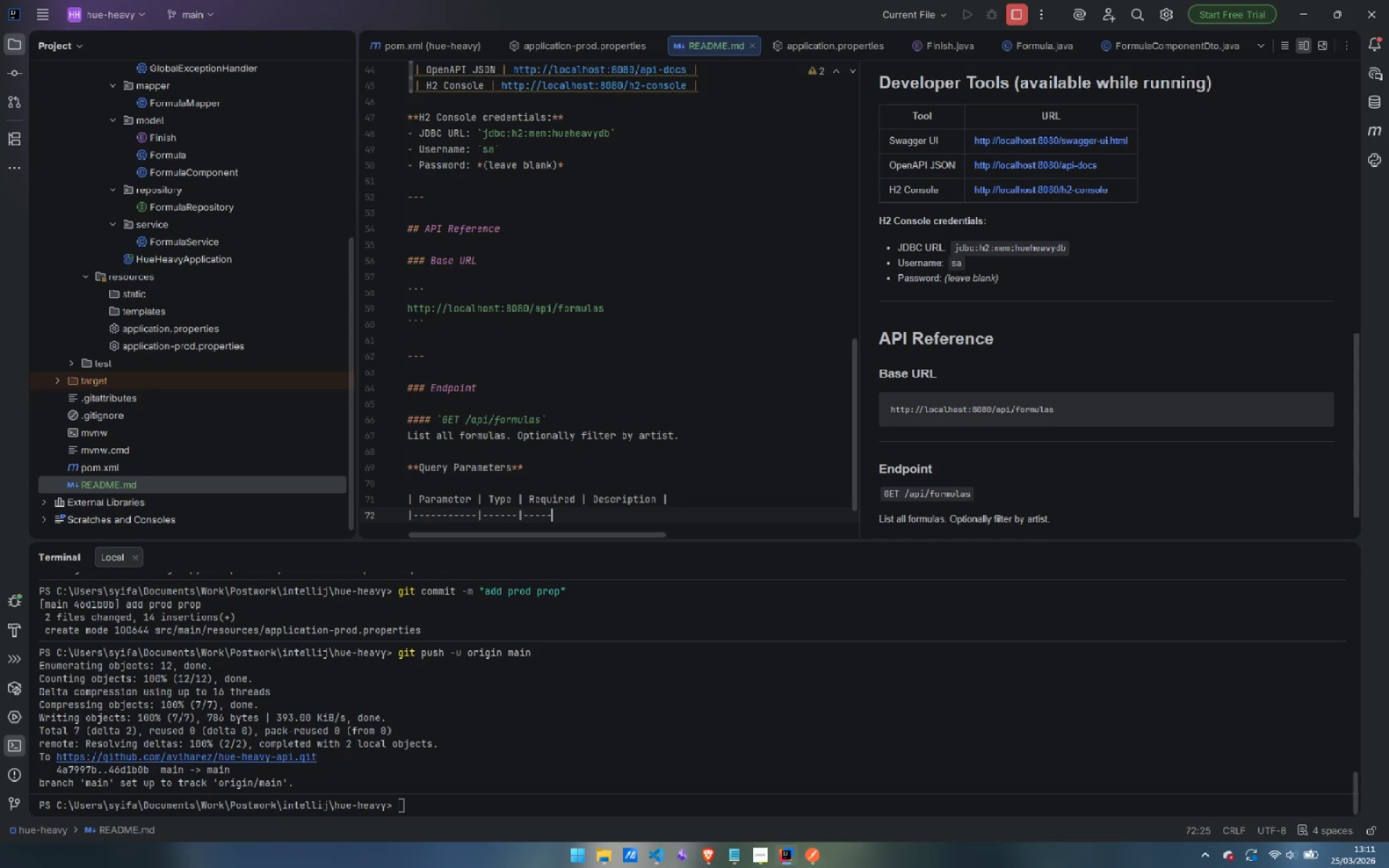 
key(Minus)
 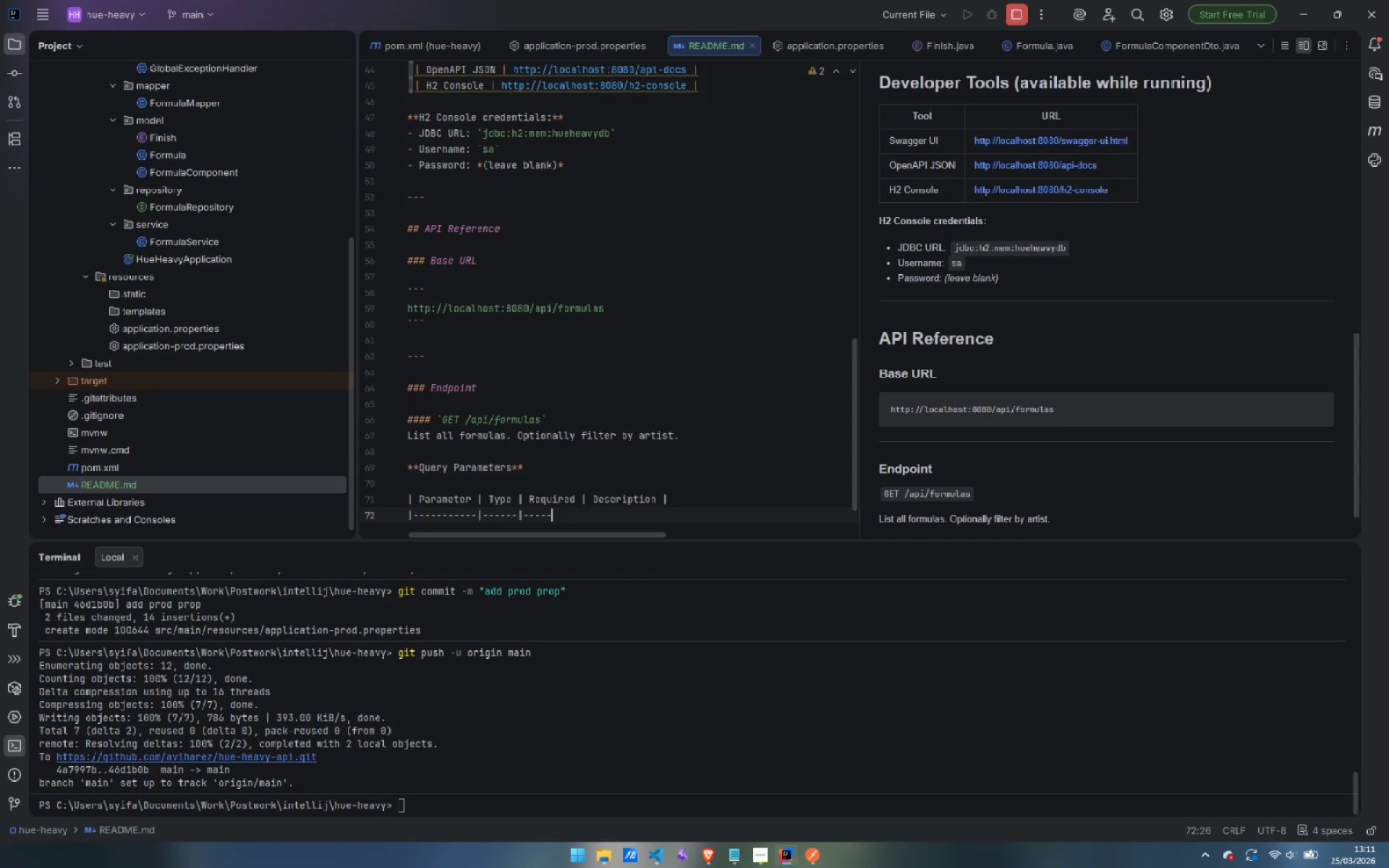 
key(Minus)
 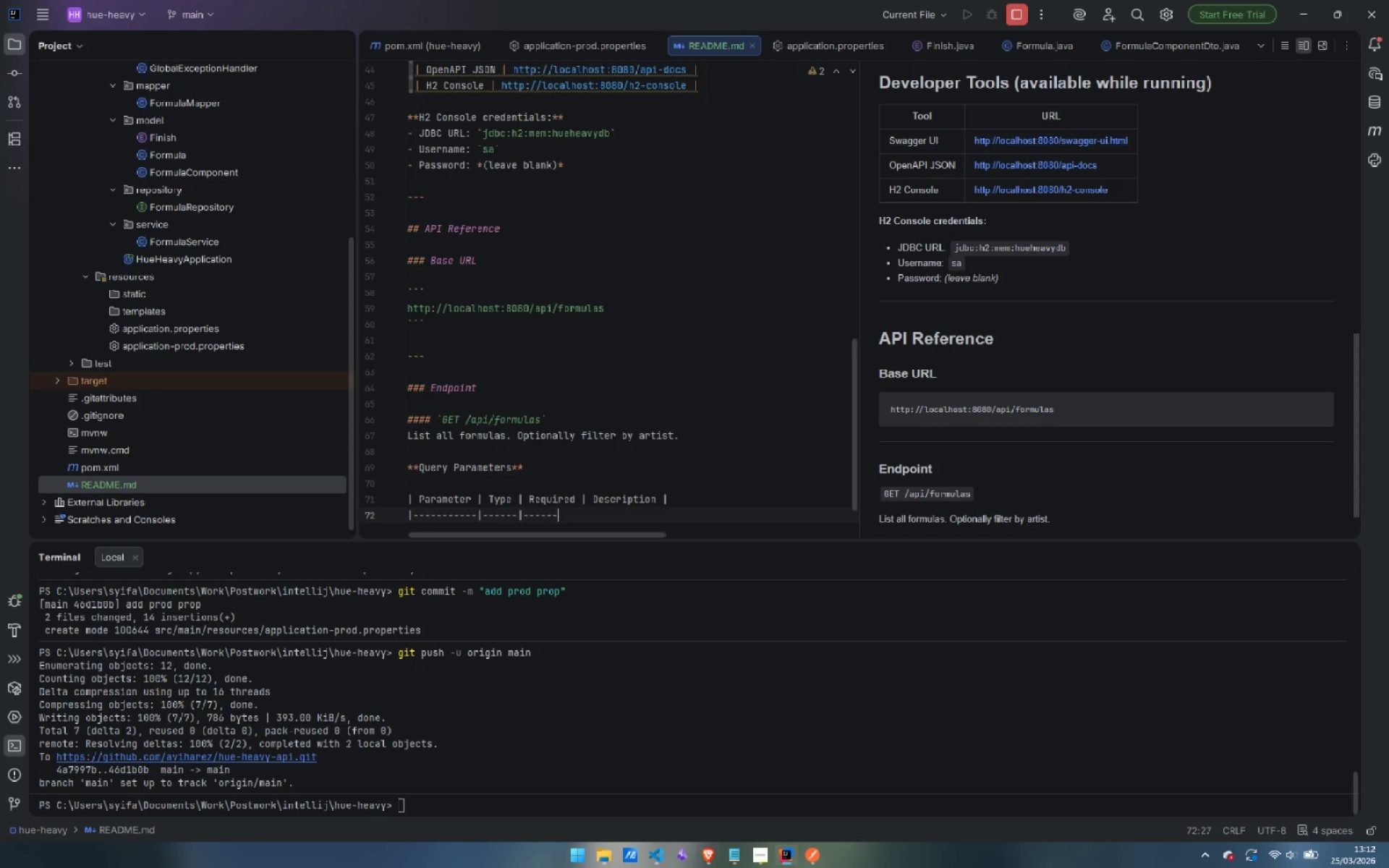 
key(Minus)
 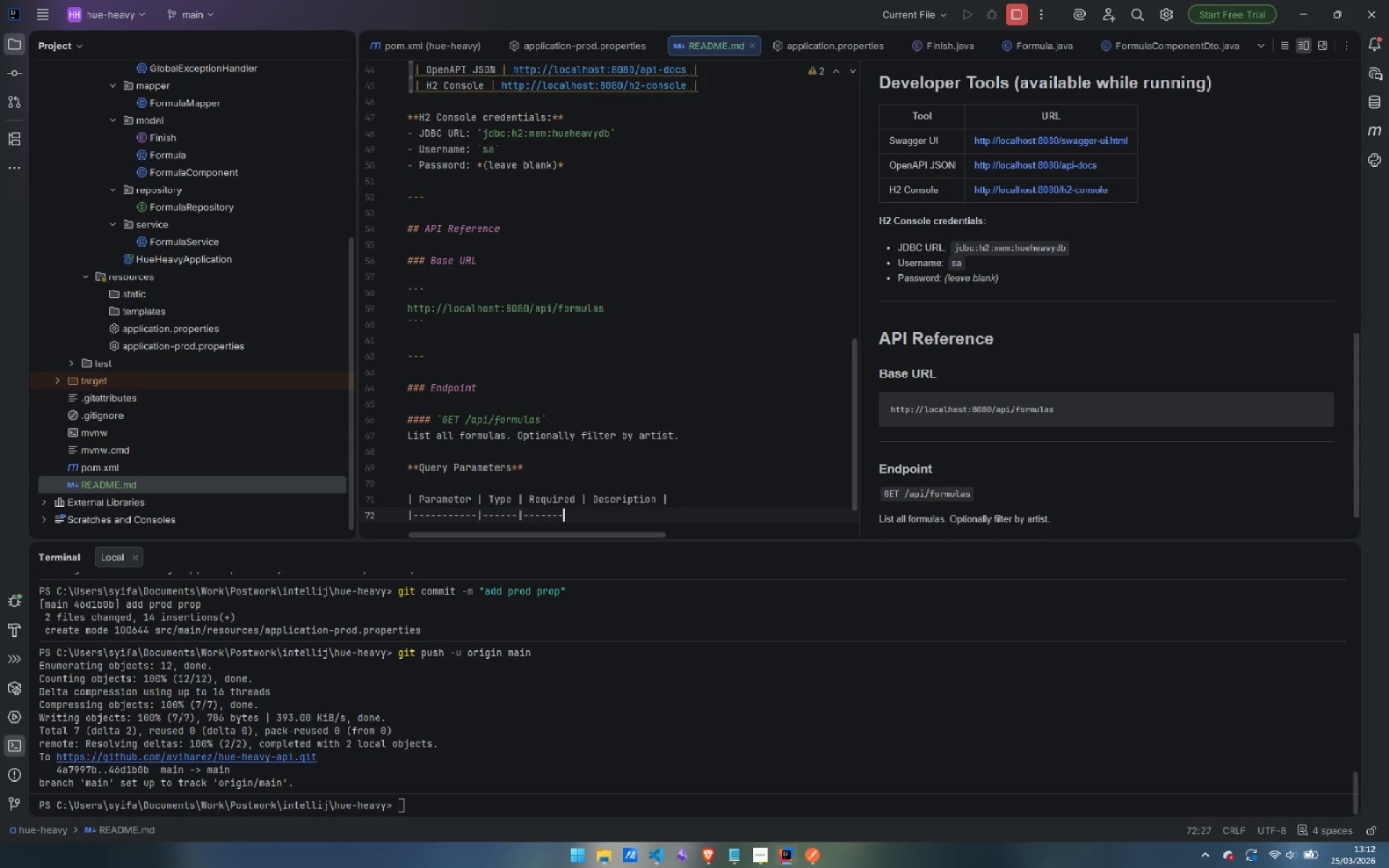 
key(Minus)
 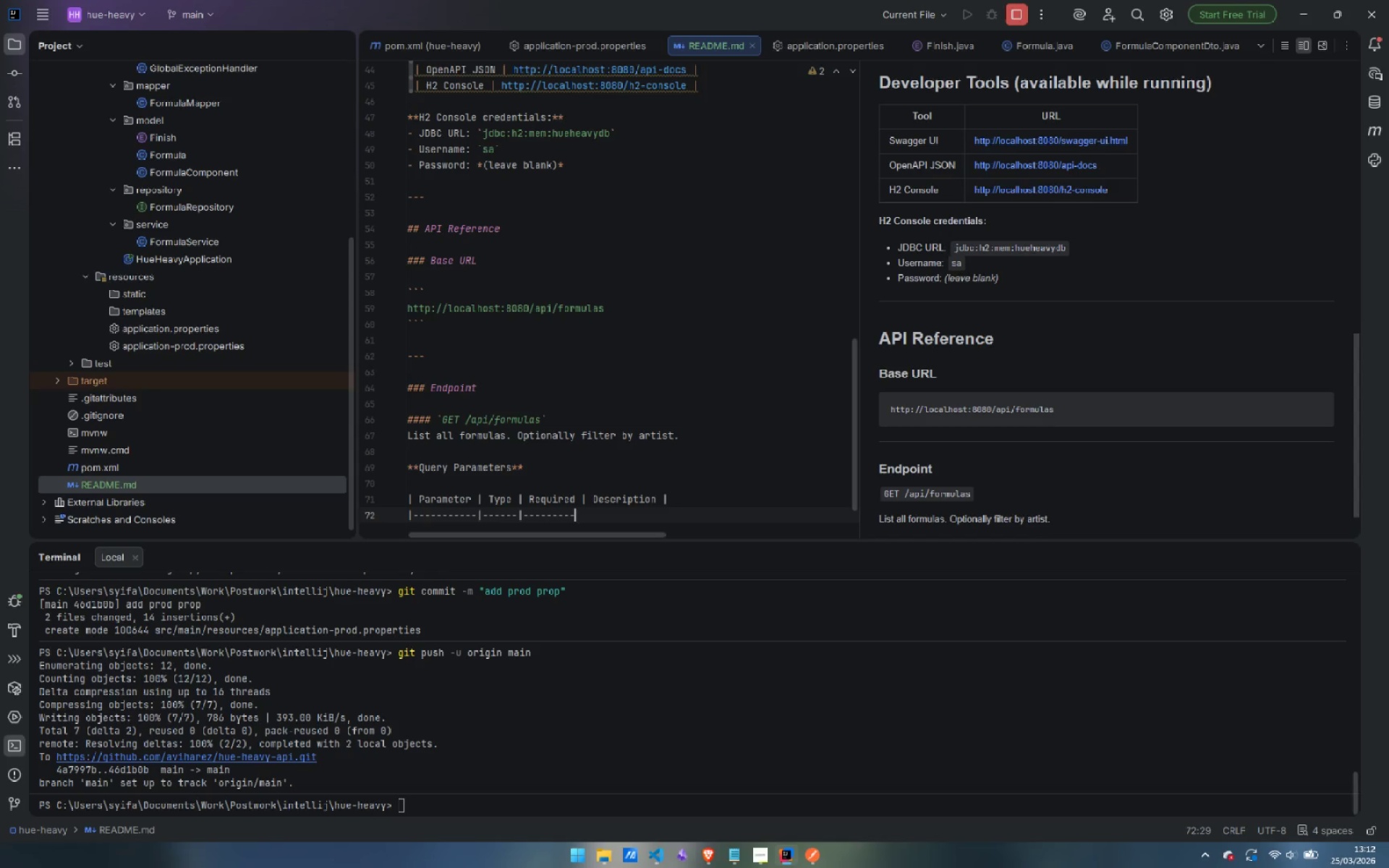 
key(Minus)
 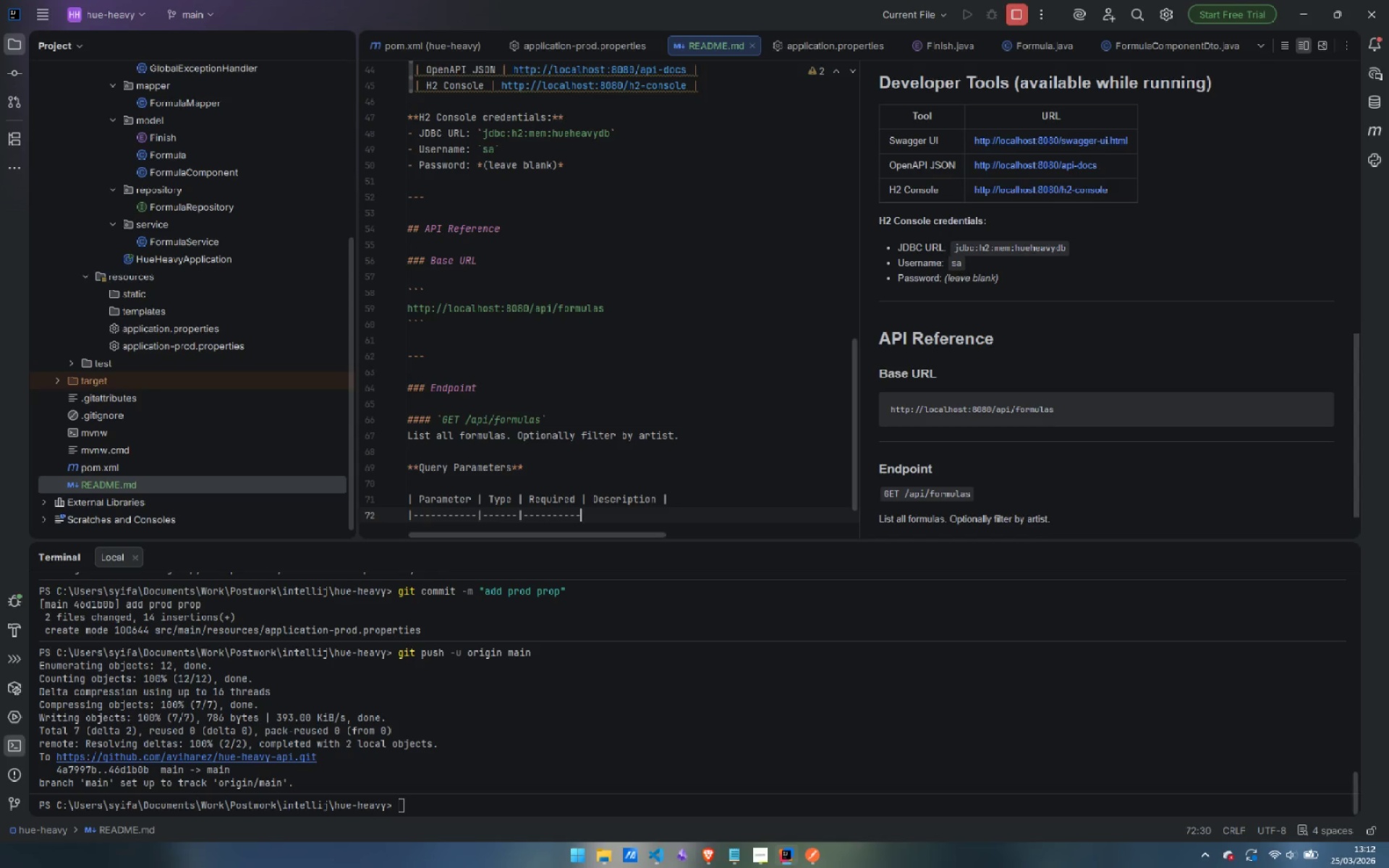 
key(Minus)
 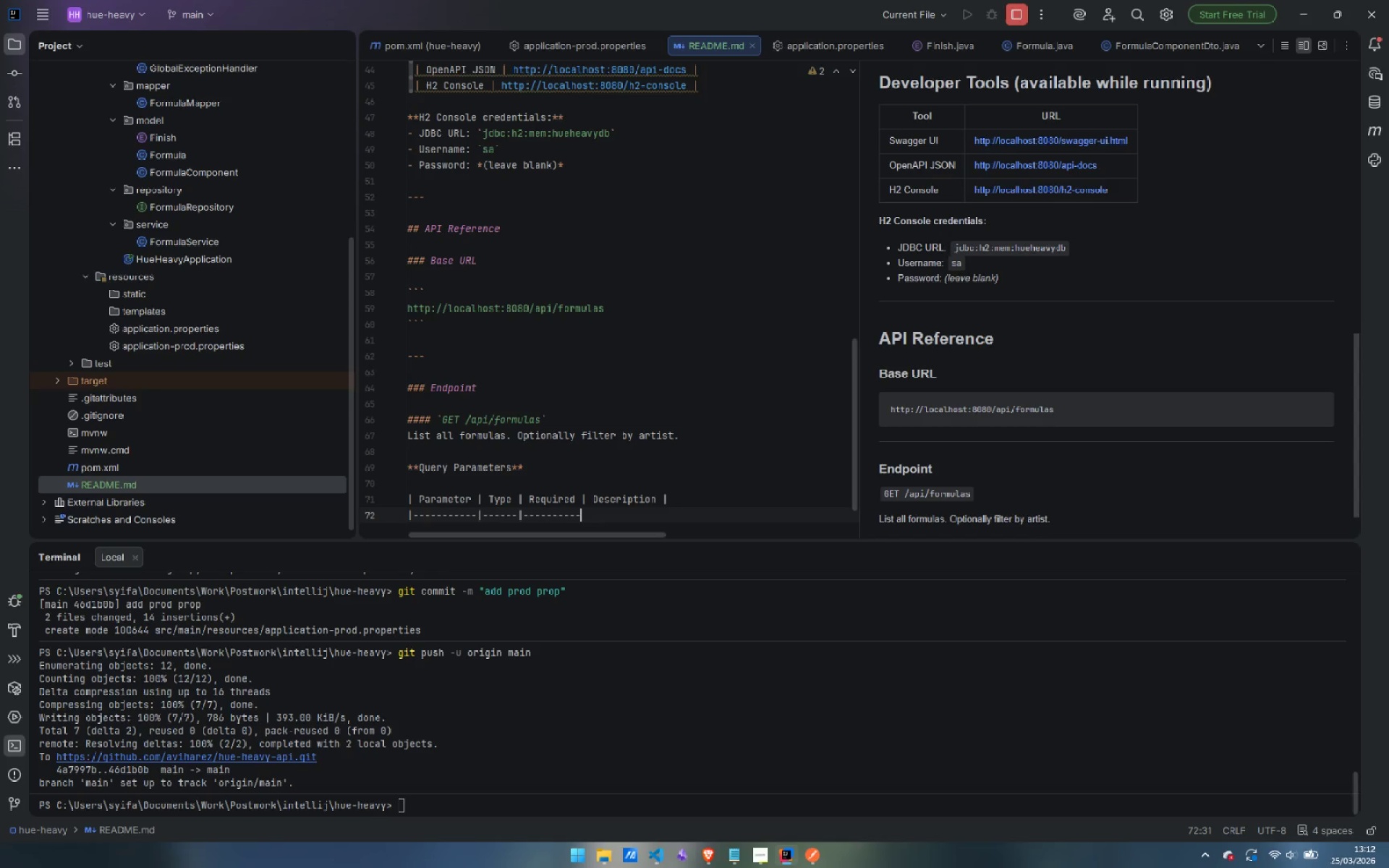 
key(Shift+ShiftLeft)
 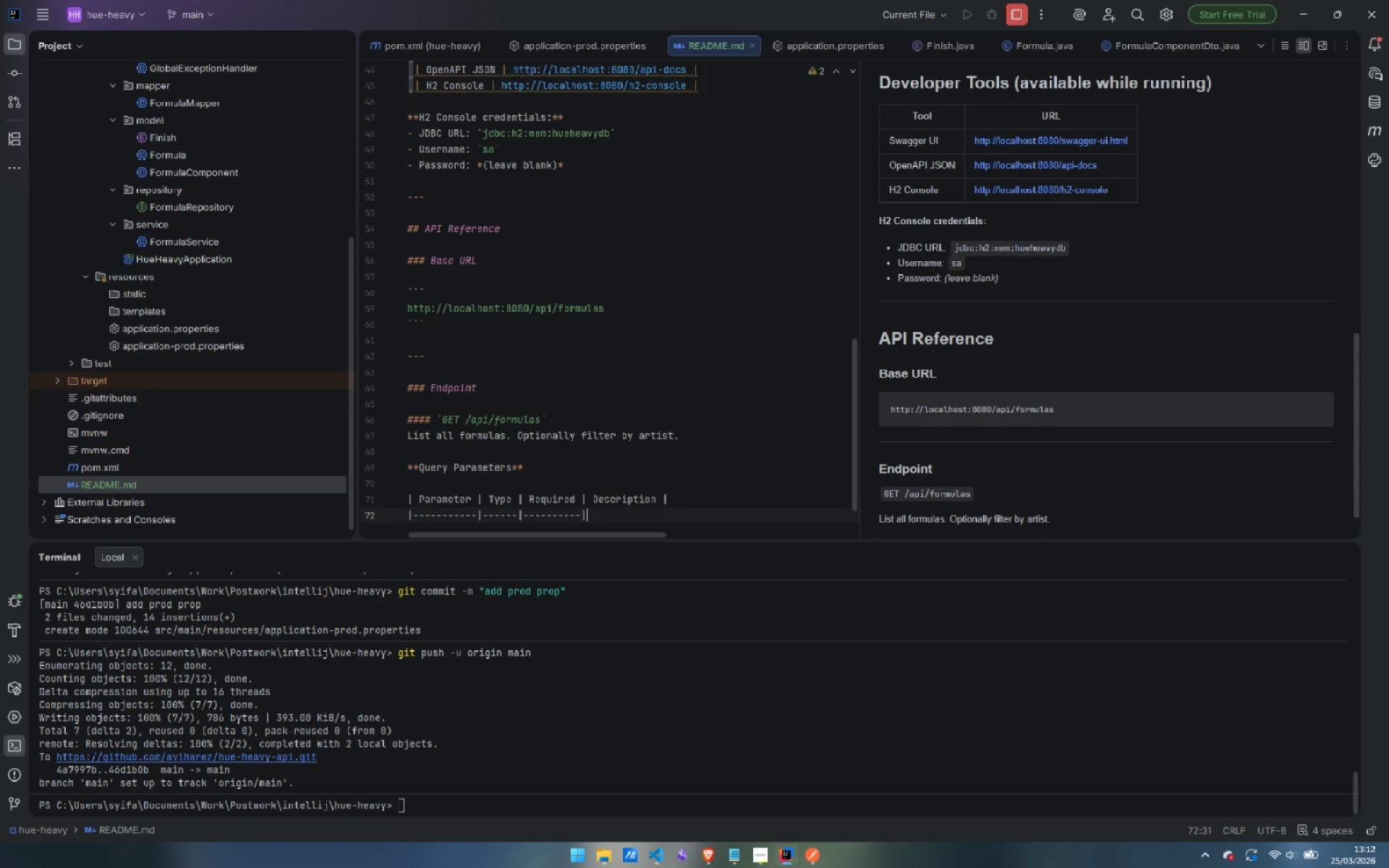 
key(Shift+Backslash)
 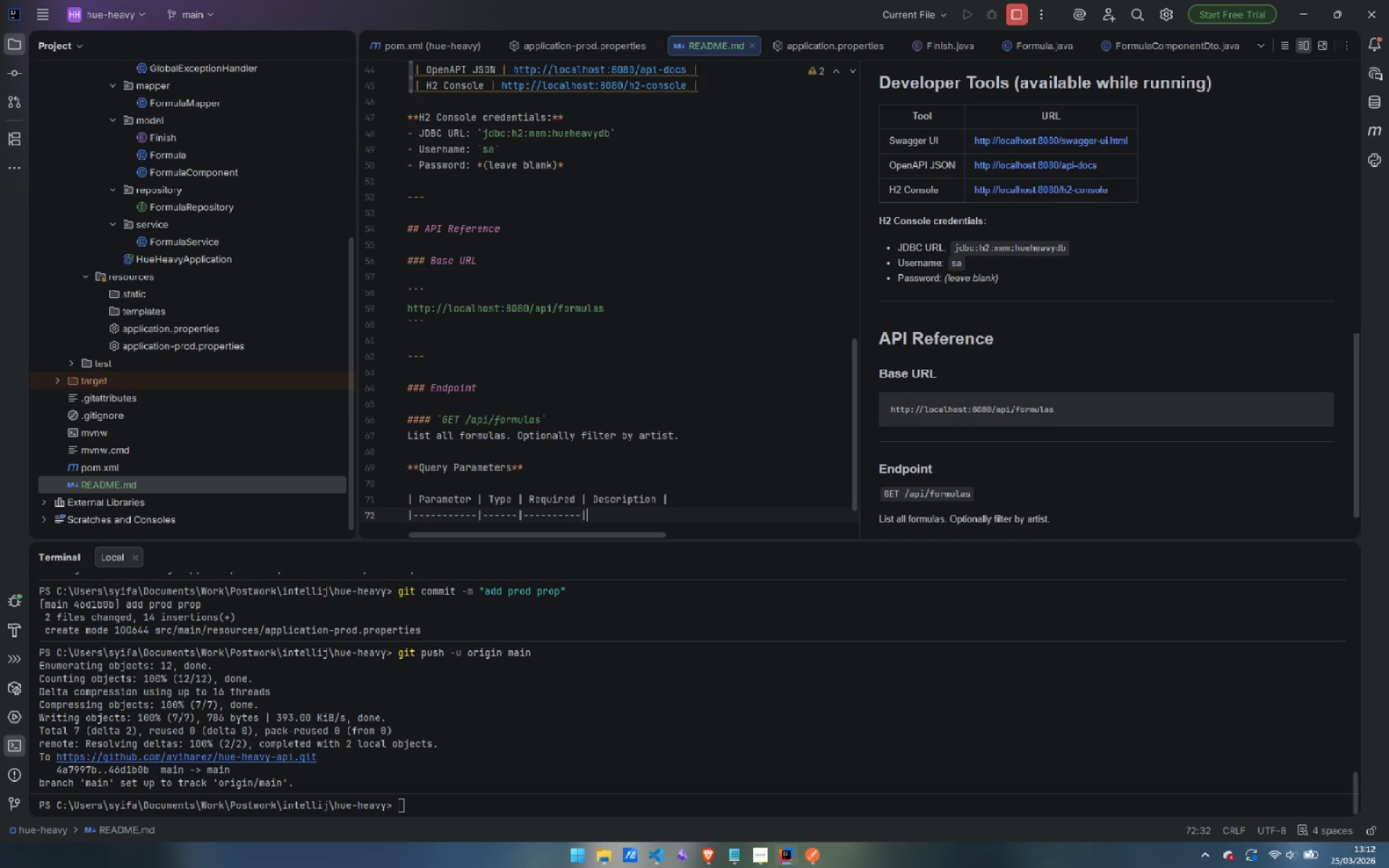 
key(Minus)
 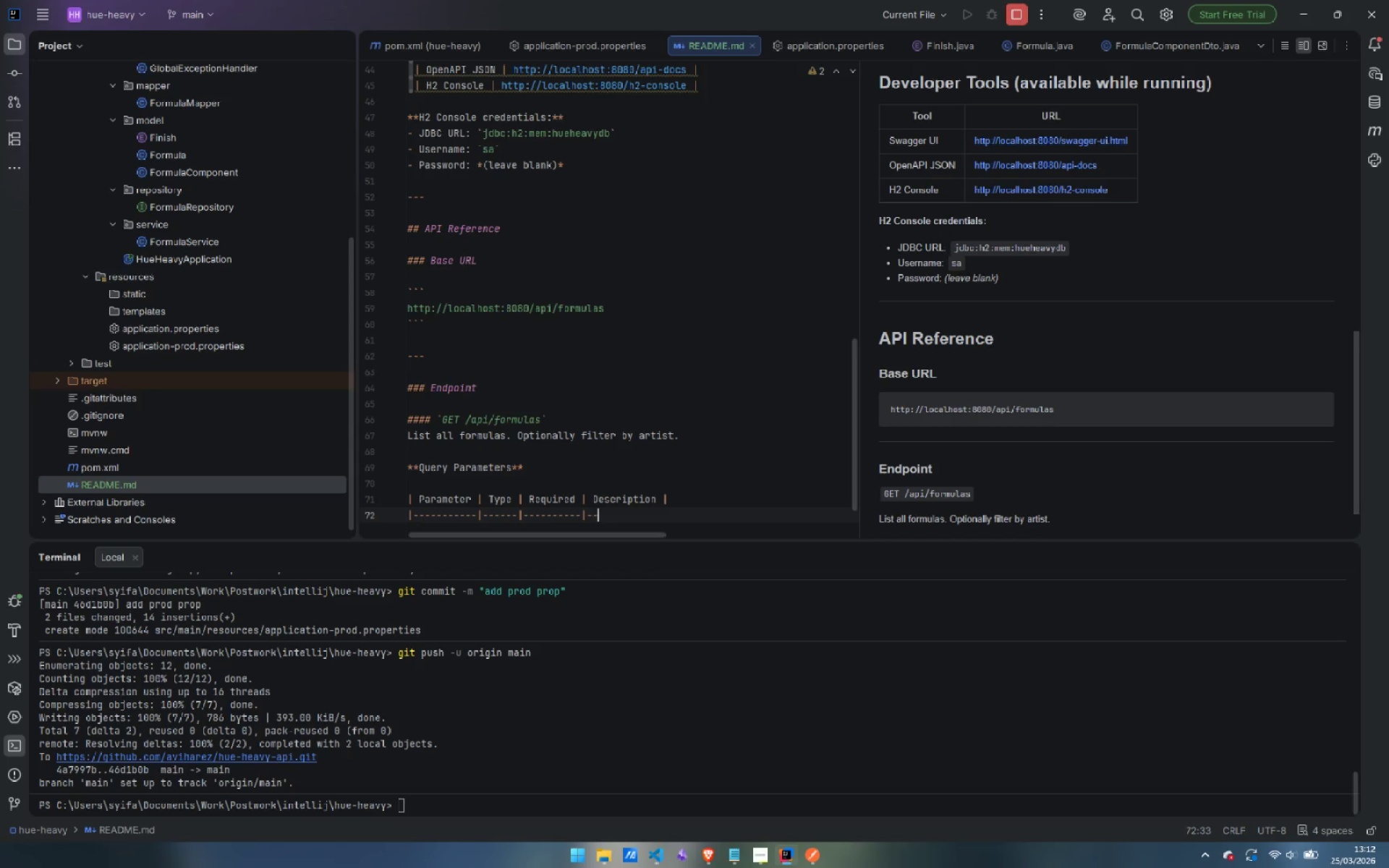 
key(Minus)
 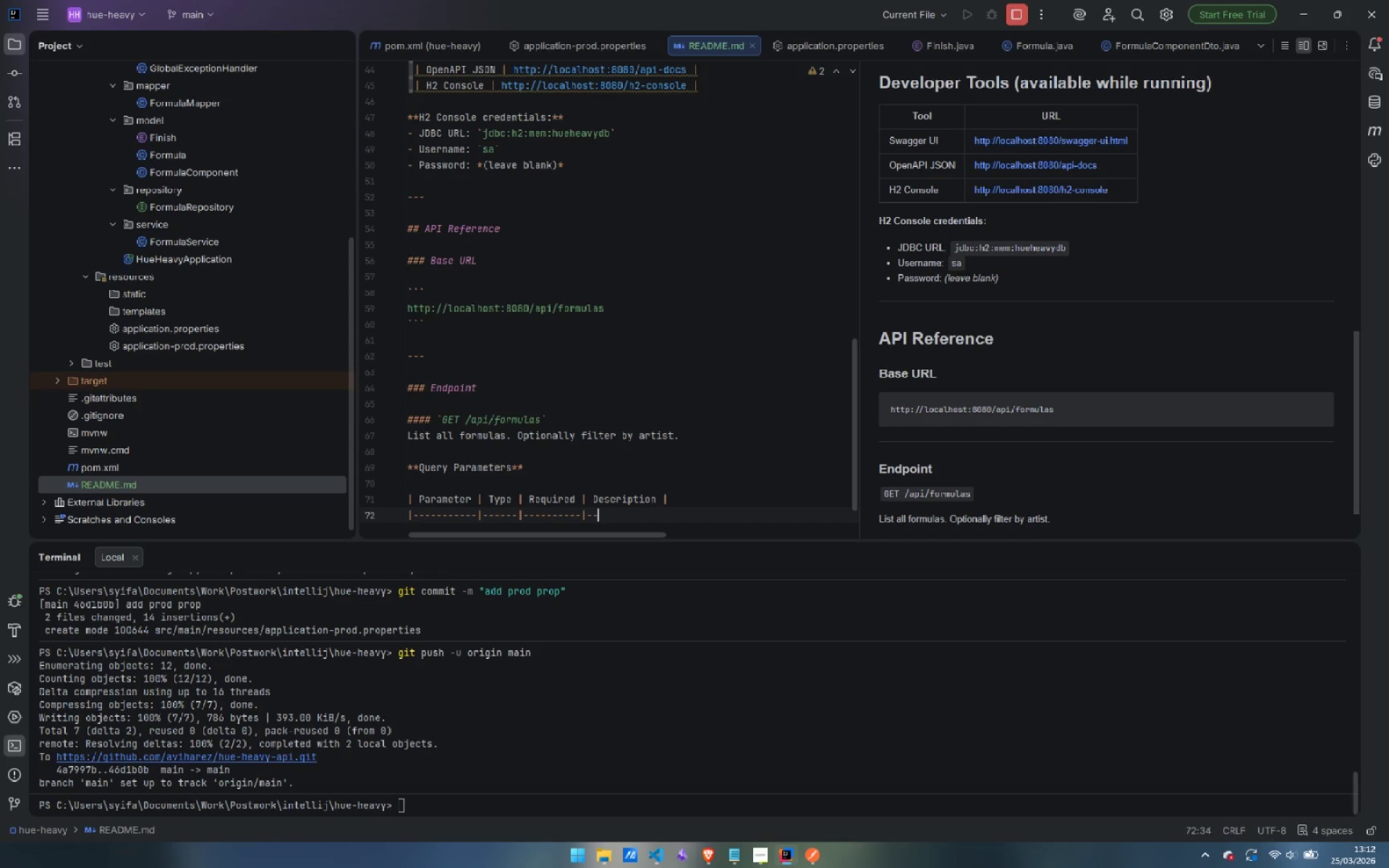 
key(Minus)
 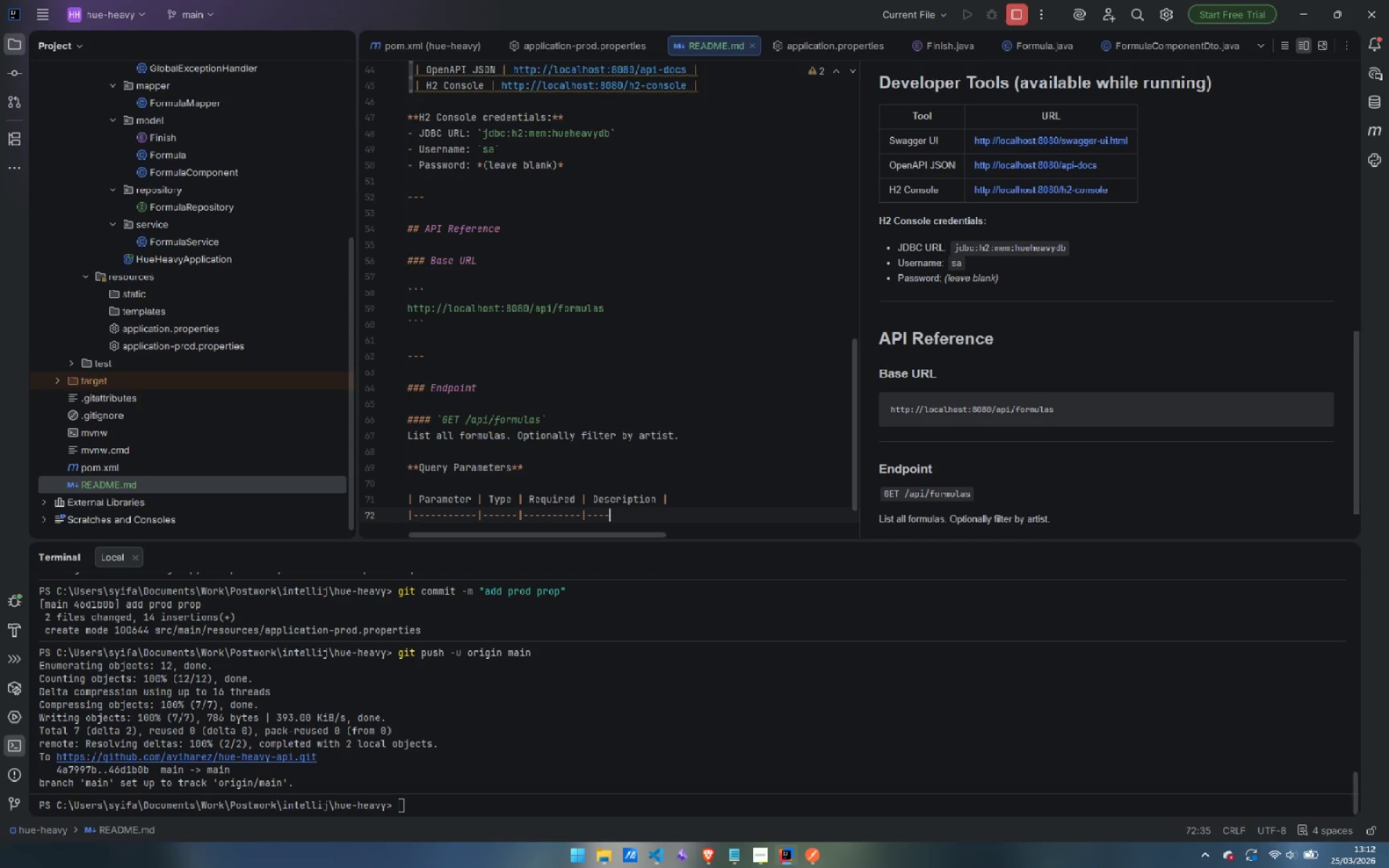 
key(Minus)
 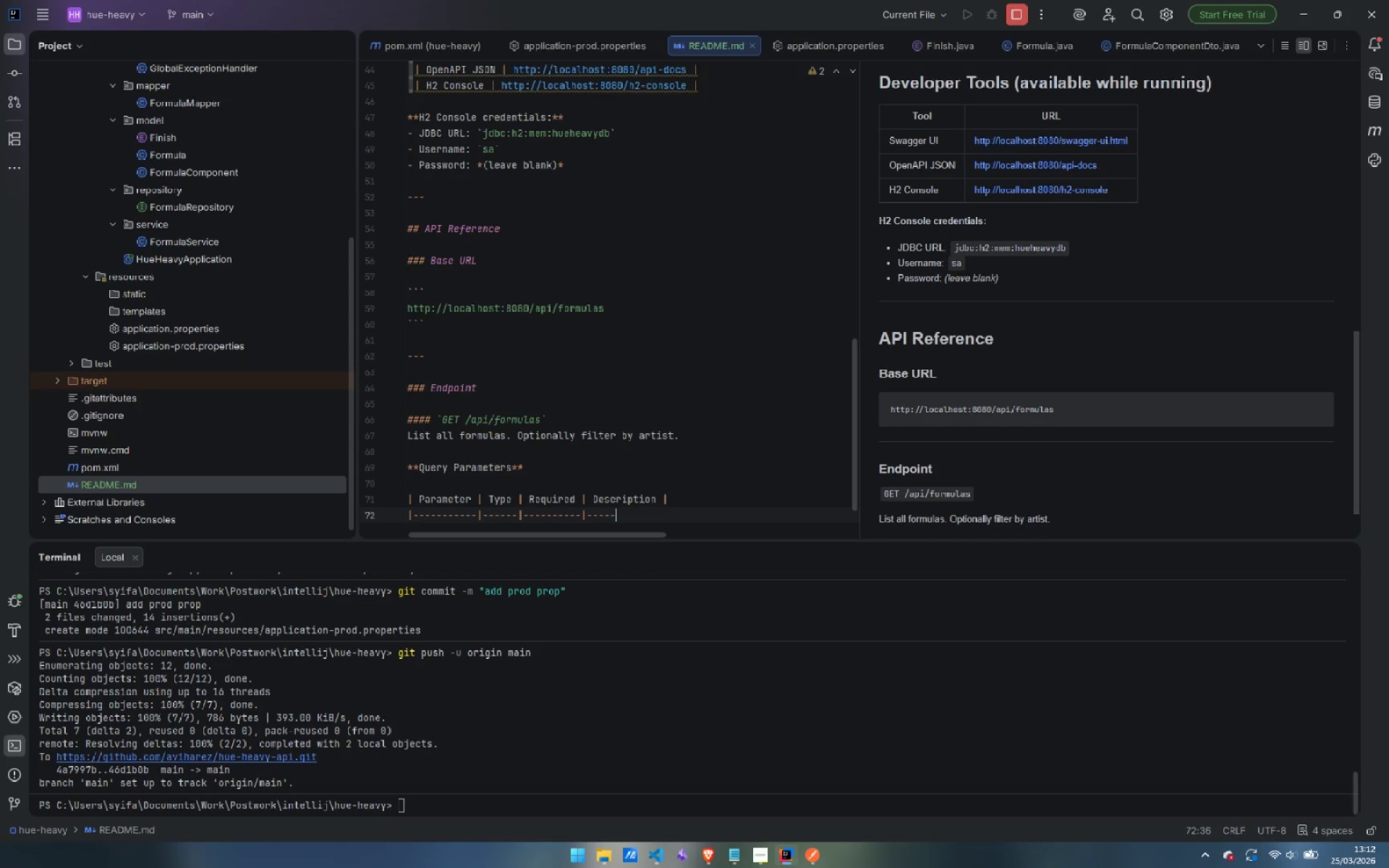 
key(Minus)
 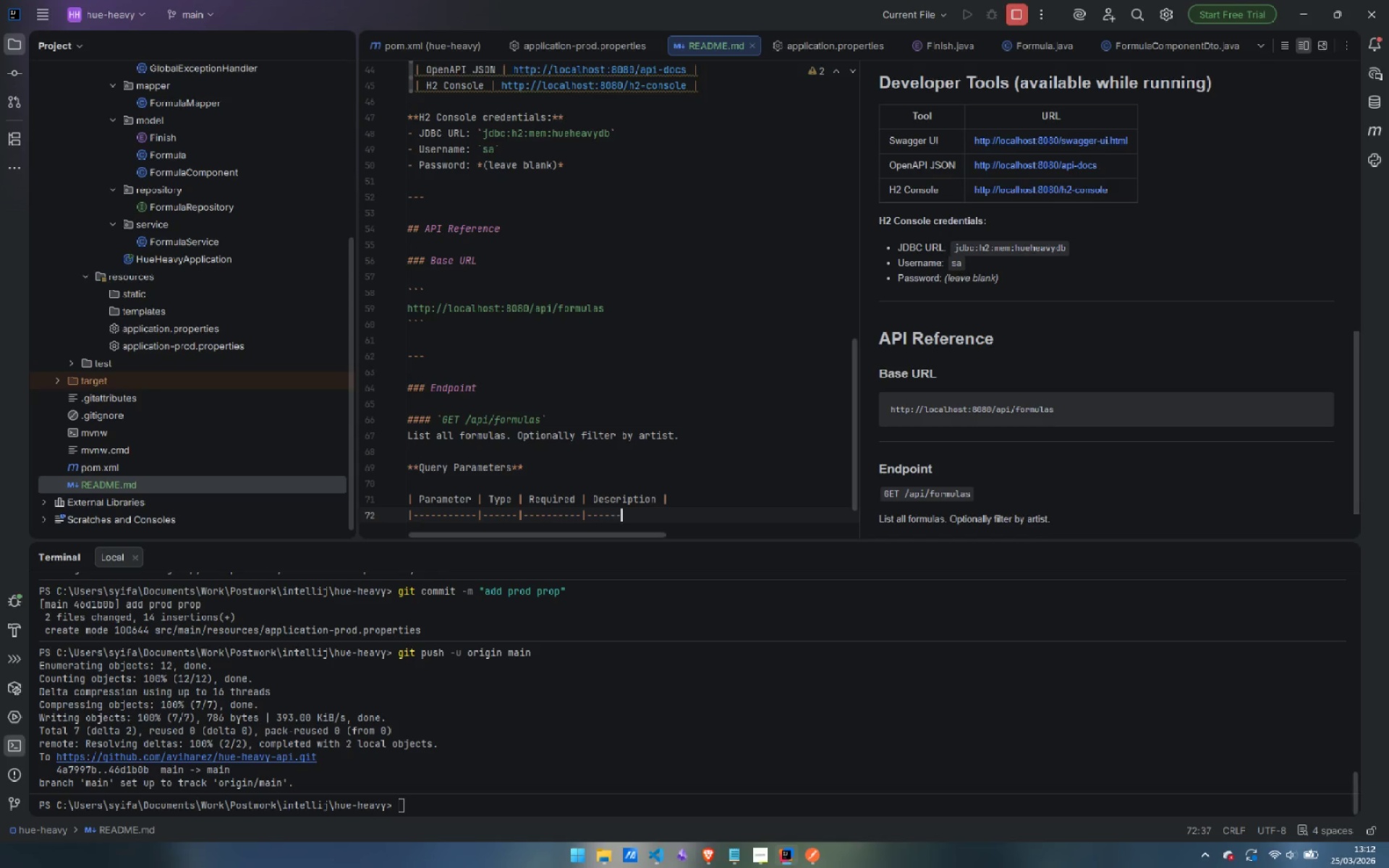 
key(Minus)
 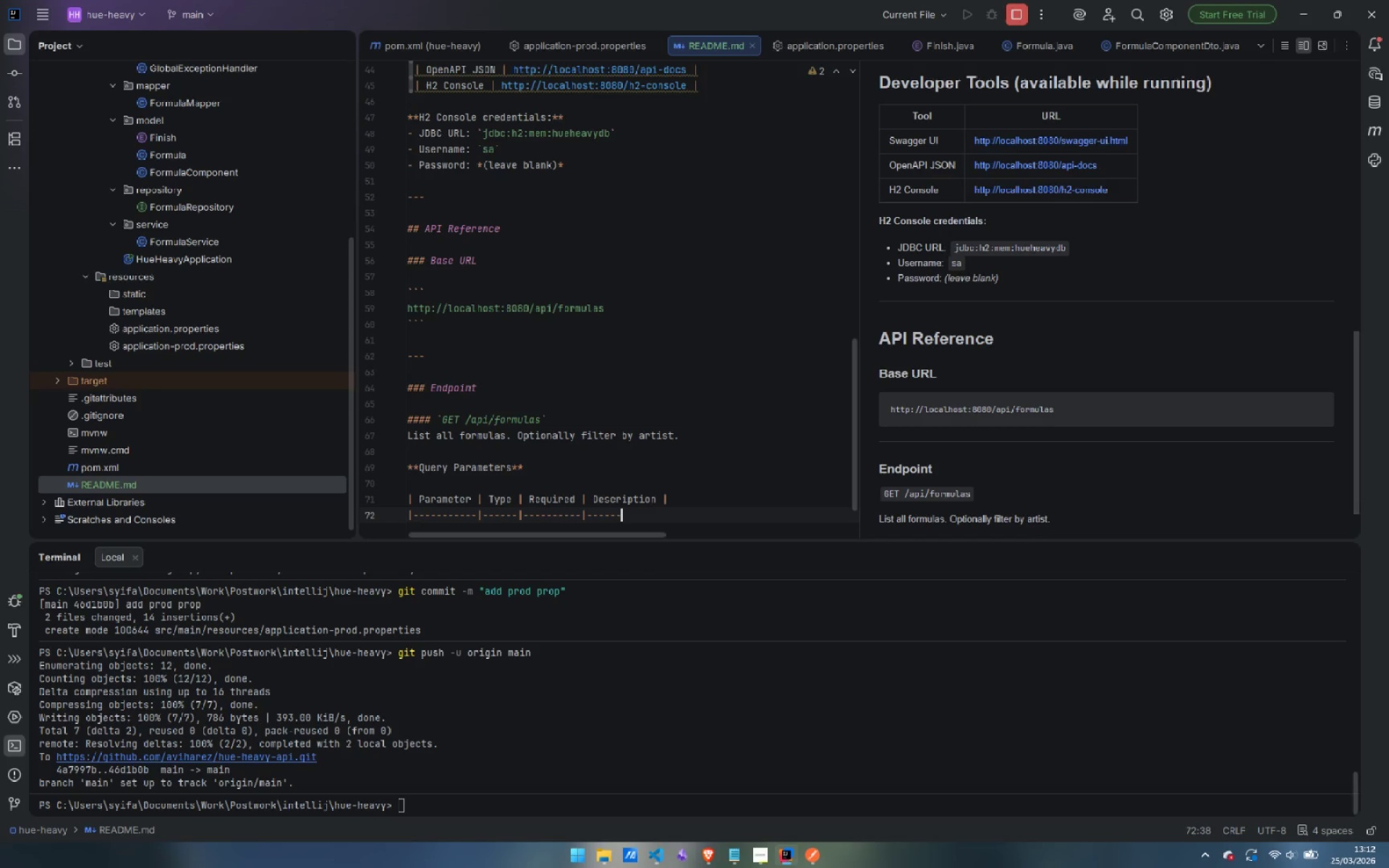 
key(Minus)
 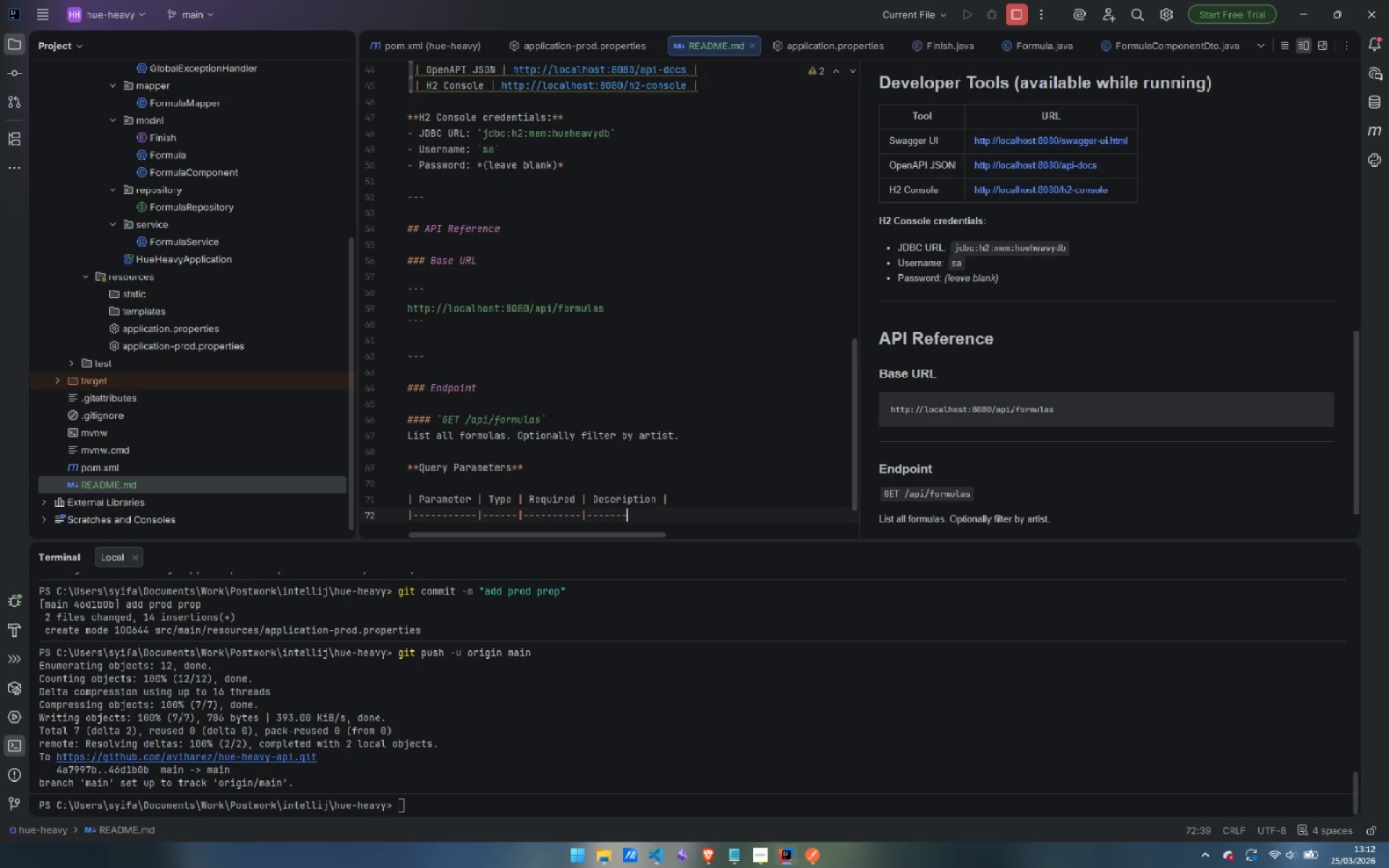 
key(Minus)
 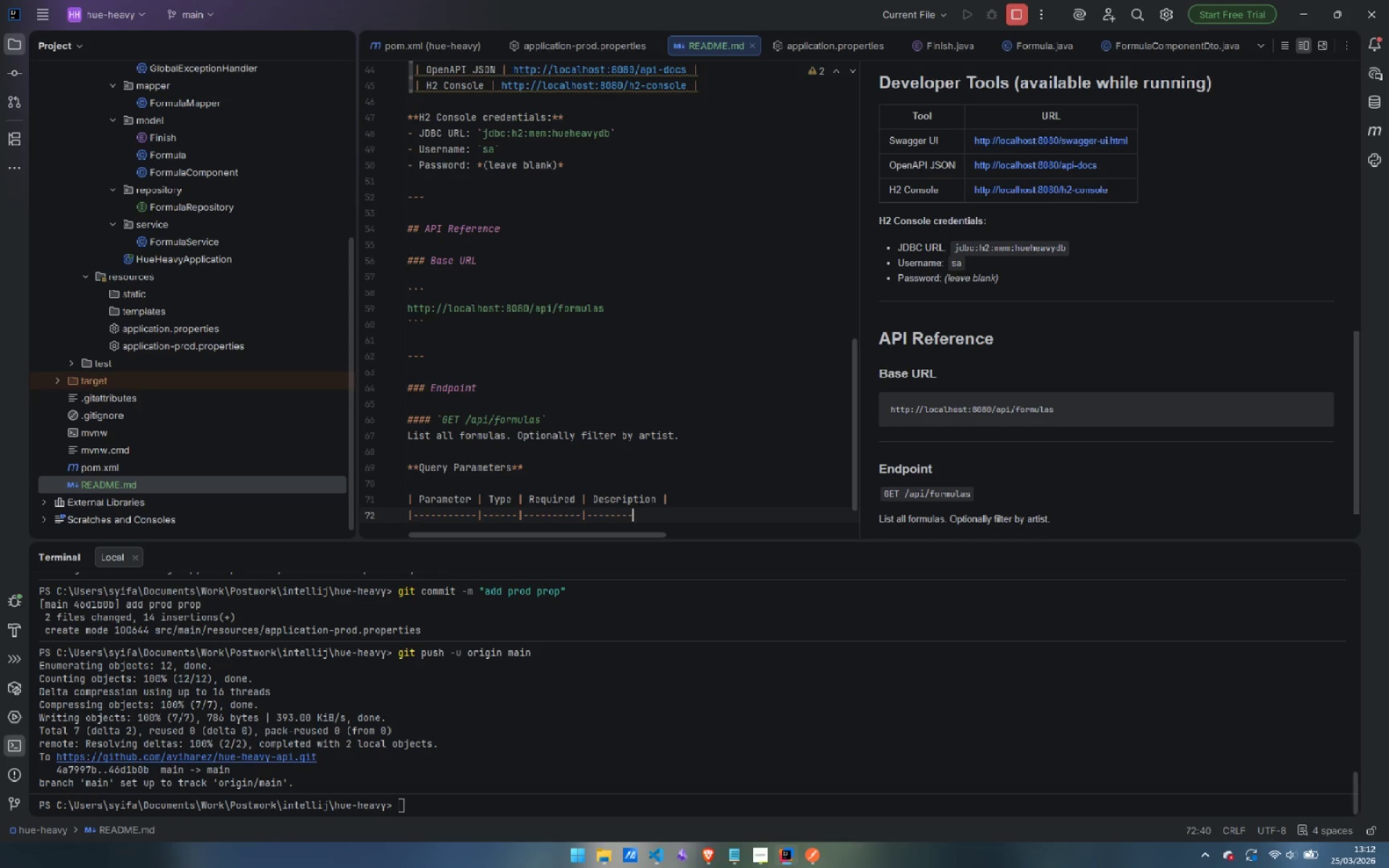 
key(Minus)
 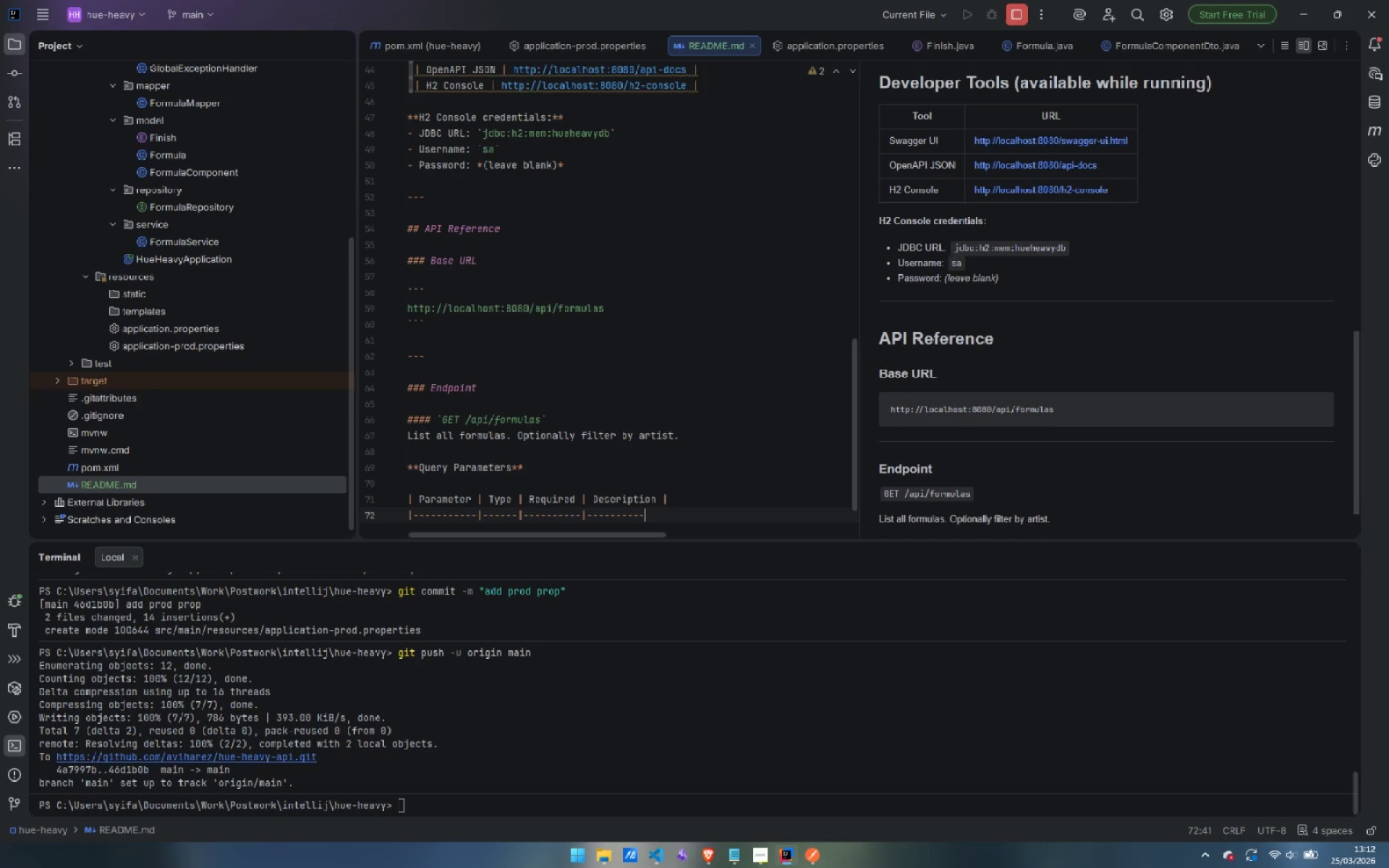 
key(Minus)
 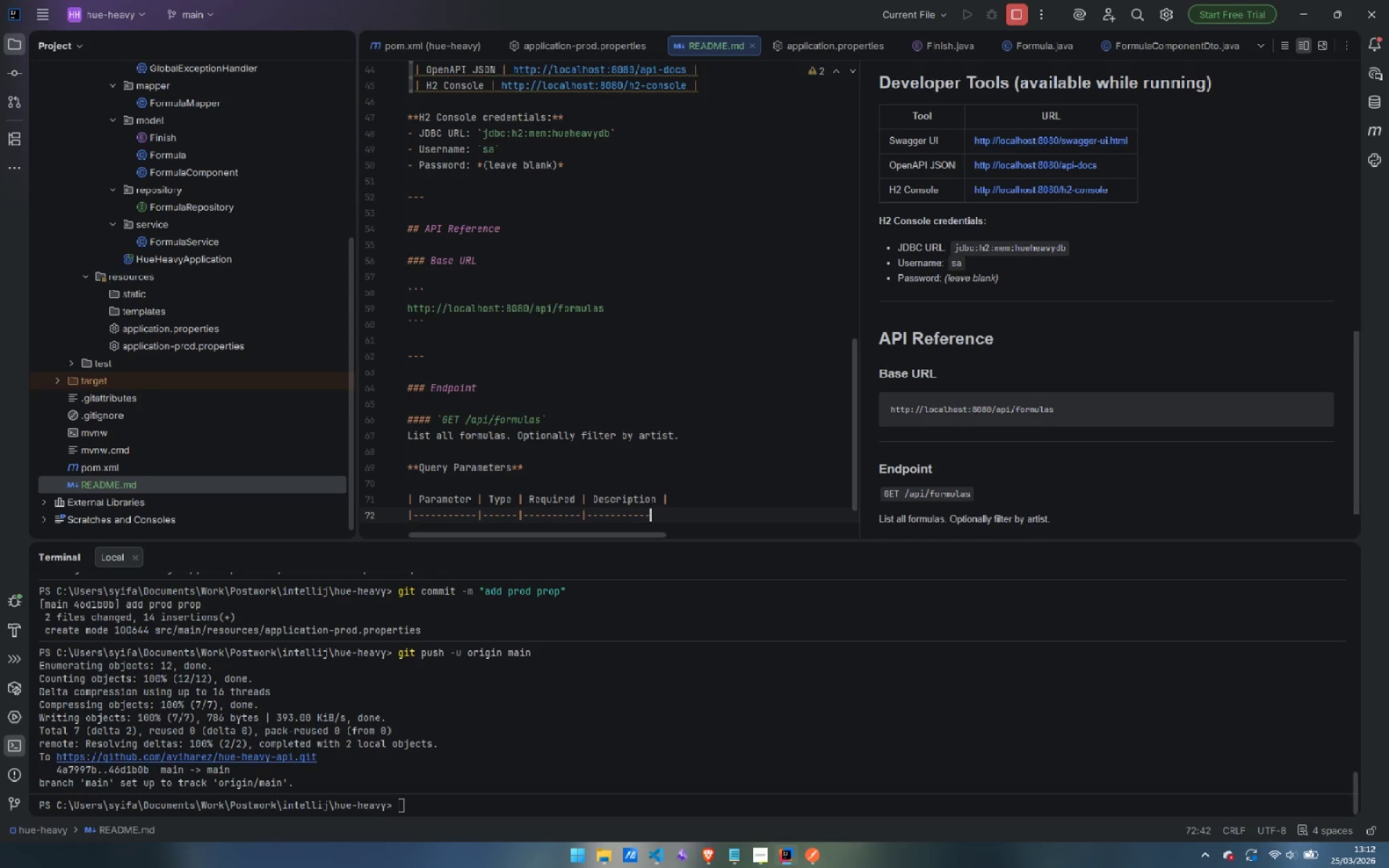 
key(Minus)
 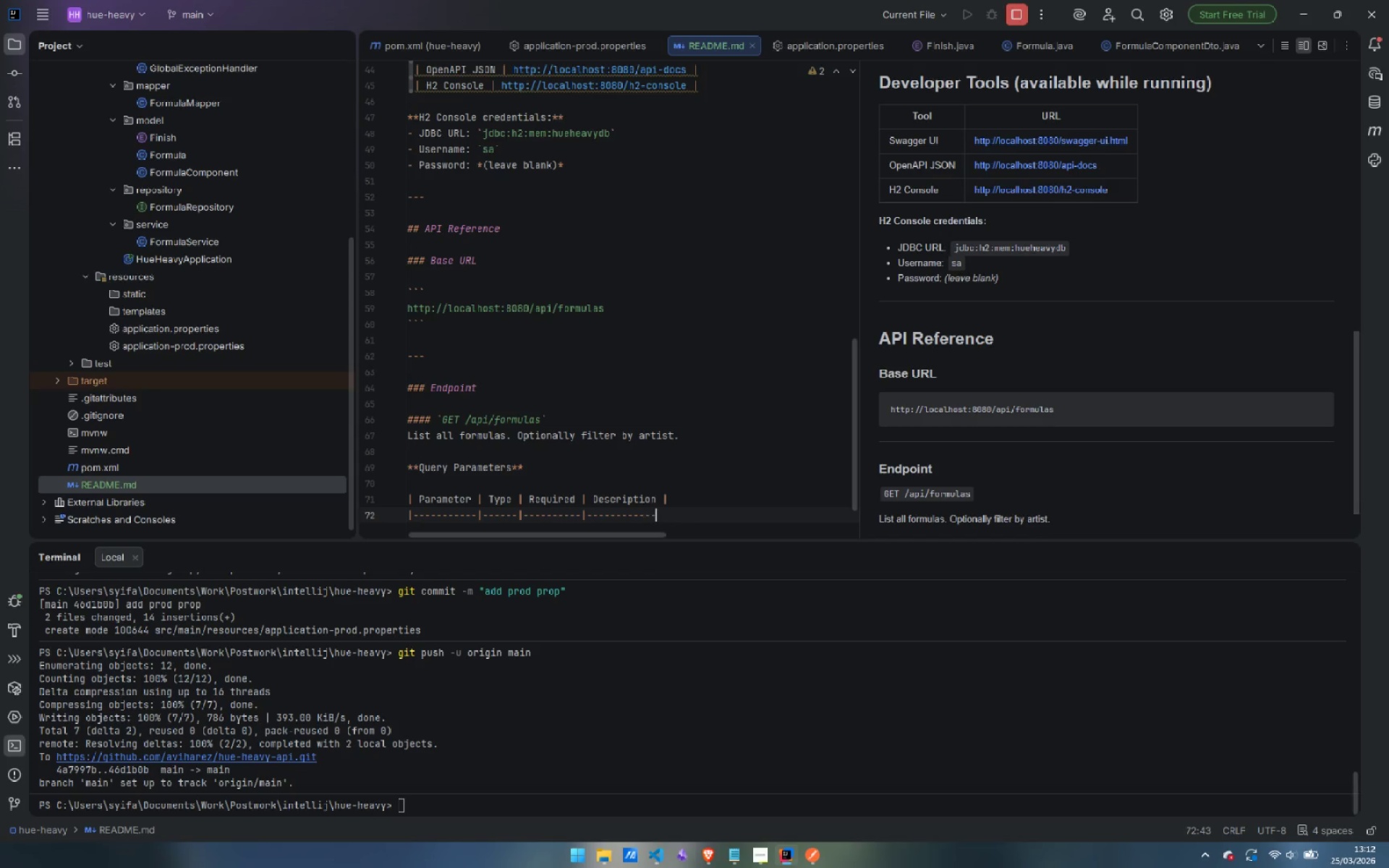 
key(Minus)
 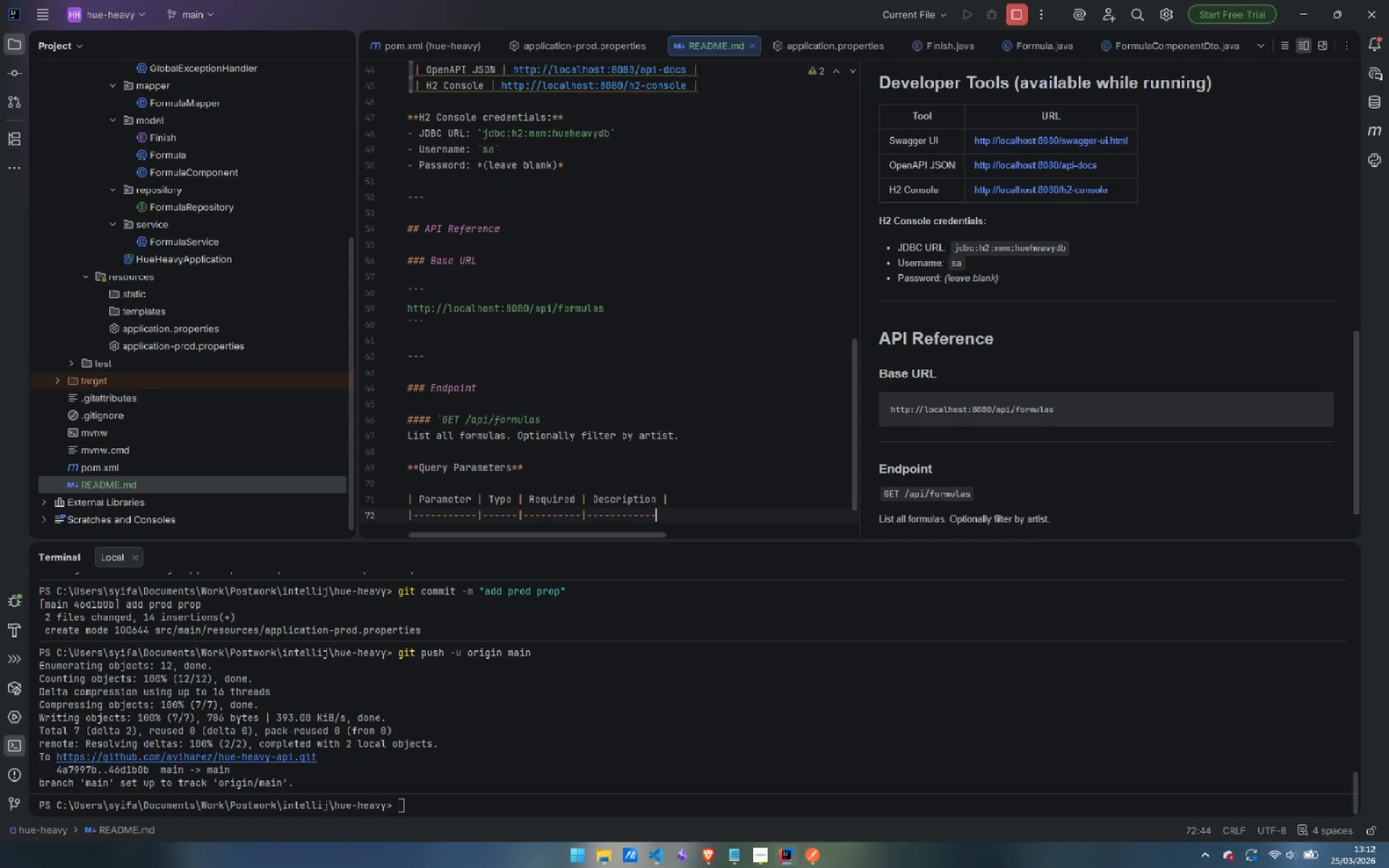 
key(Minus)
 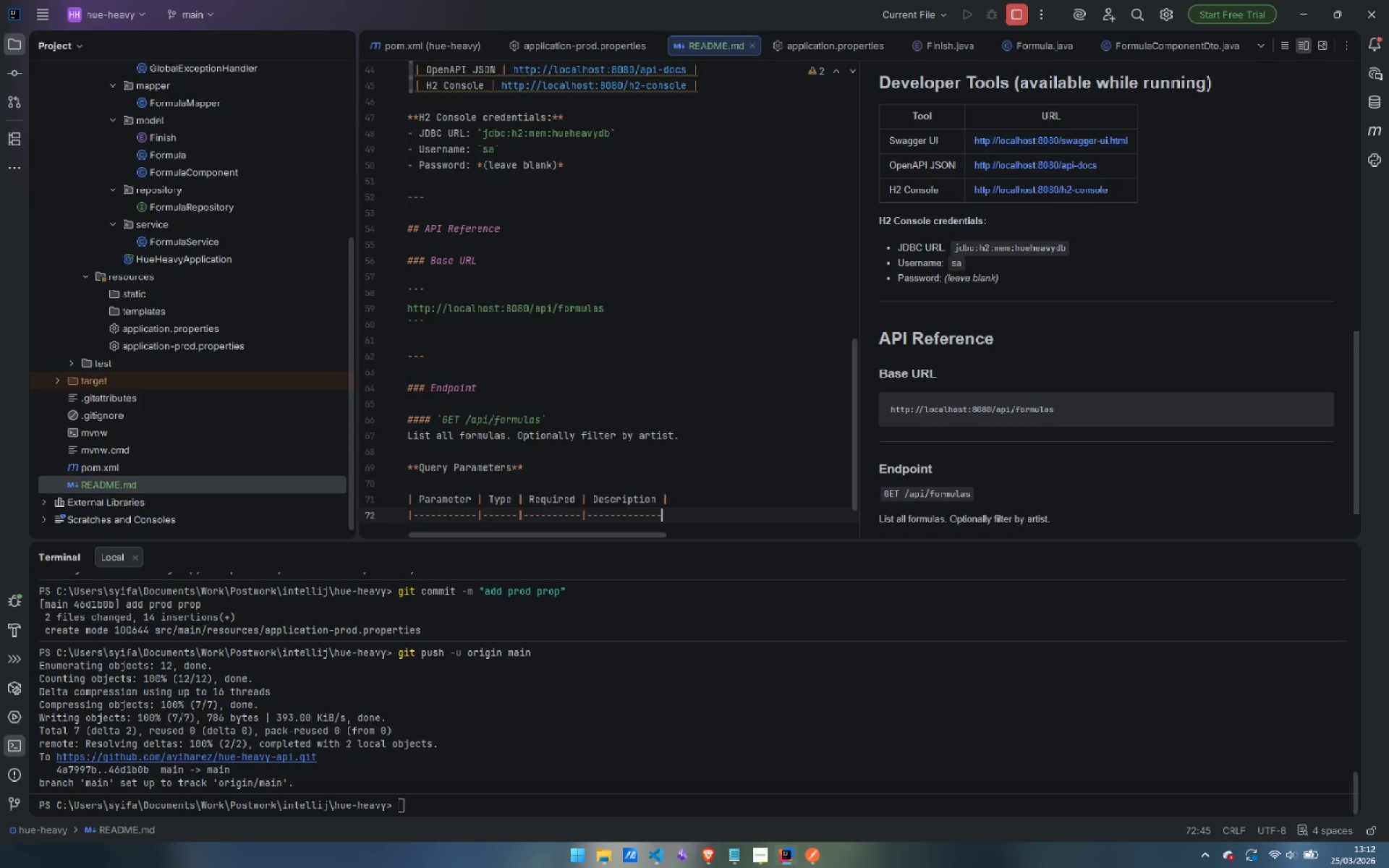 
key(Shift+Backslash)
 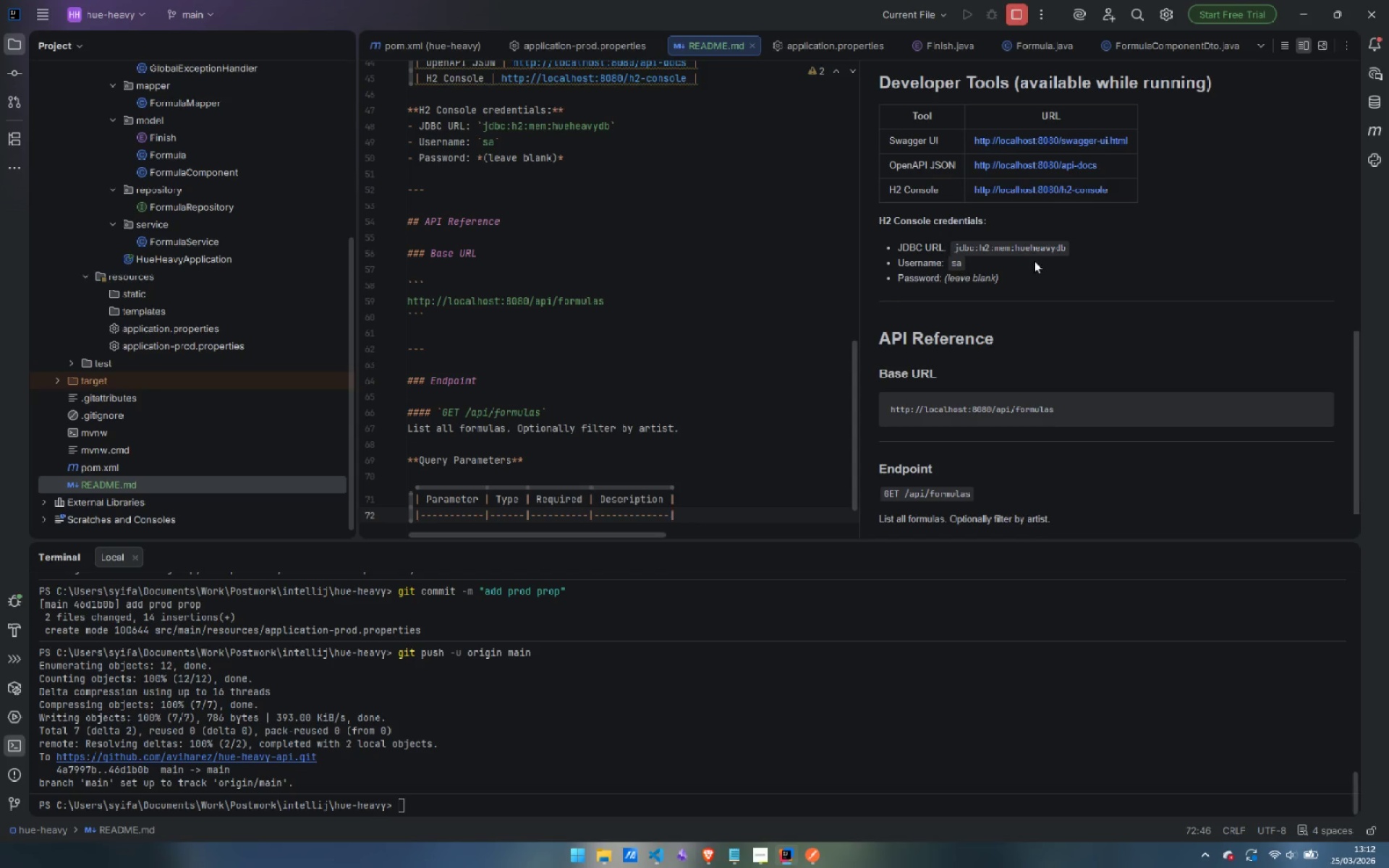 
scroll: coordinate [1134, 233], scroll_direction: down, amount: 15.0
 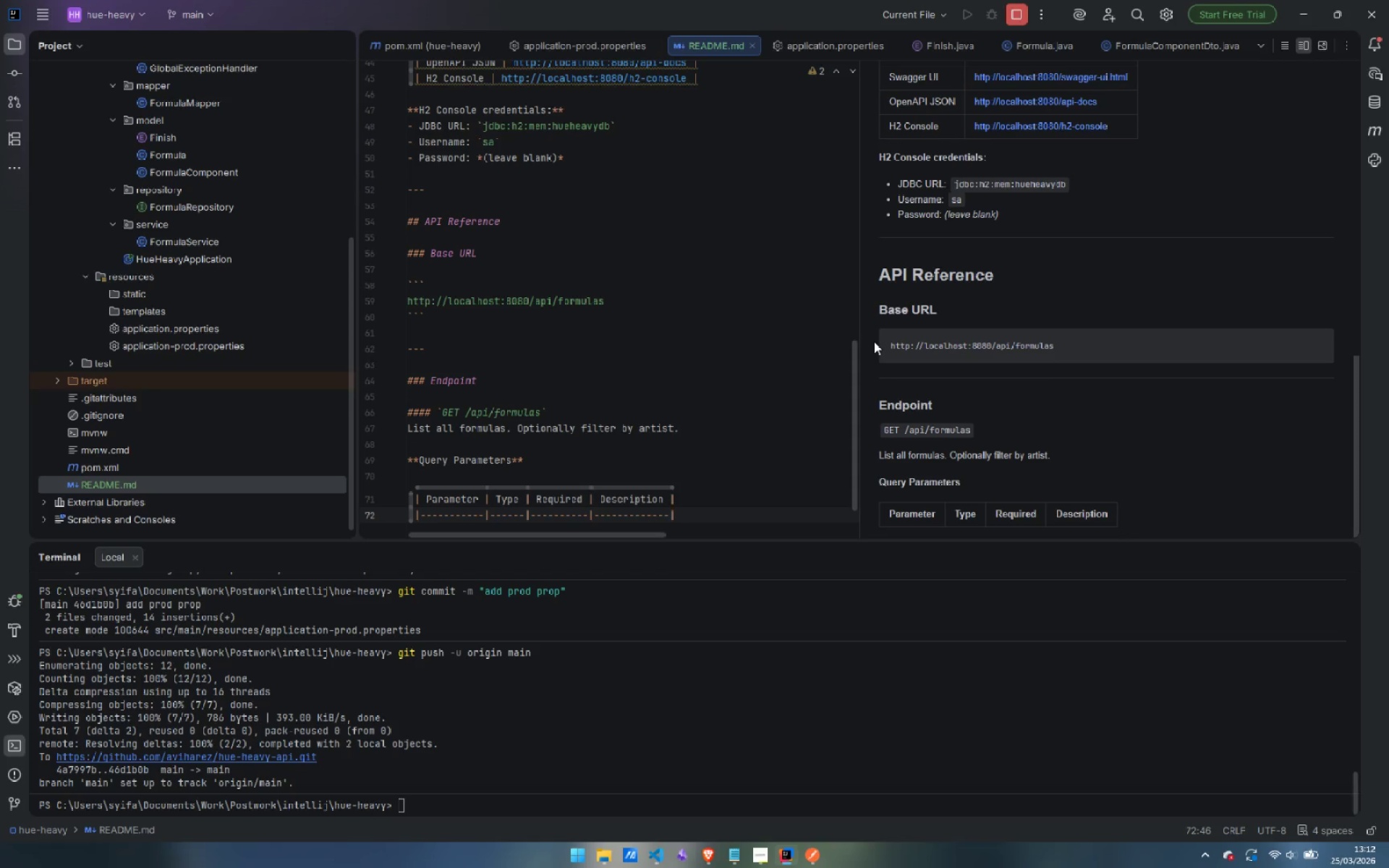 
key(Enter)
 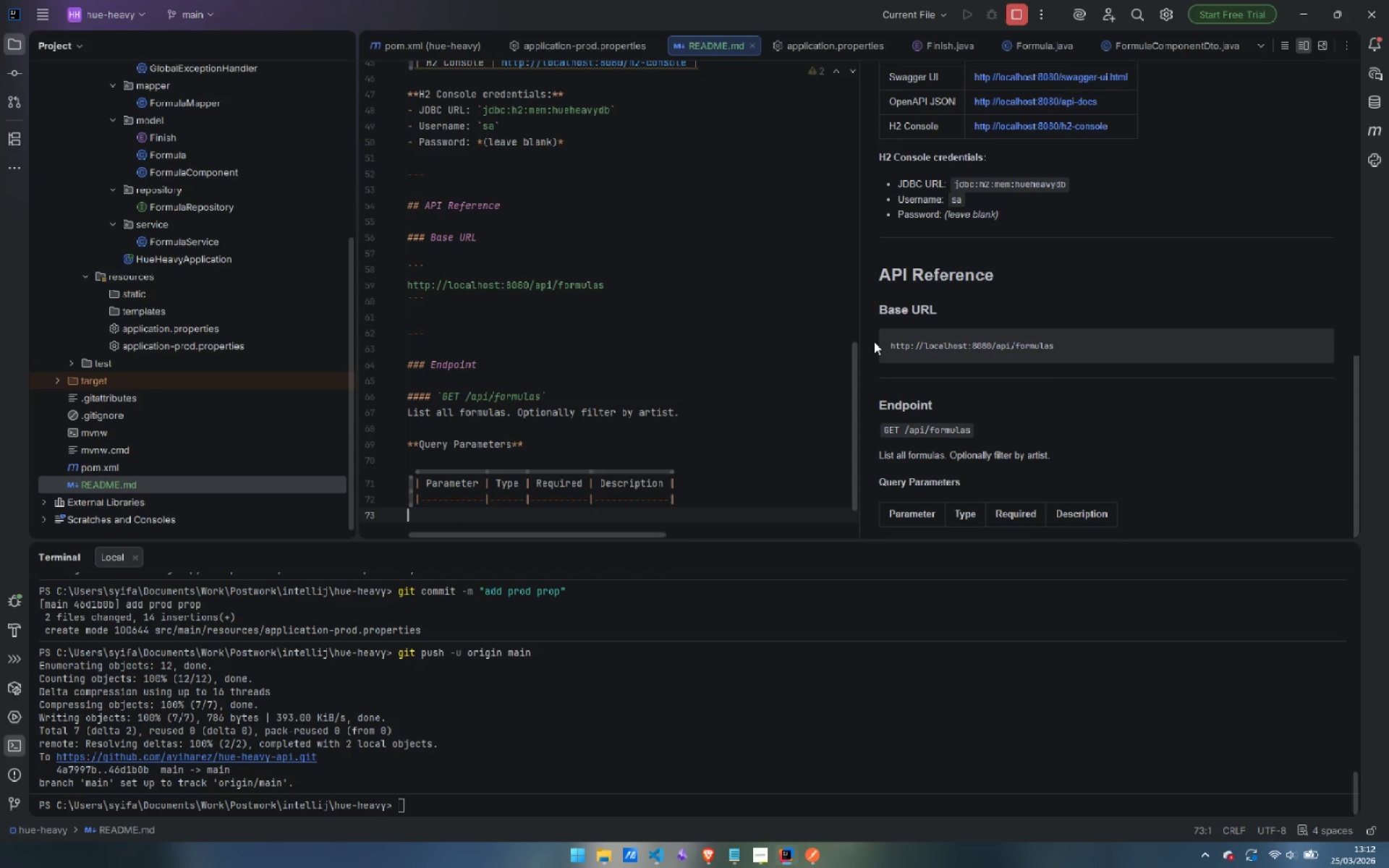 
type(| `artist` | )
 